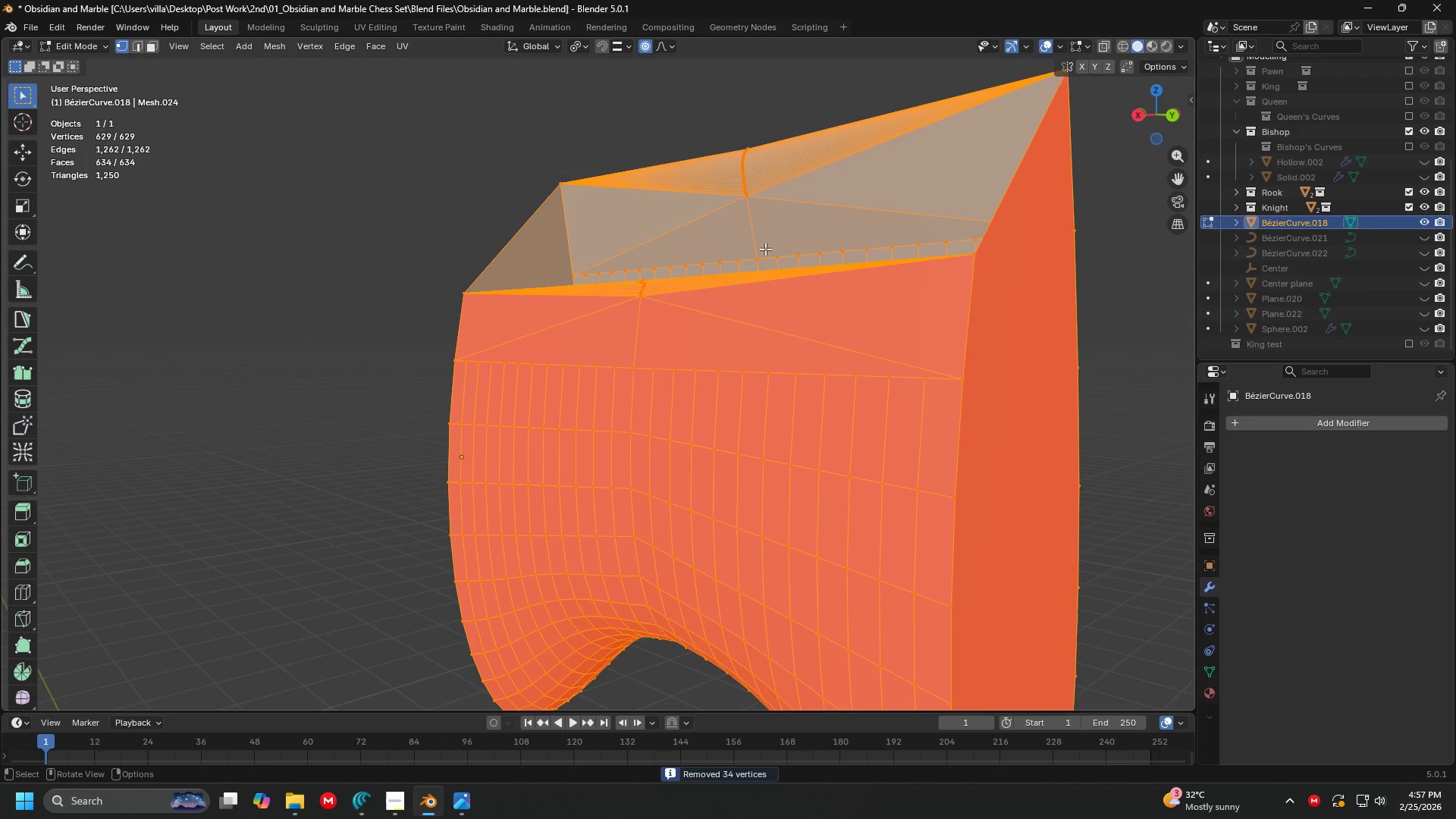 
key(M)
 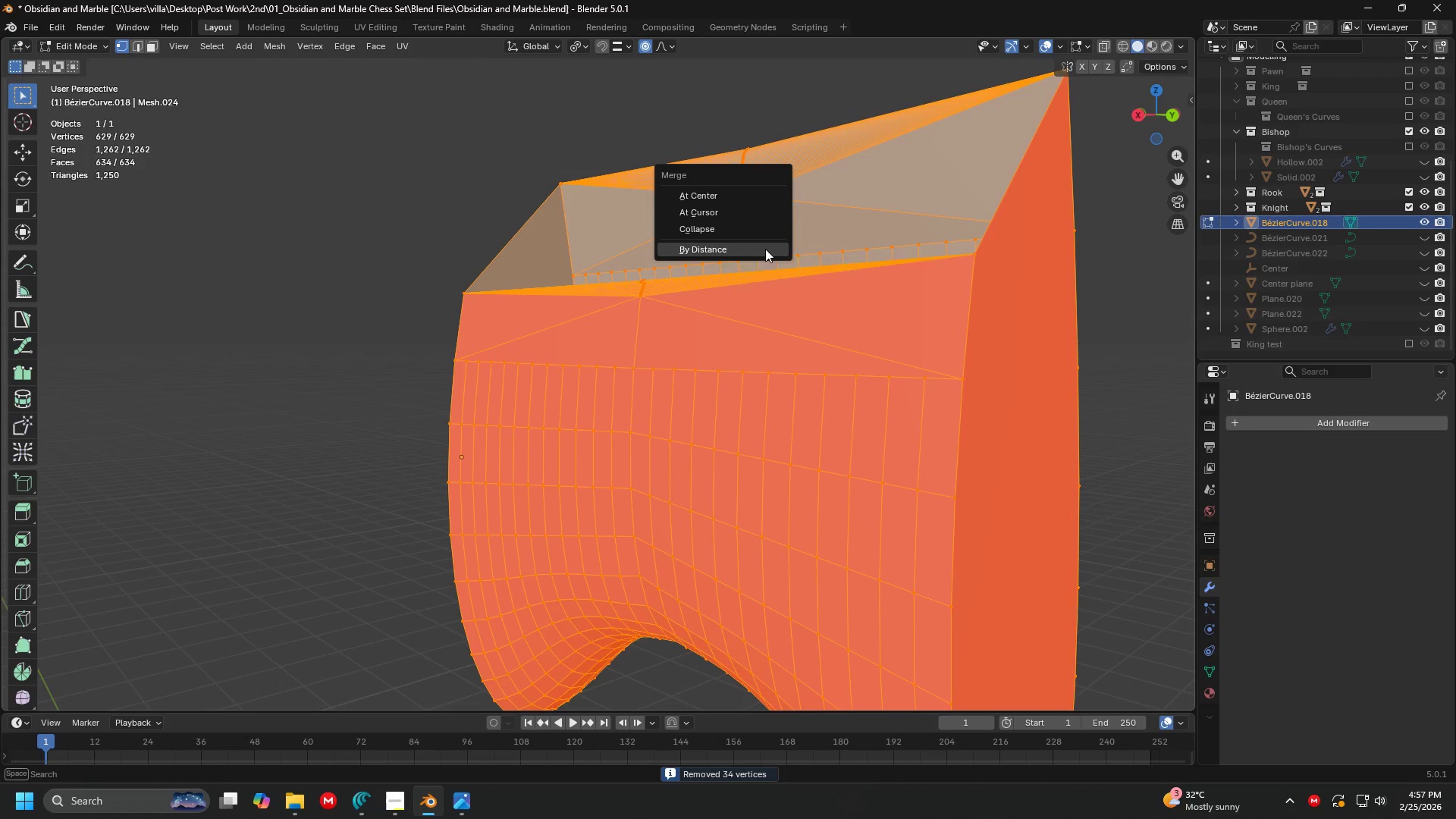 
left_click([765, 249])
 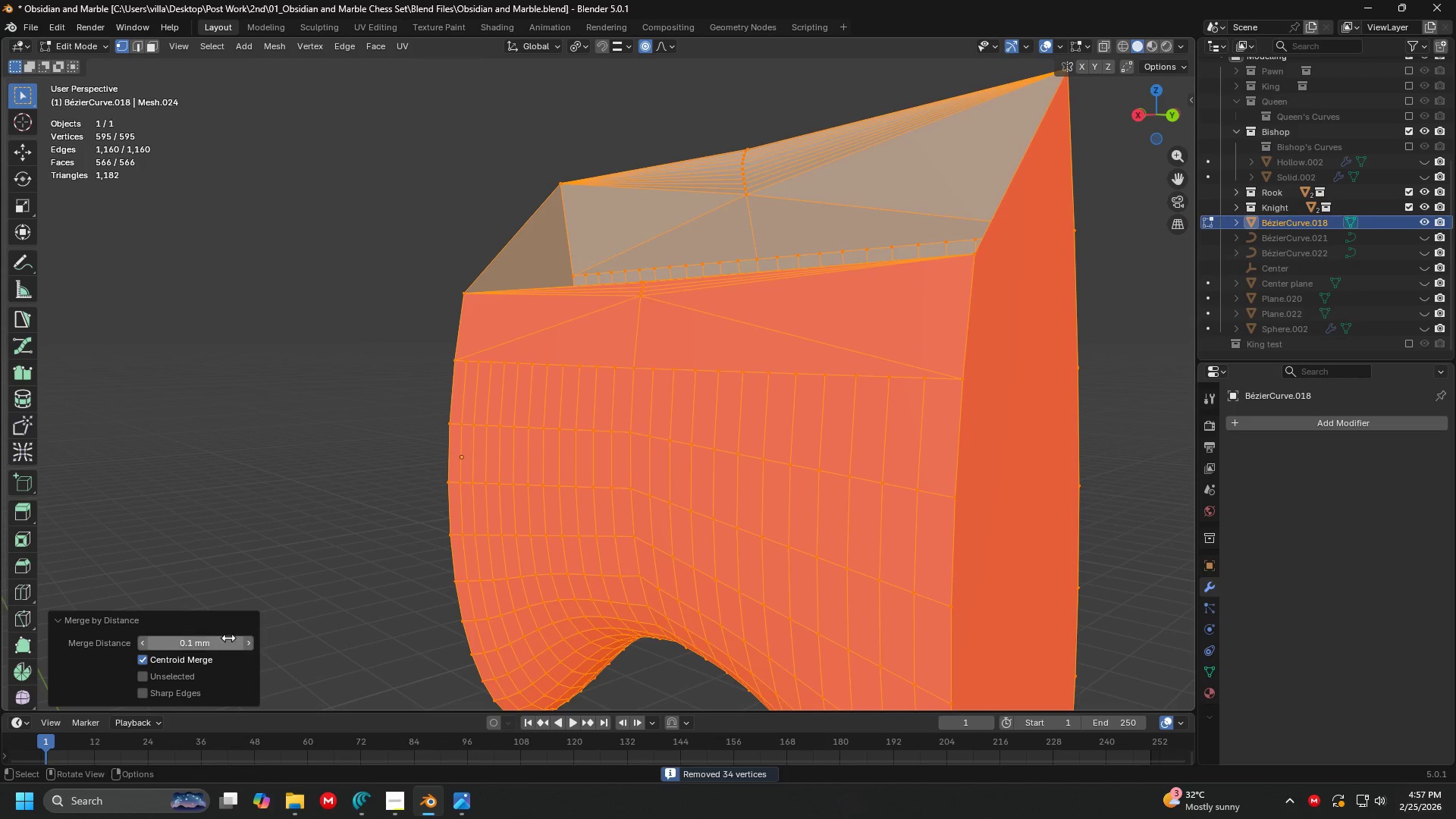 
left_click([176, 641])
 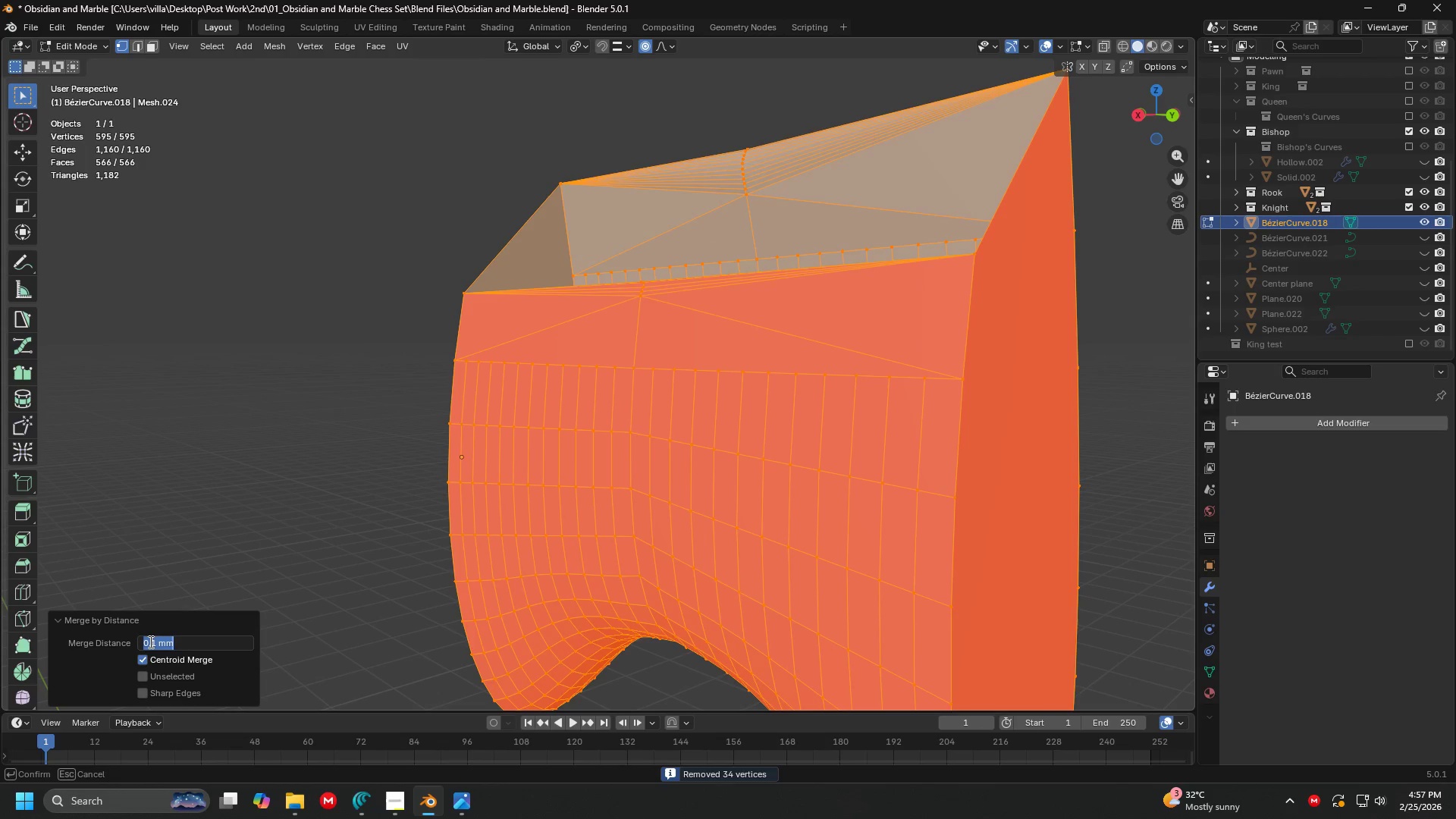 
left_click([152, 642])
 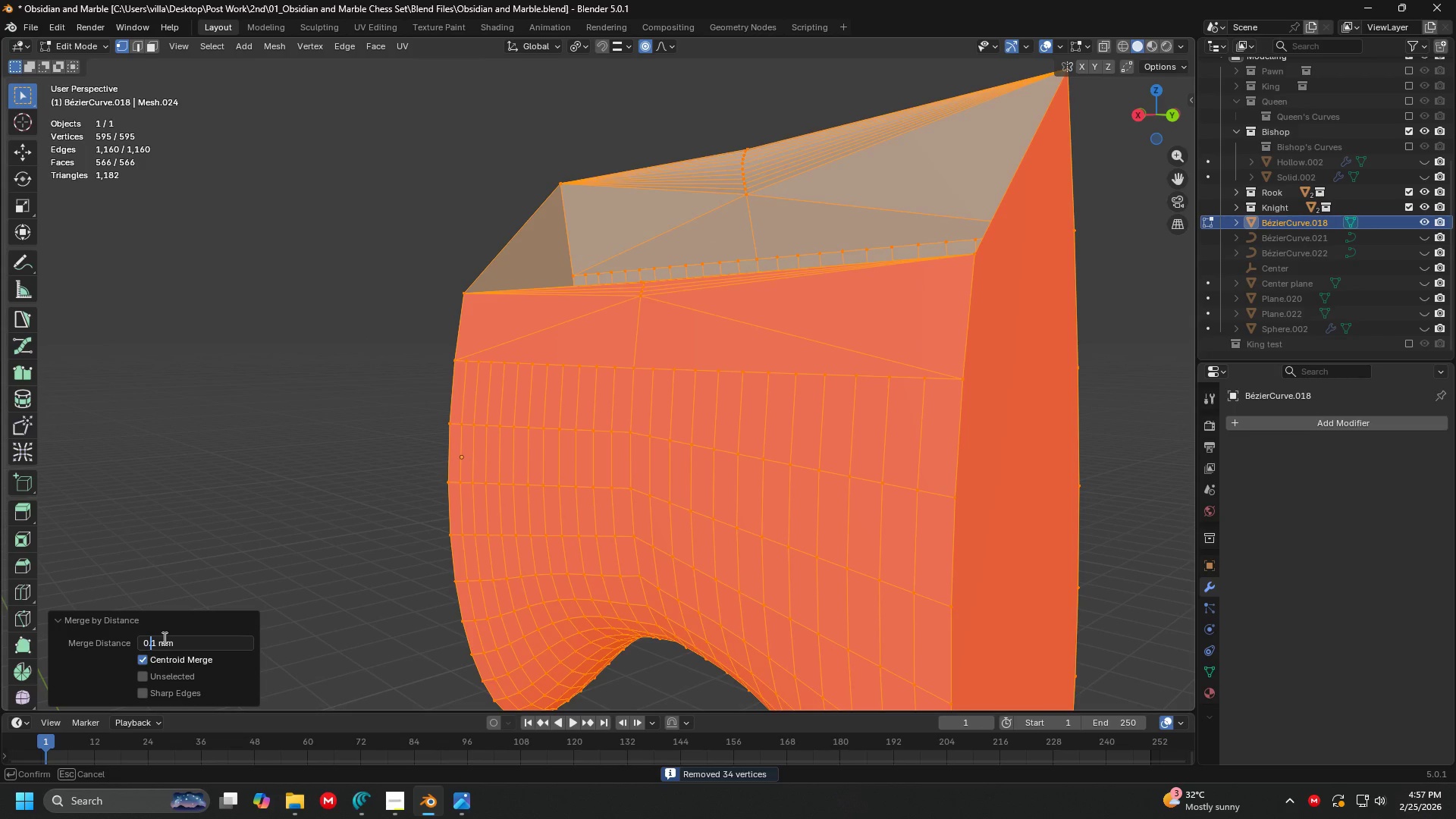 
key(0)
 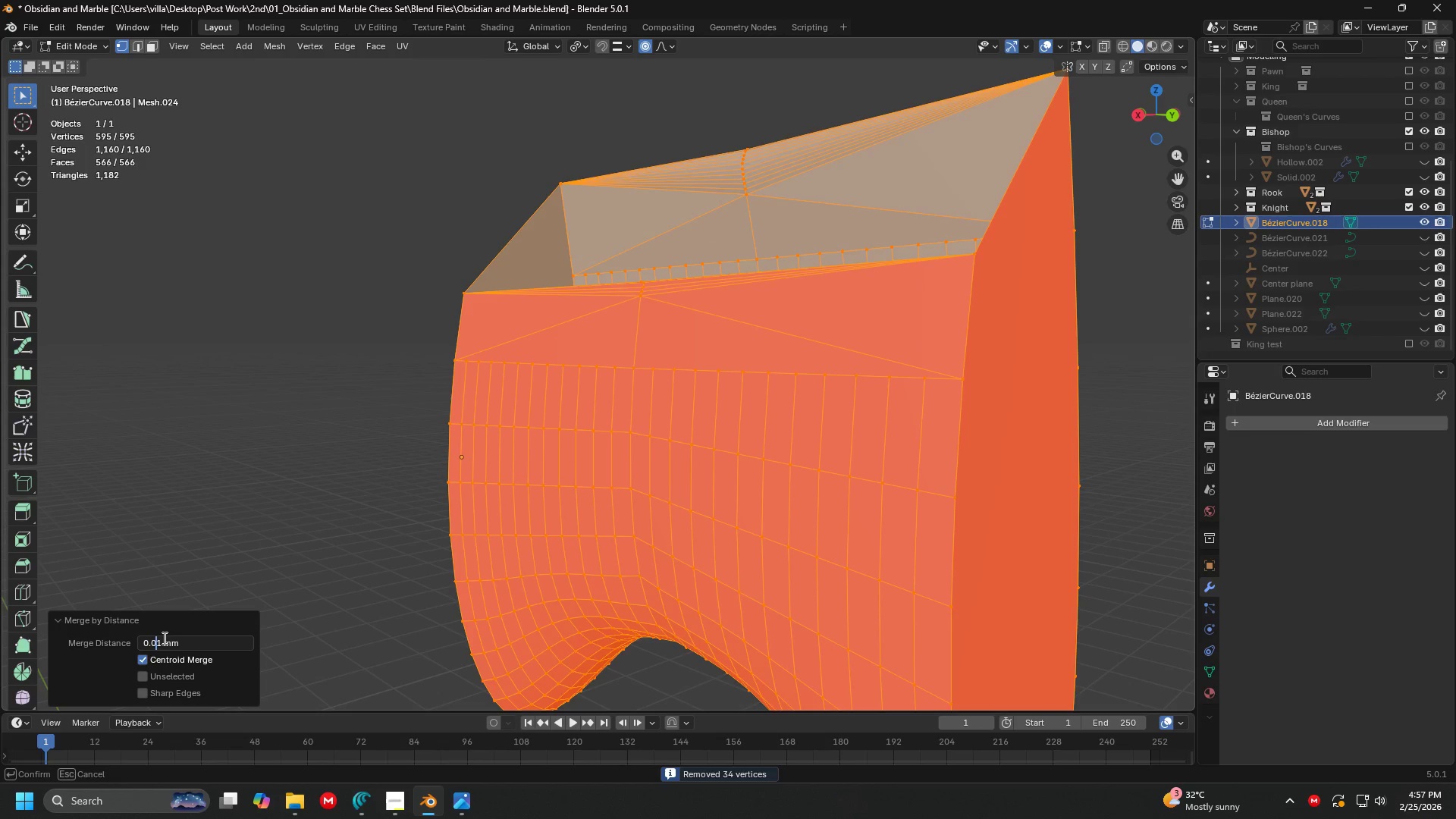 
key(Enter)
 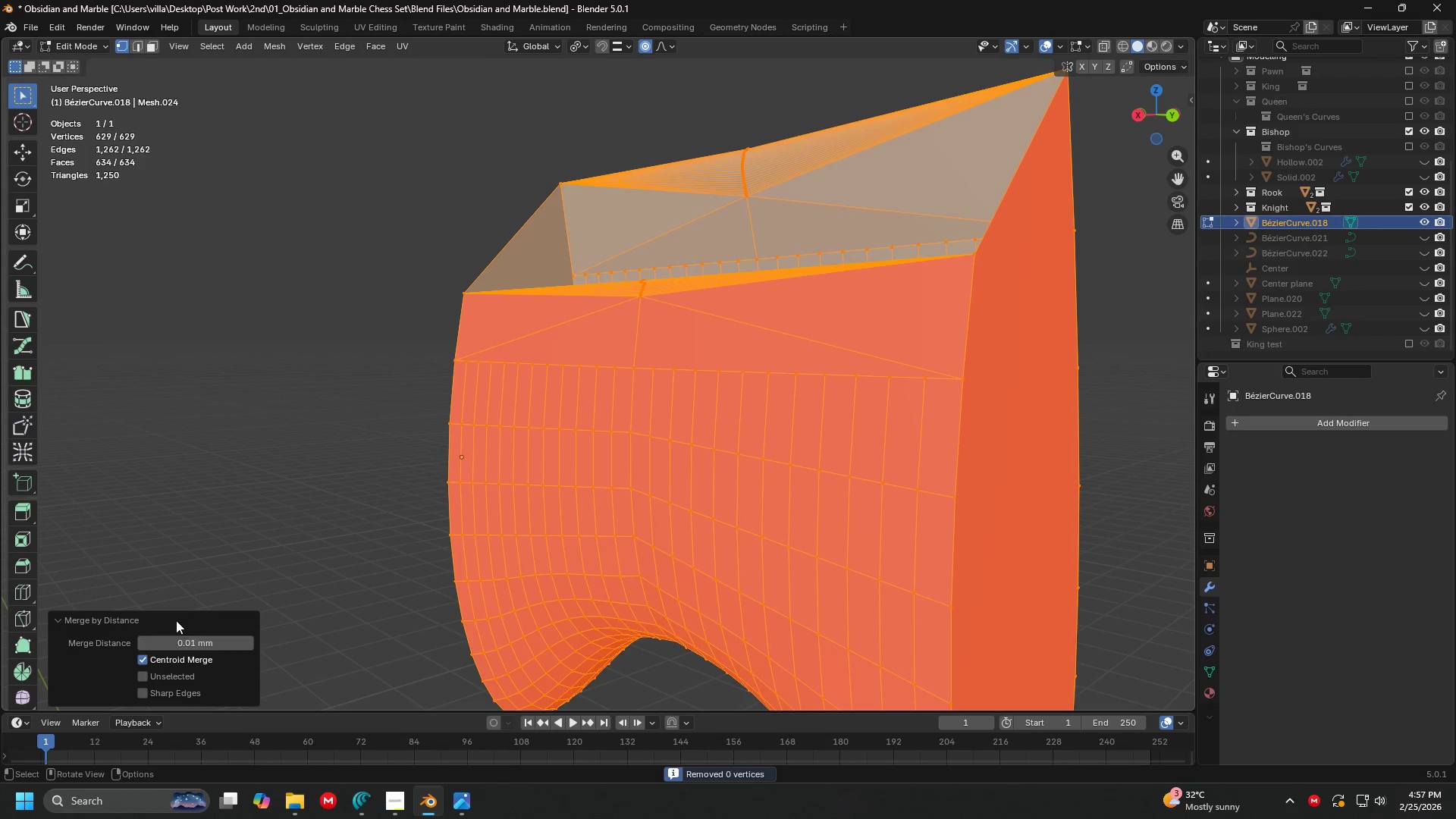 
key(Shift+ShiftLeft)
 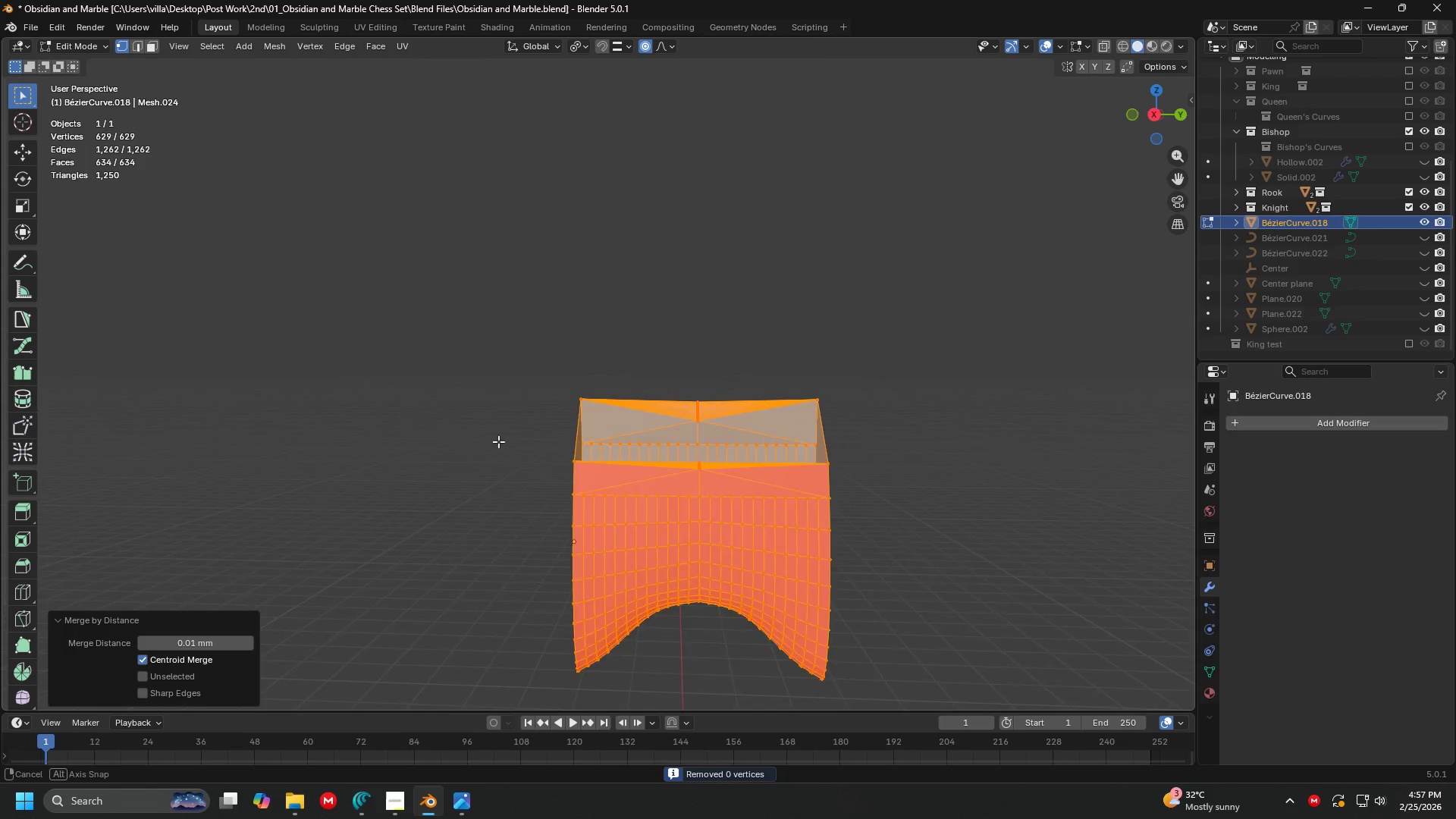 
key(Shift+ShiftLeft)
 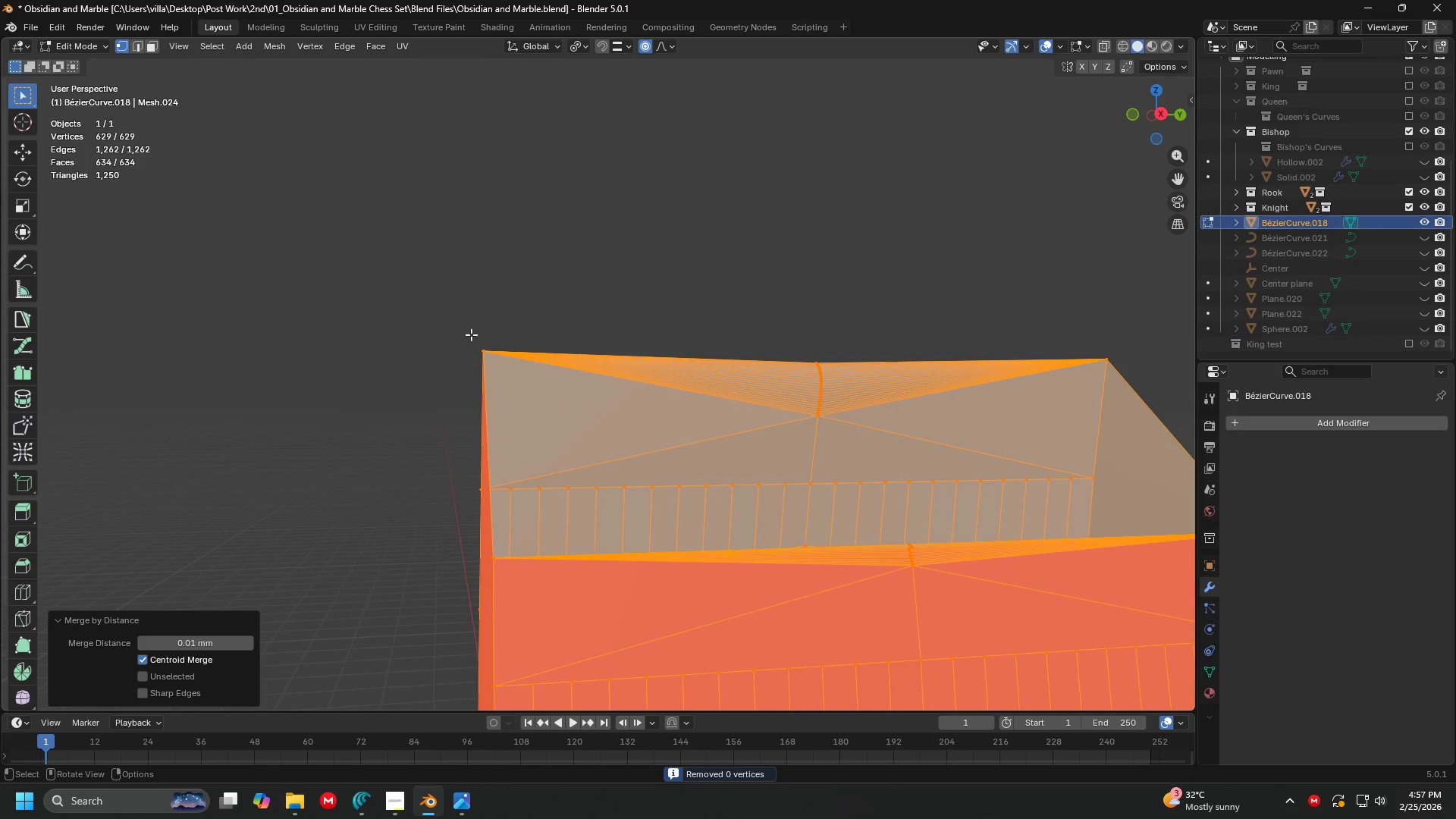 
scroll: coordinate [513, 435], scroll_direction: up, amount: 1.0
 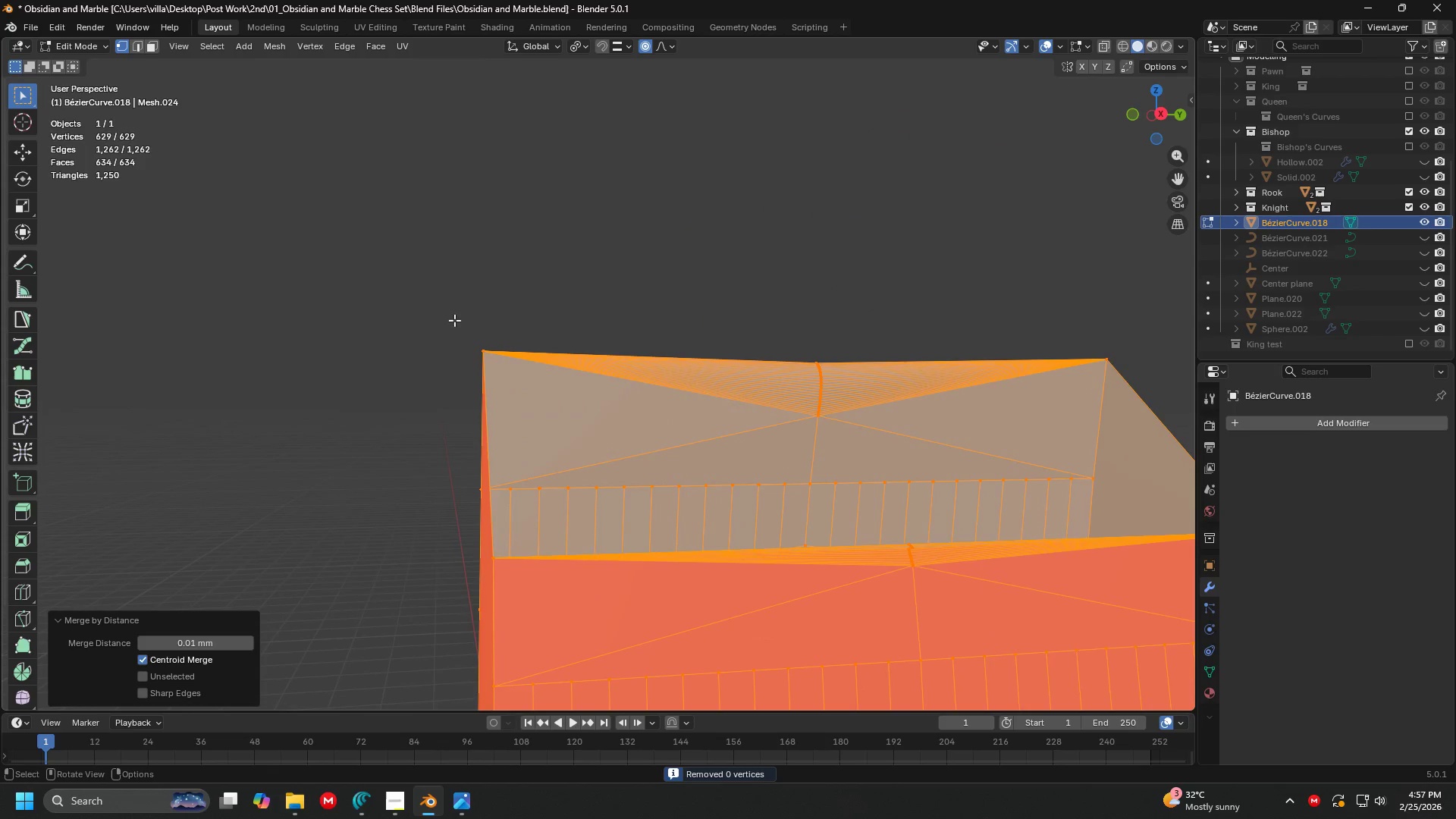 
key(Shift+ShiftLeft)
 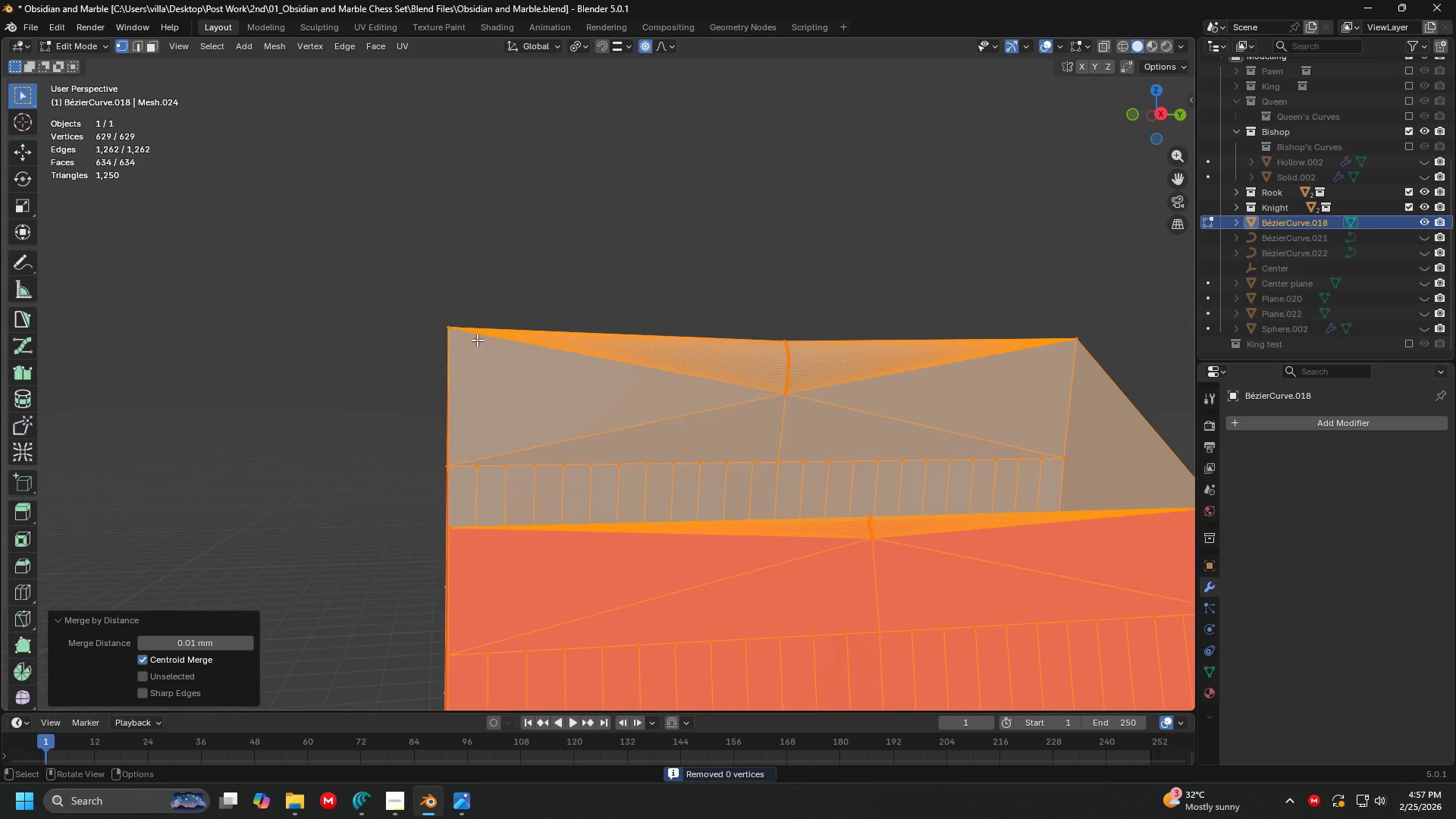 
left_click([436, 310])
 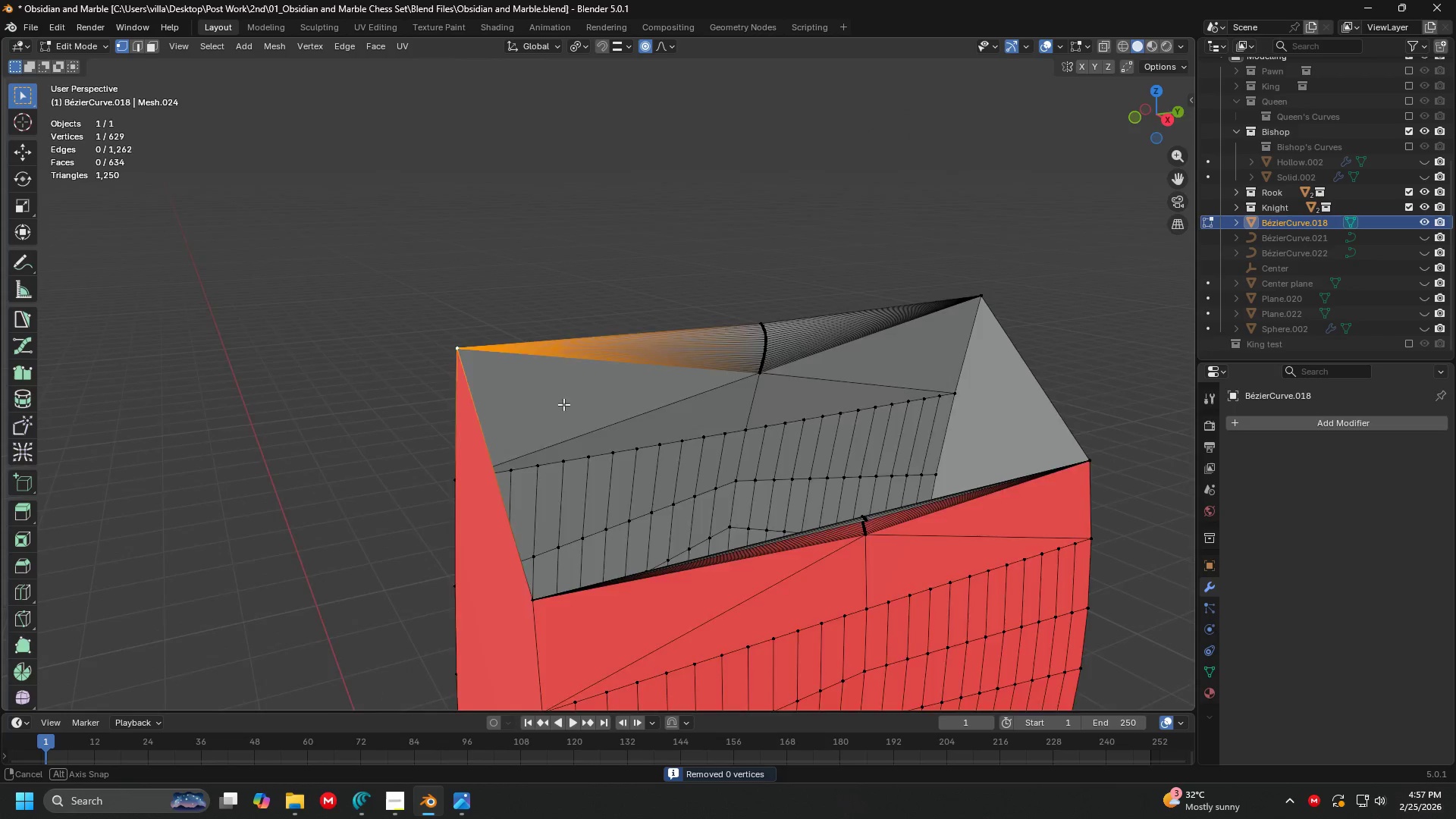 
key(Shift+ShiftLeft)
 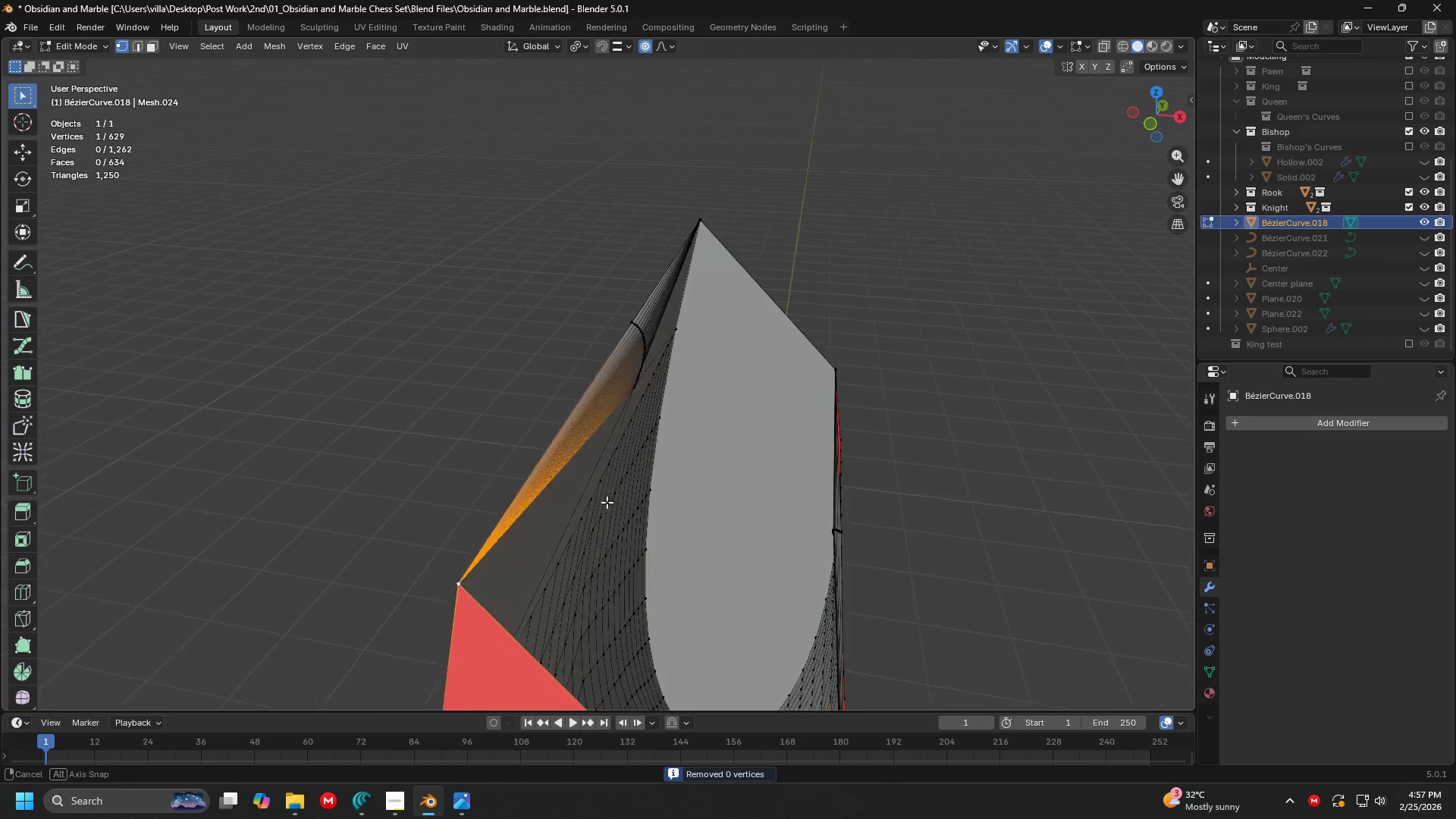 
scroll: coordinate [685, 410], scroll_direction: up, amount: 4.0
 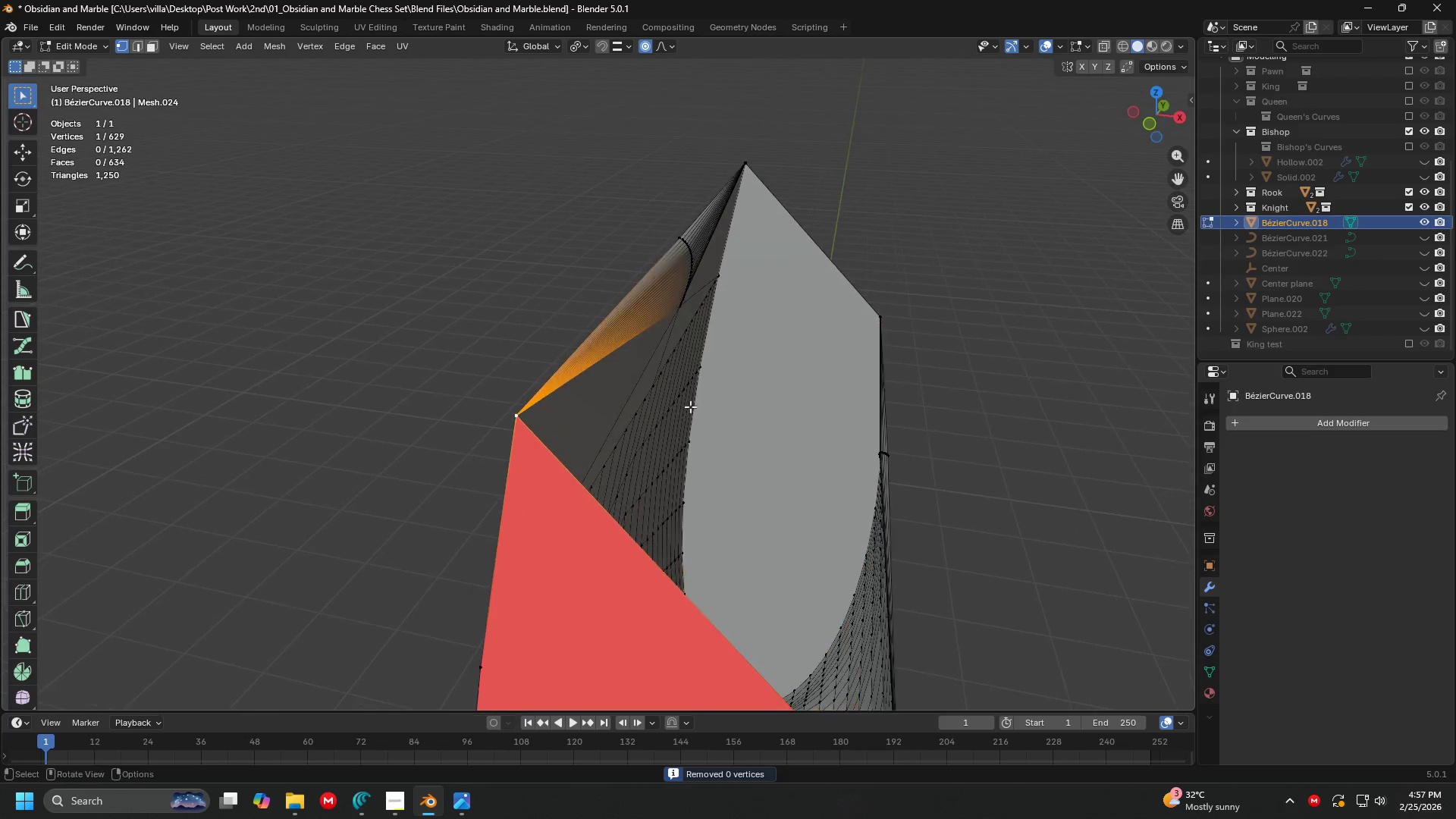 
key(Shift+ShiftLeft)
 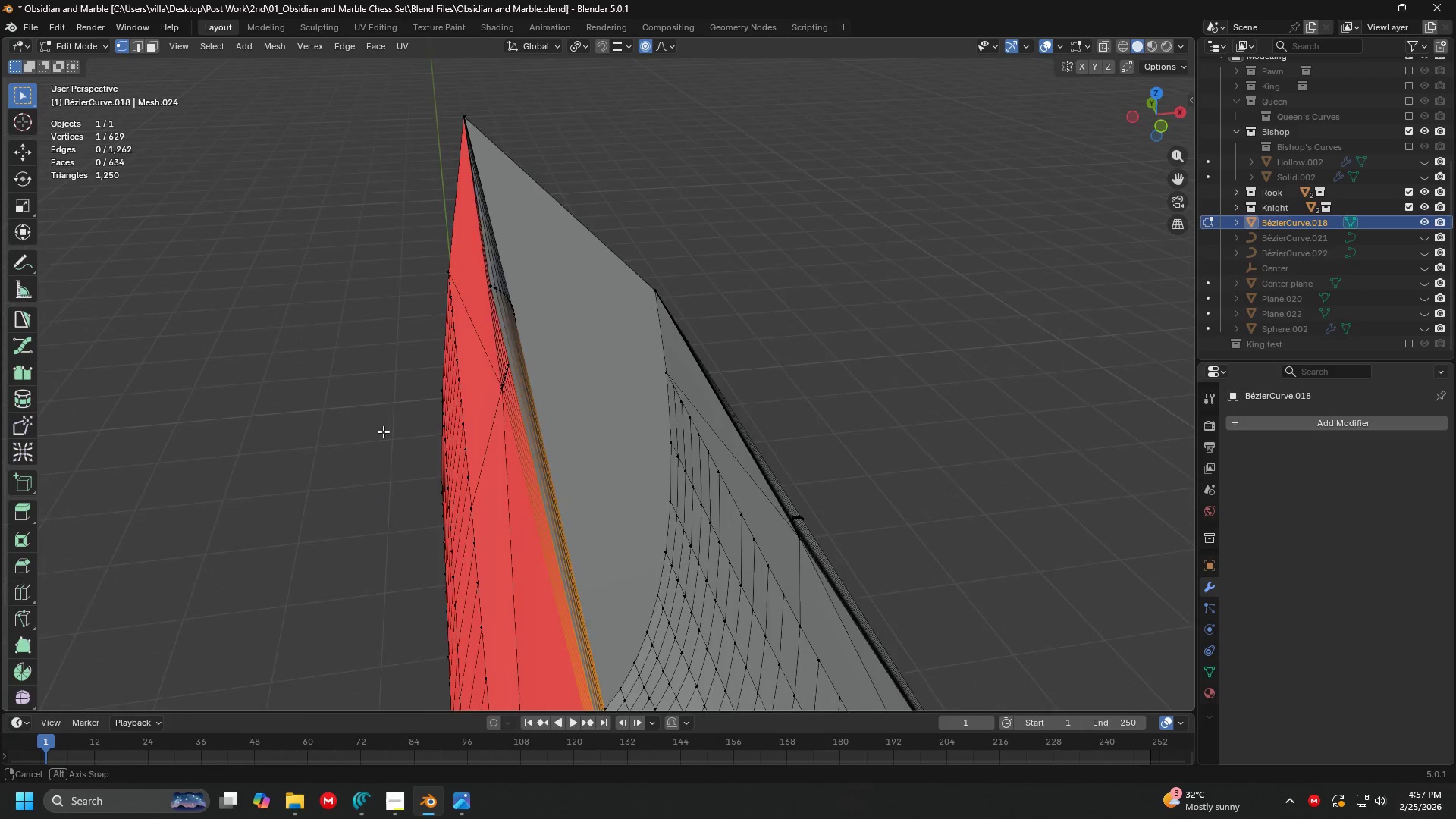 
scroll: coordinate [497, 365], scroll_direction: up, amount: 5.0
 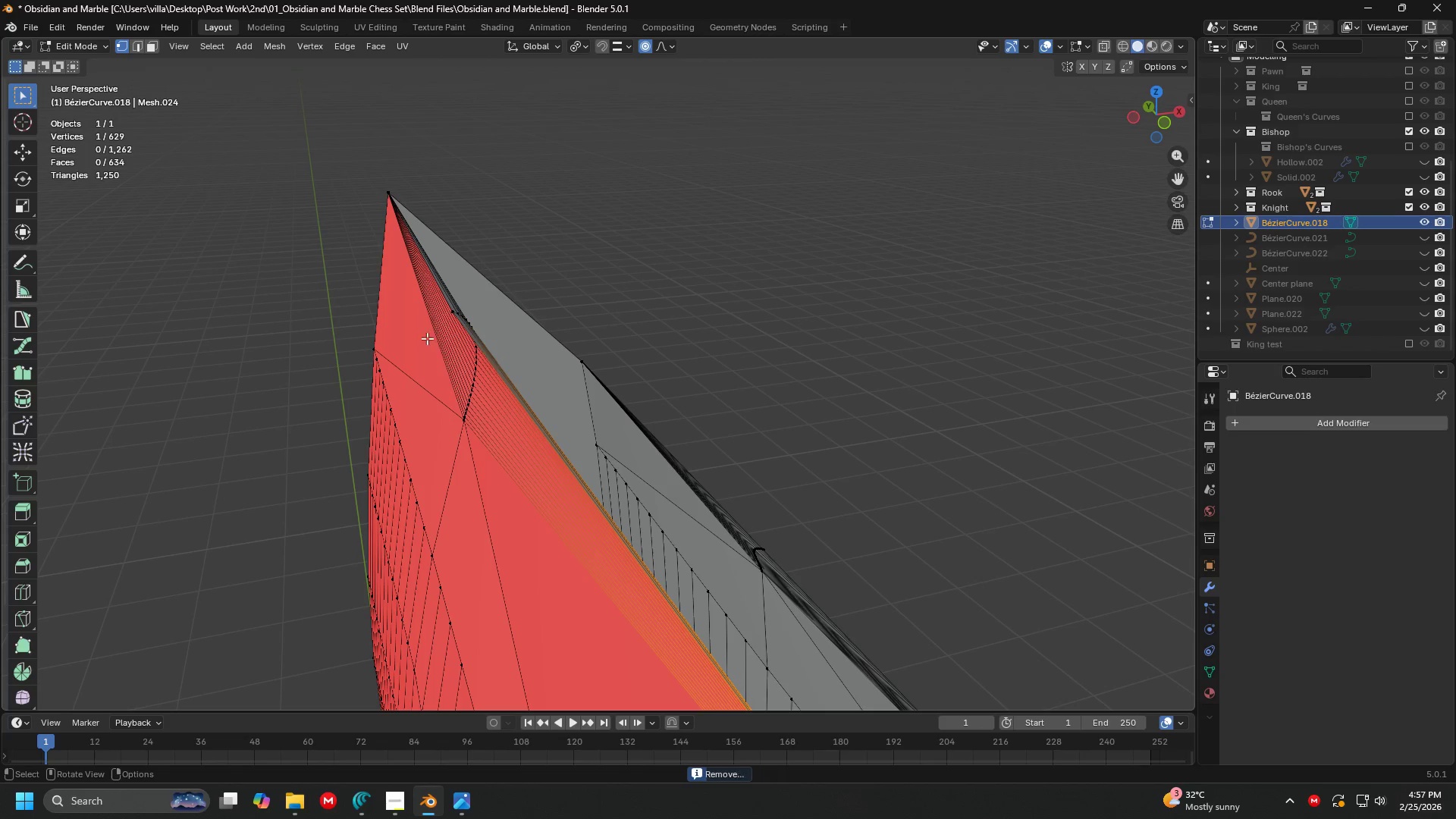 
hold_key(key=ShiftLeft, duration=1.25)
left_click([512, 246])
 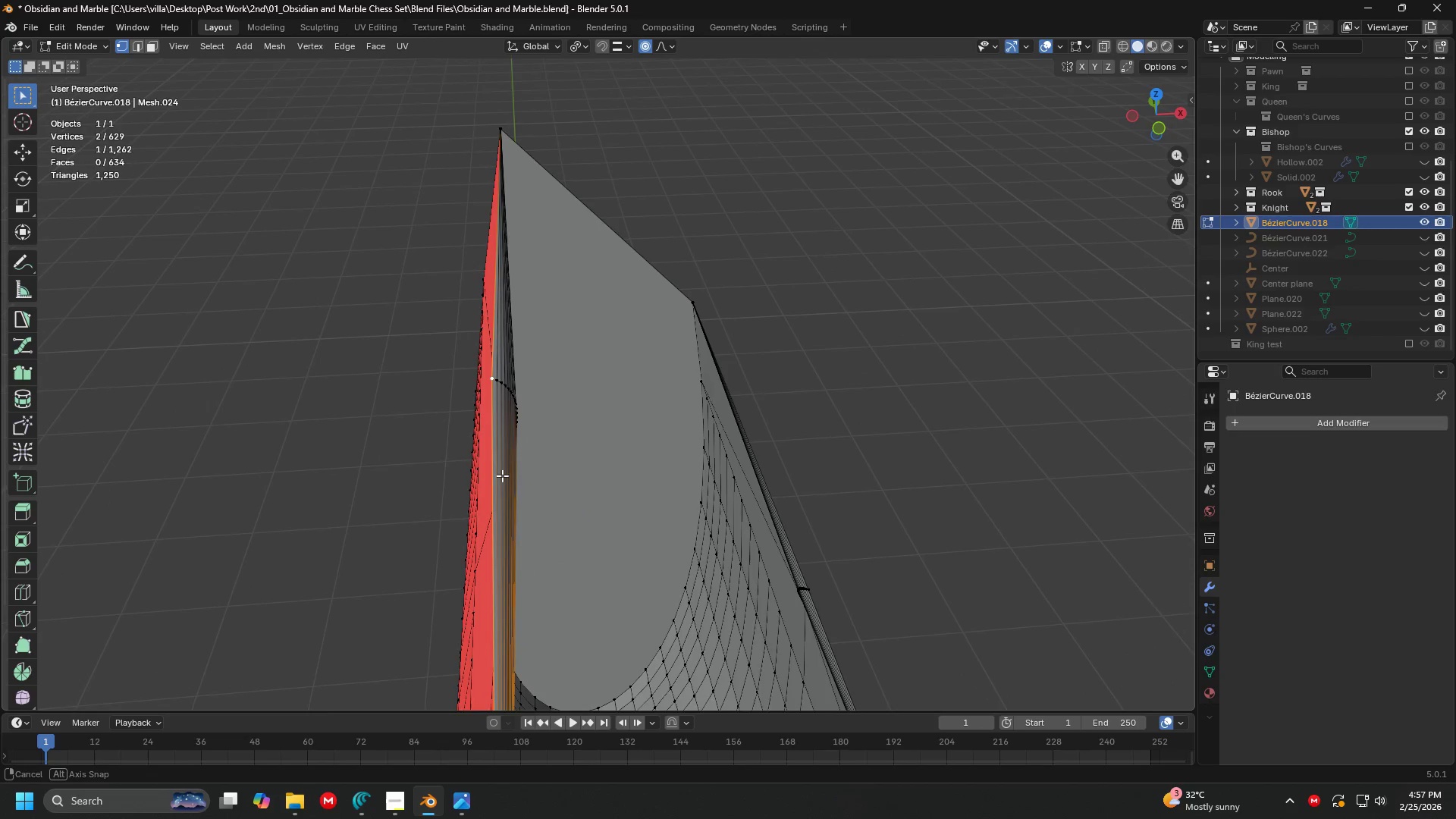 
hold_key(key=ShiftLeft, duration=1.5)
left_click([531, 117])
 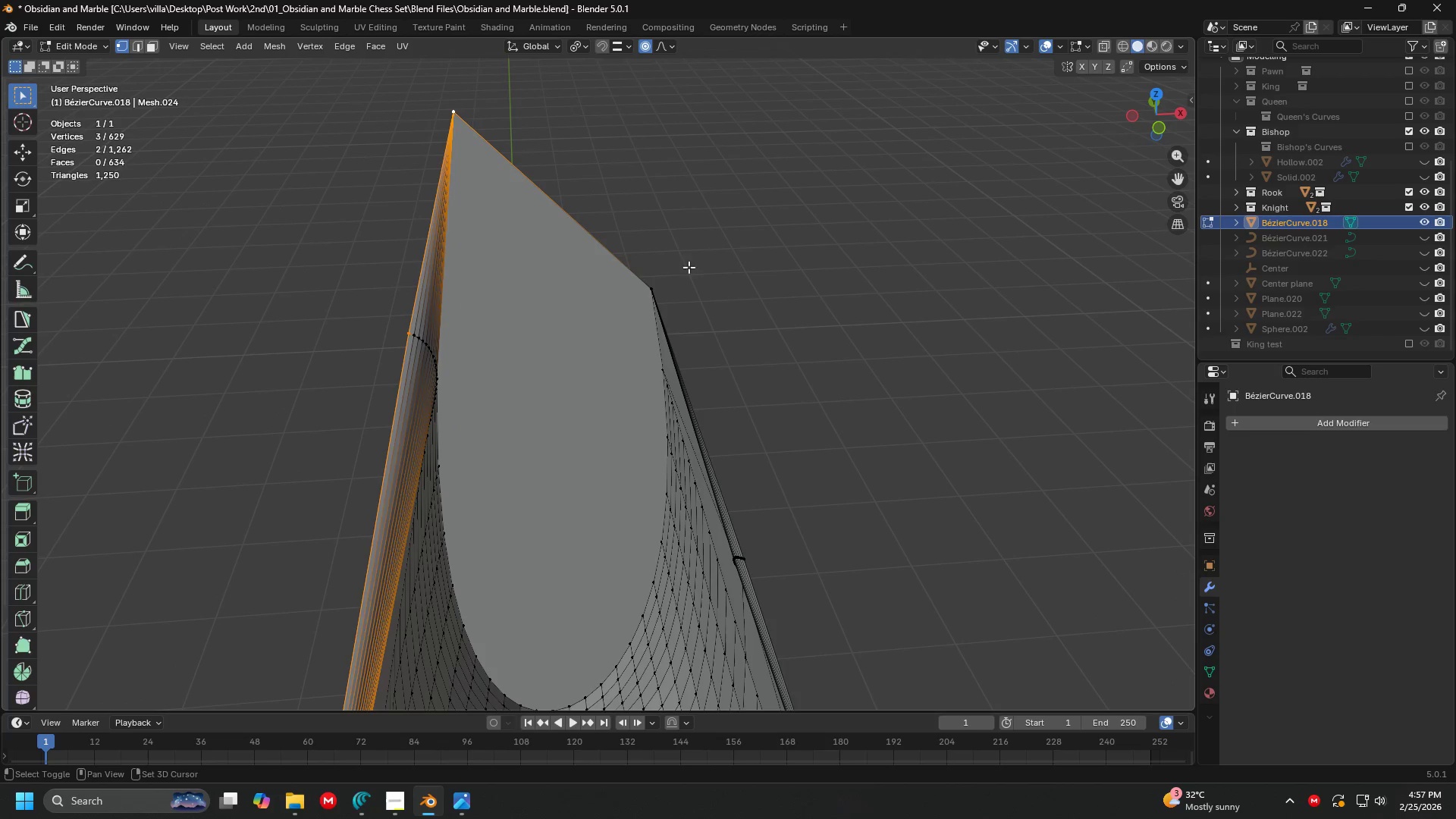 
hold_key(key=ShiftLeft, duration=1.34)
left_click([673, 265])
 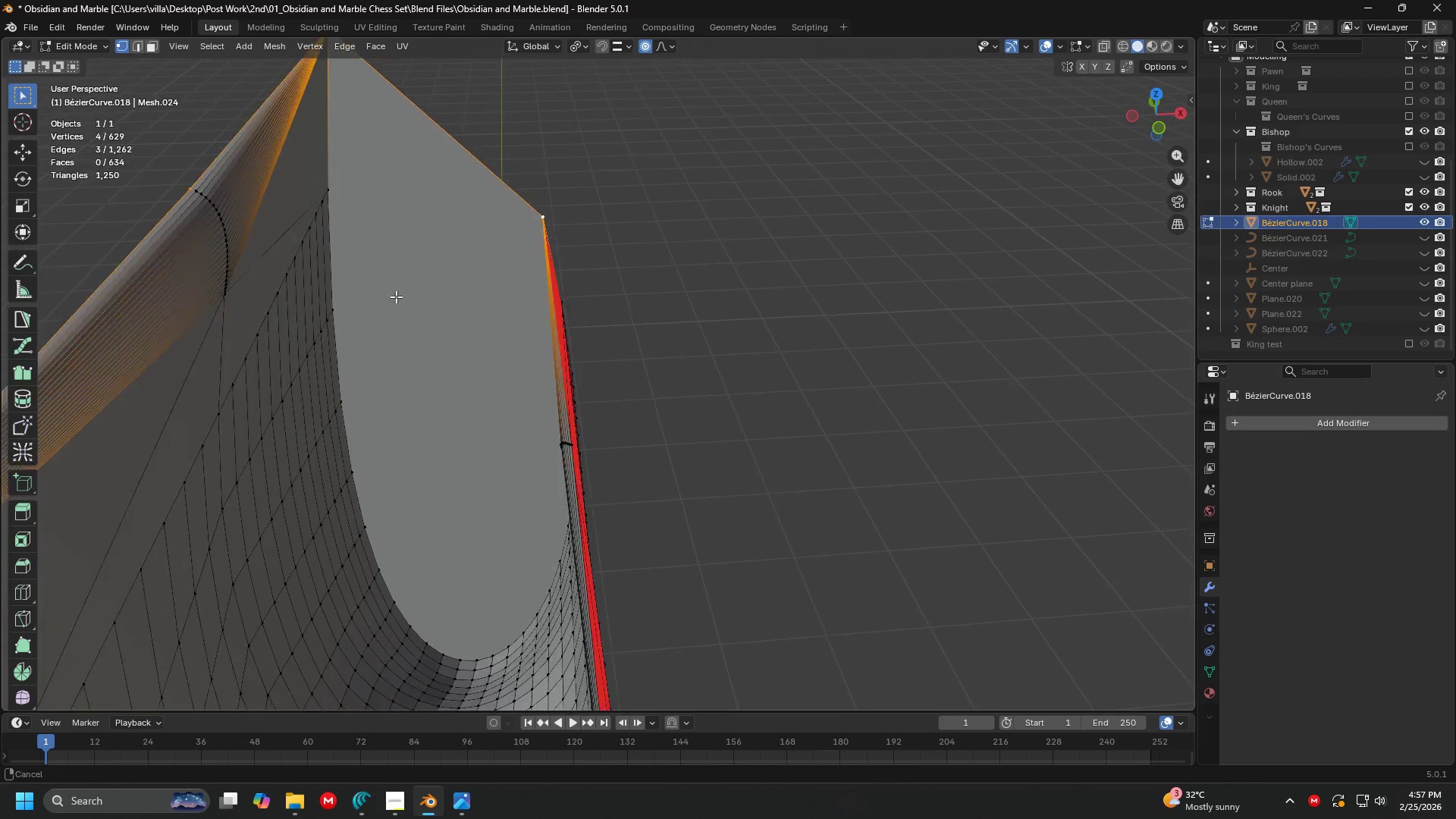 
hold_key(key=ShiftLeft, duration=0.34)
 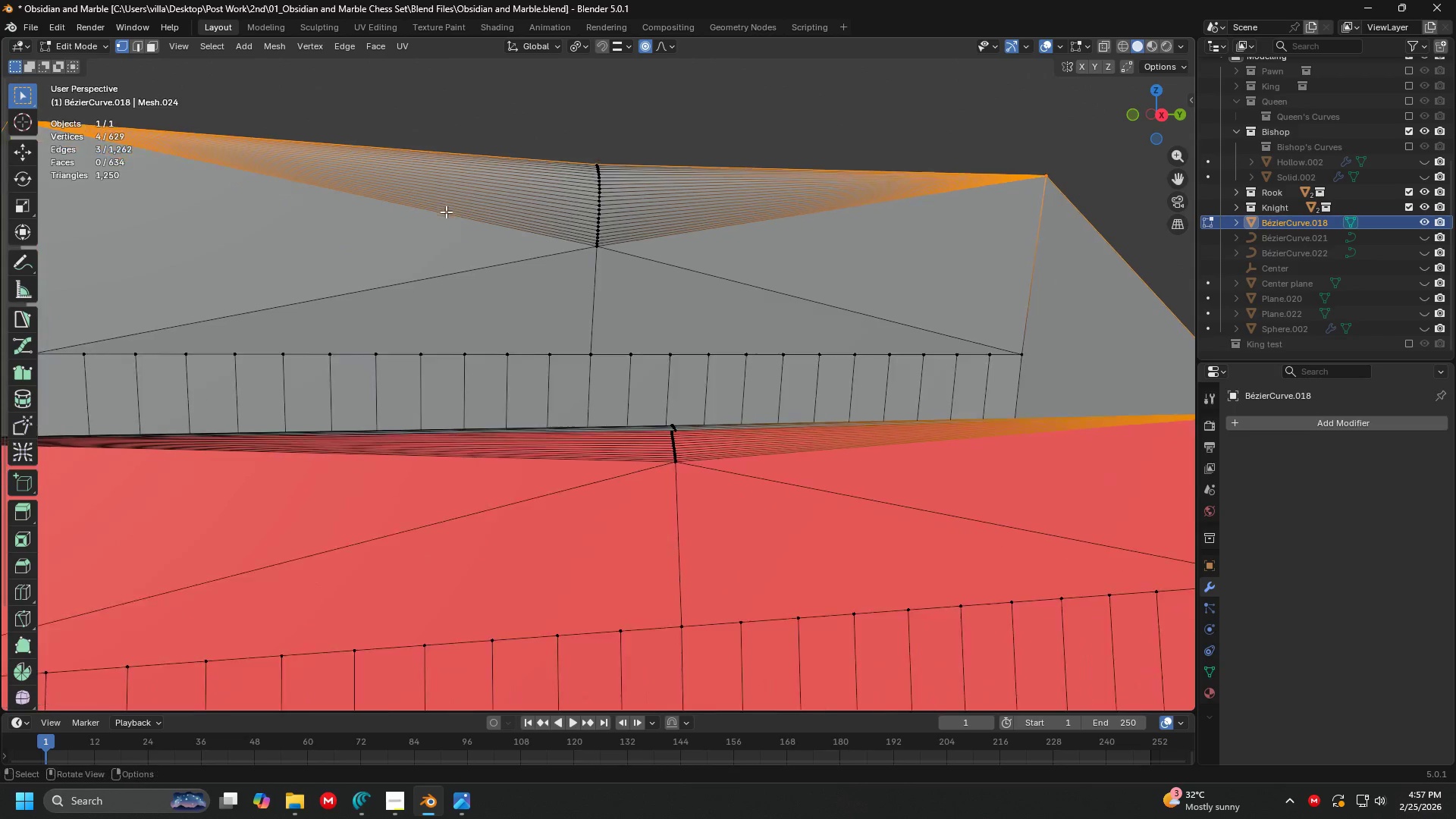 
scroll: coordinate [610, 477], scroll_direction: down, amount: 2.0
 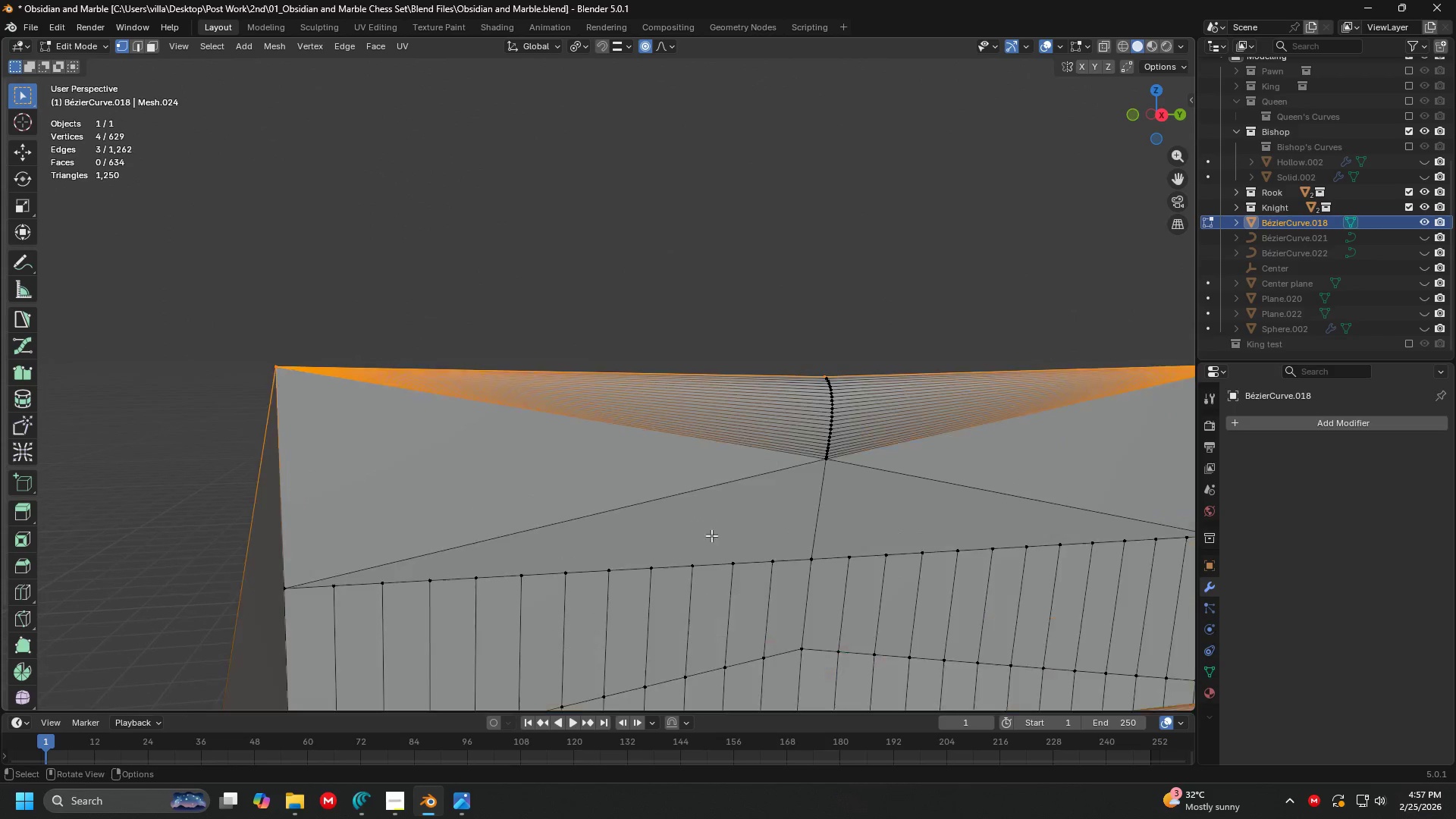 
scroll: coordinate [622, 422], scroll_direction: up, amount: 5.0
 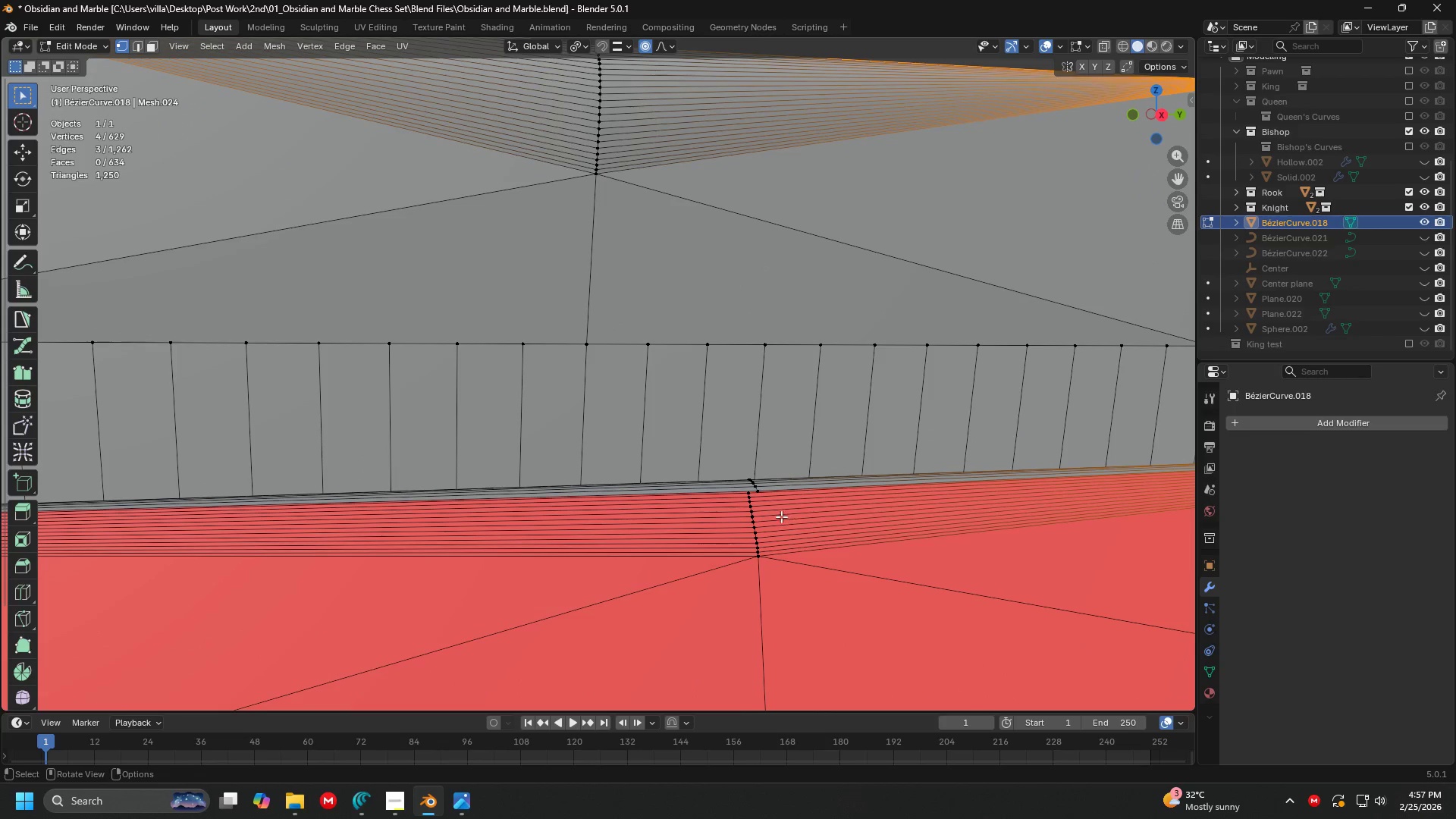 
hold_key(key=ShiftLeft, duration=1.39)
left_click([763, 494])
 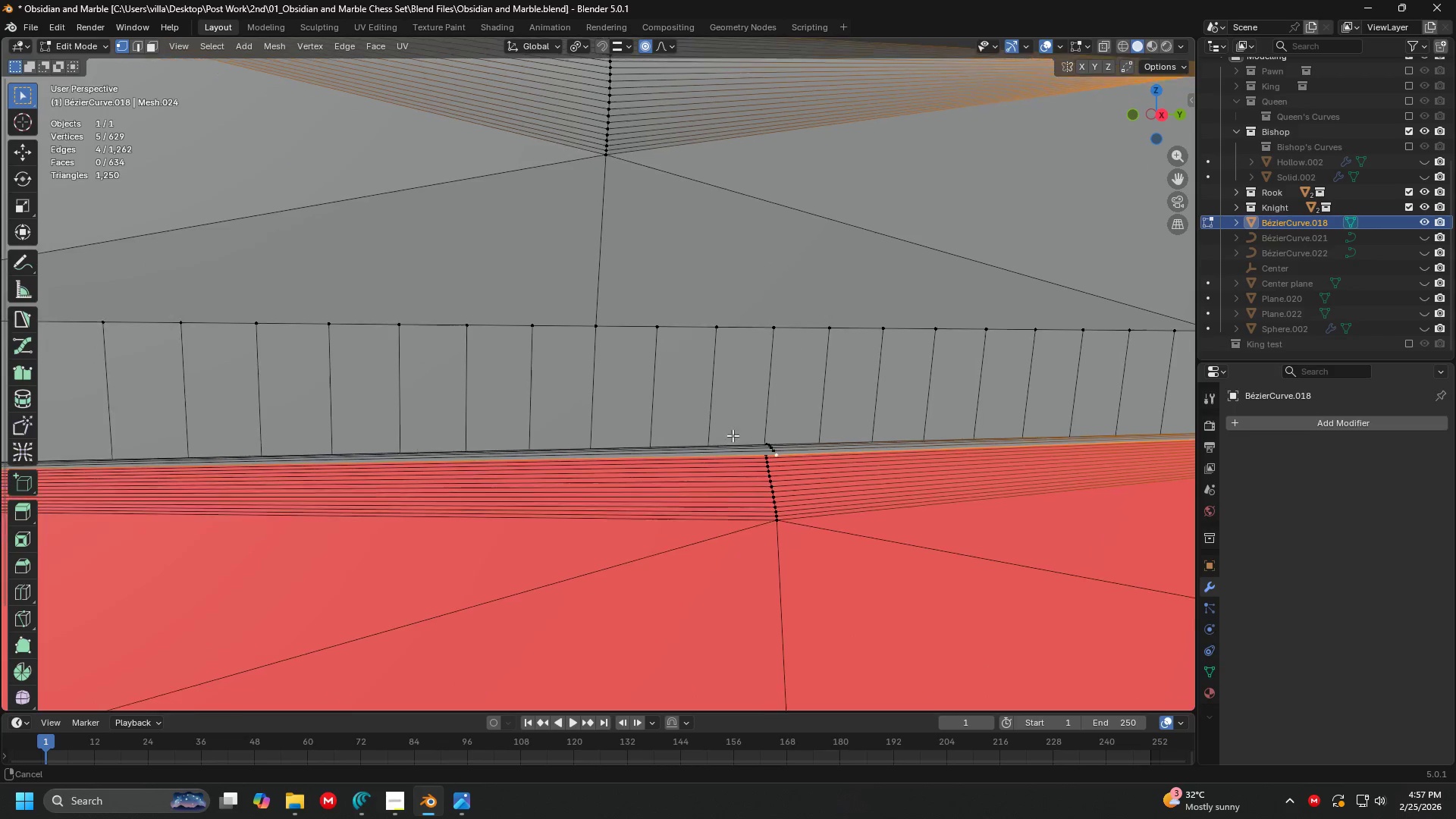 
hold_key(key=ShiftLeft, duration=0.36)
 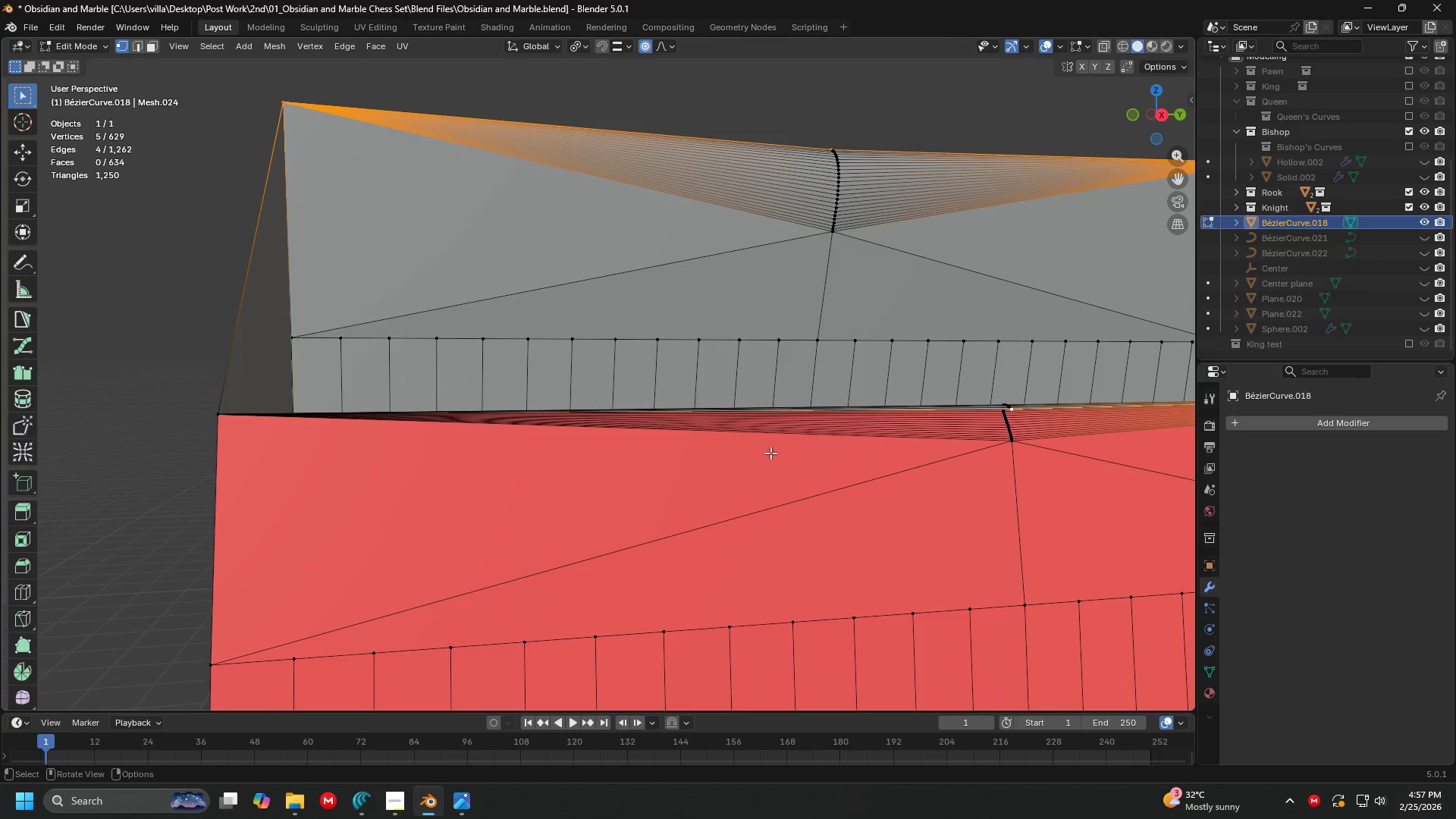 
scroll: coordinate [711, 435], scroll_direction: down, amount: 5.0
 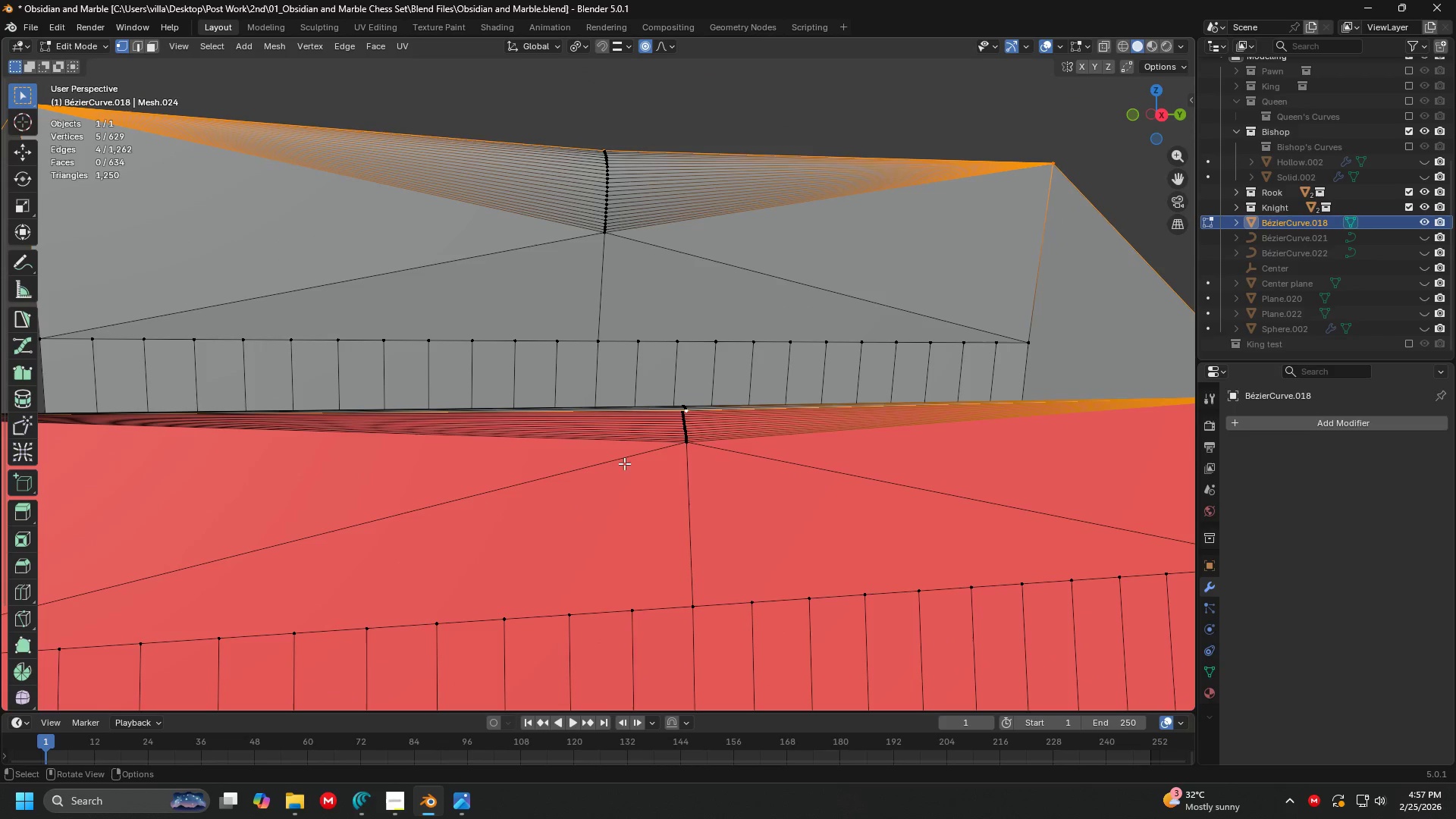 
hold_key(key=ShiftLeft, duration=0.62)
left_click([210, 405])
 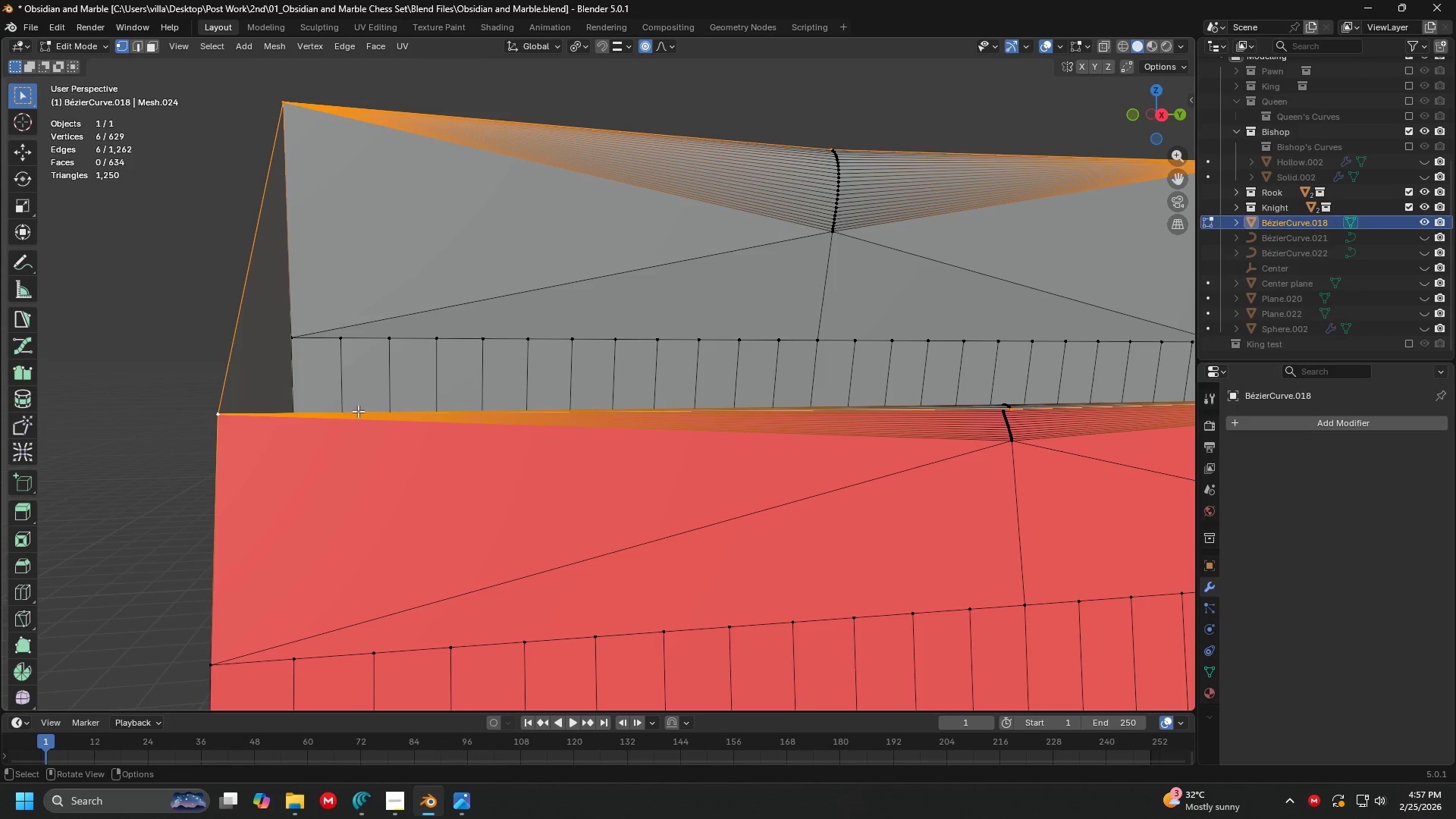 
key(F)
 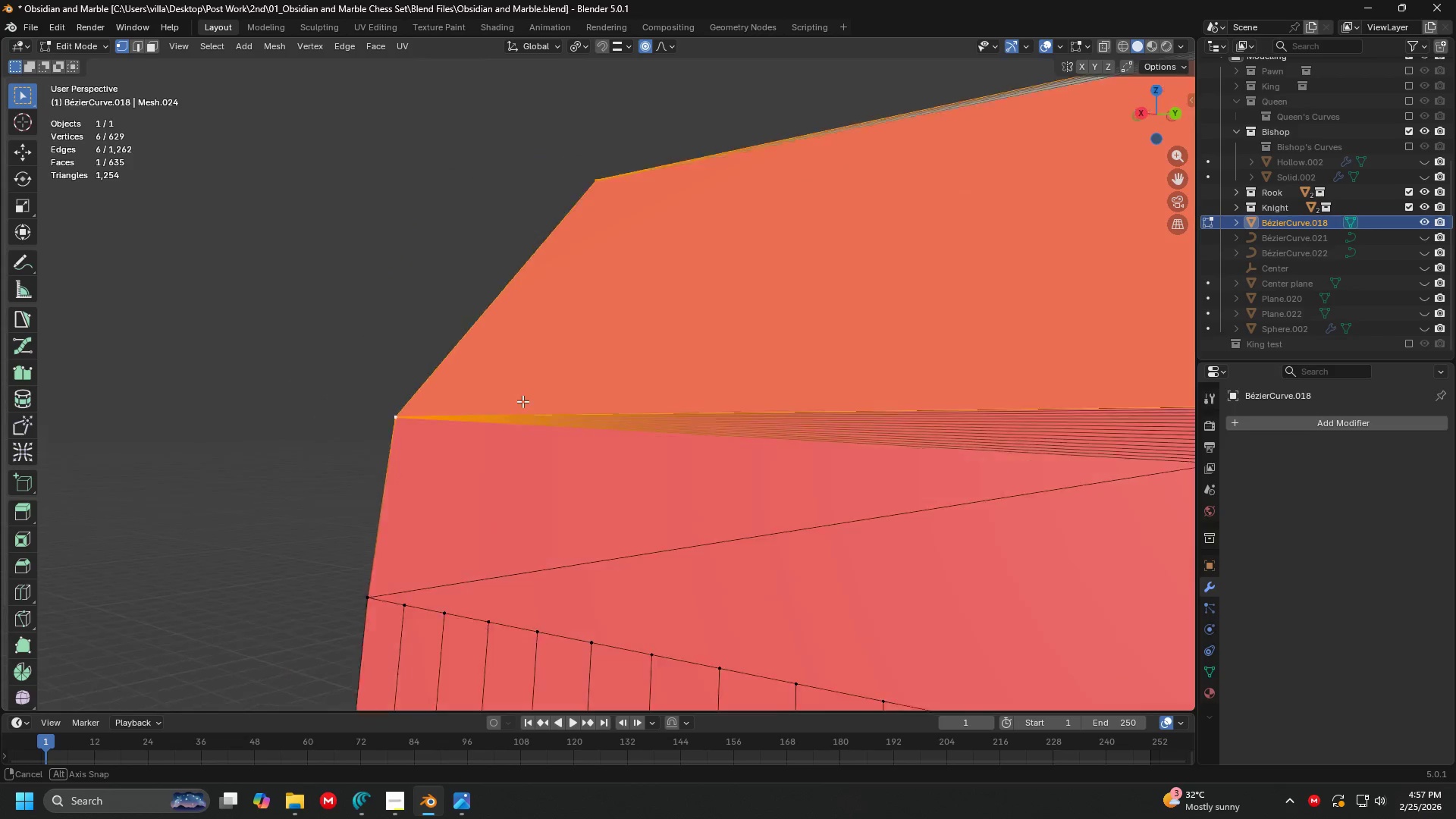 
key(Shift+ShiftLeft)
 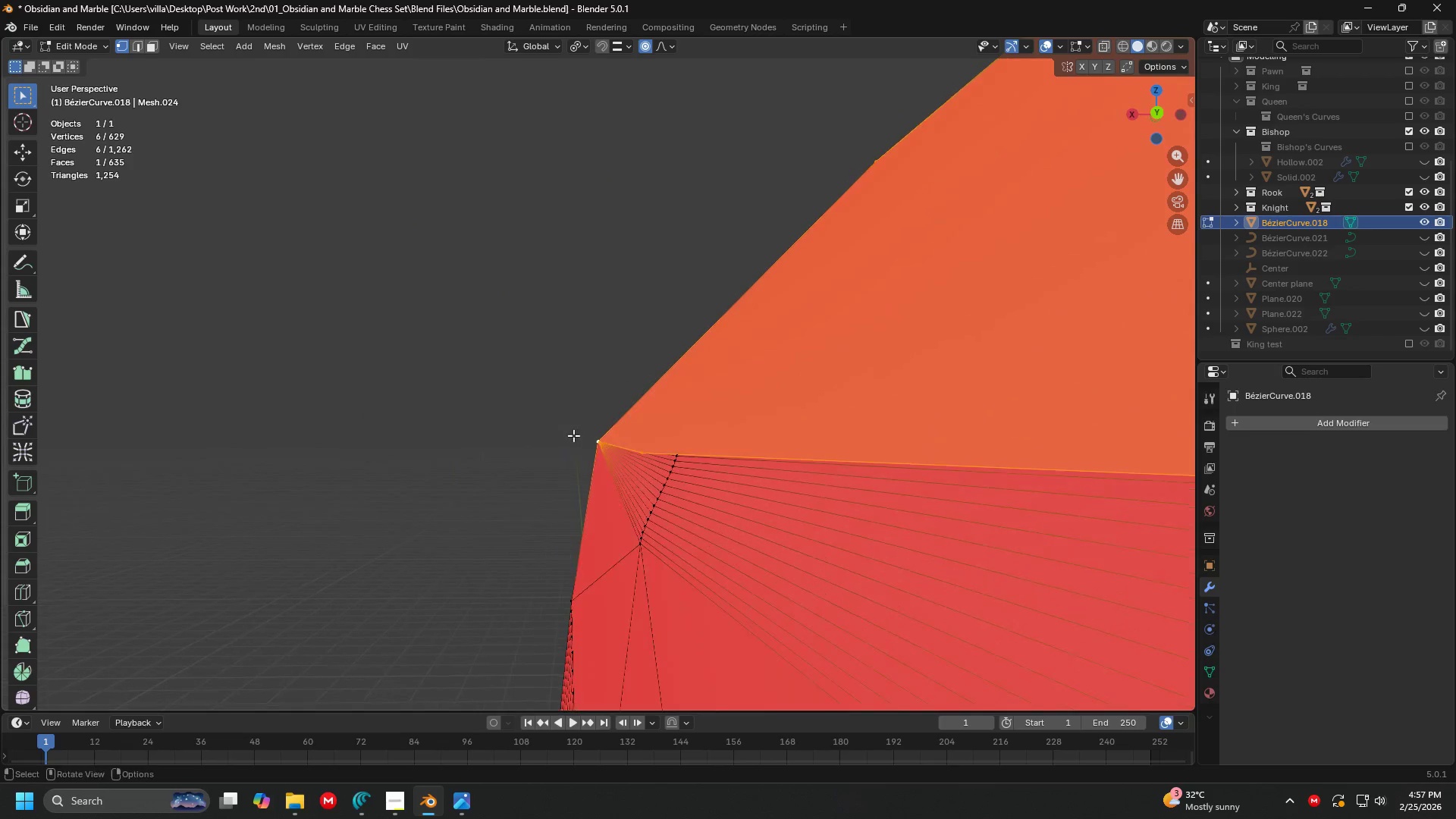 
left_click([494, 360])
 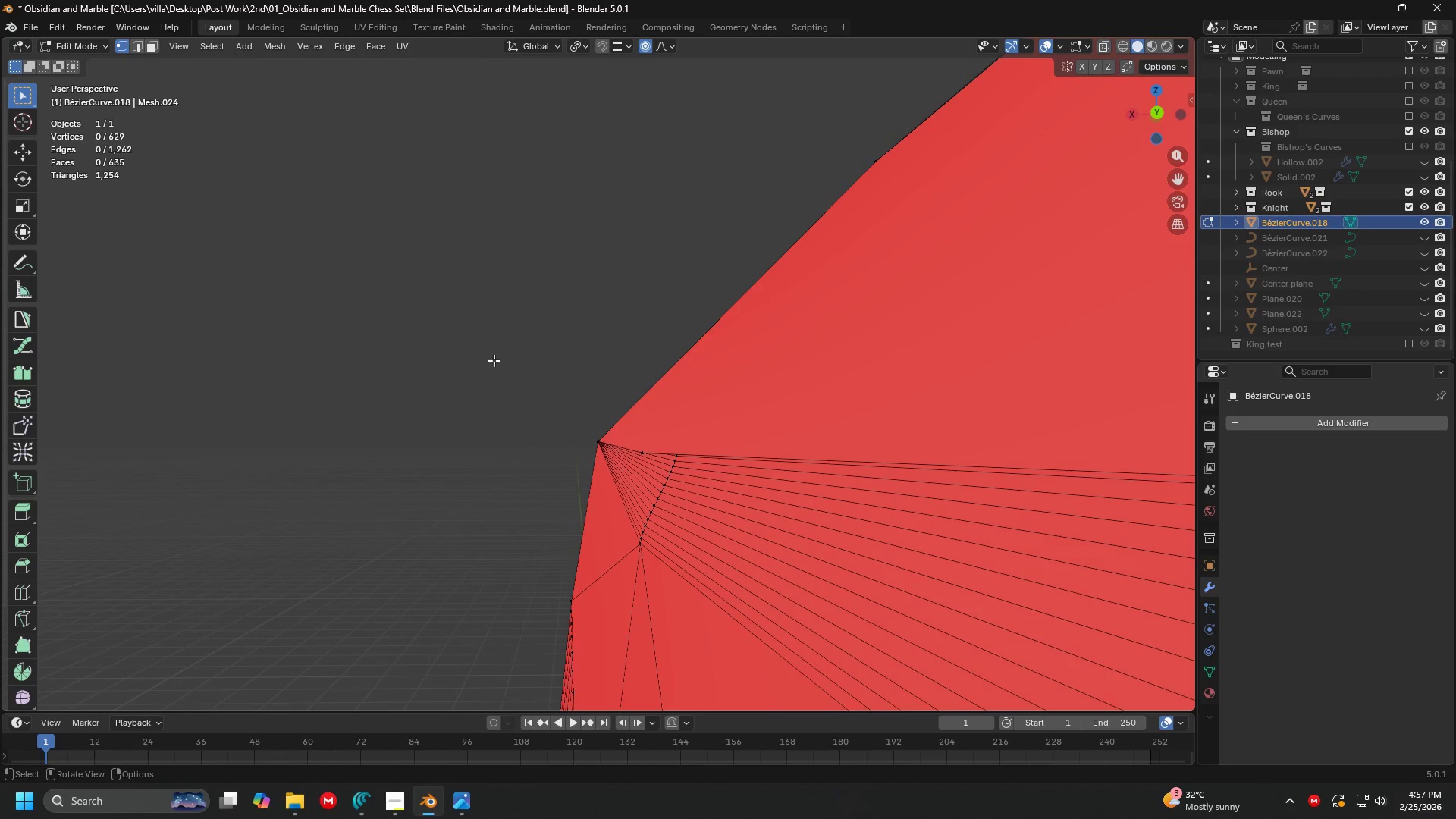 
scroll: coordinate [762, 401], scroll_direction: down, amount: 5.0
 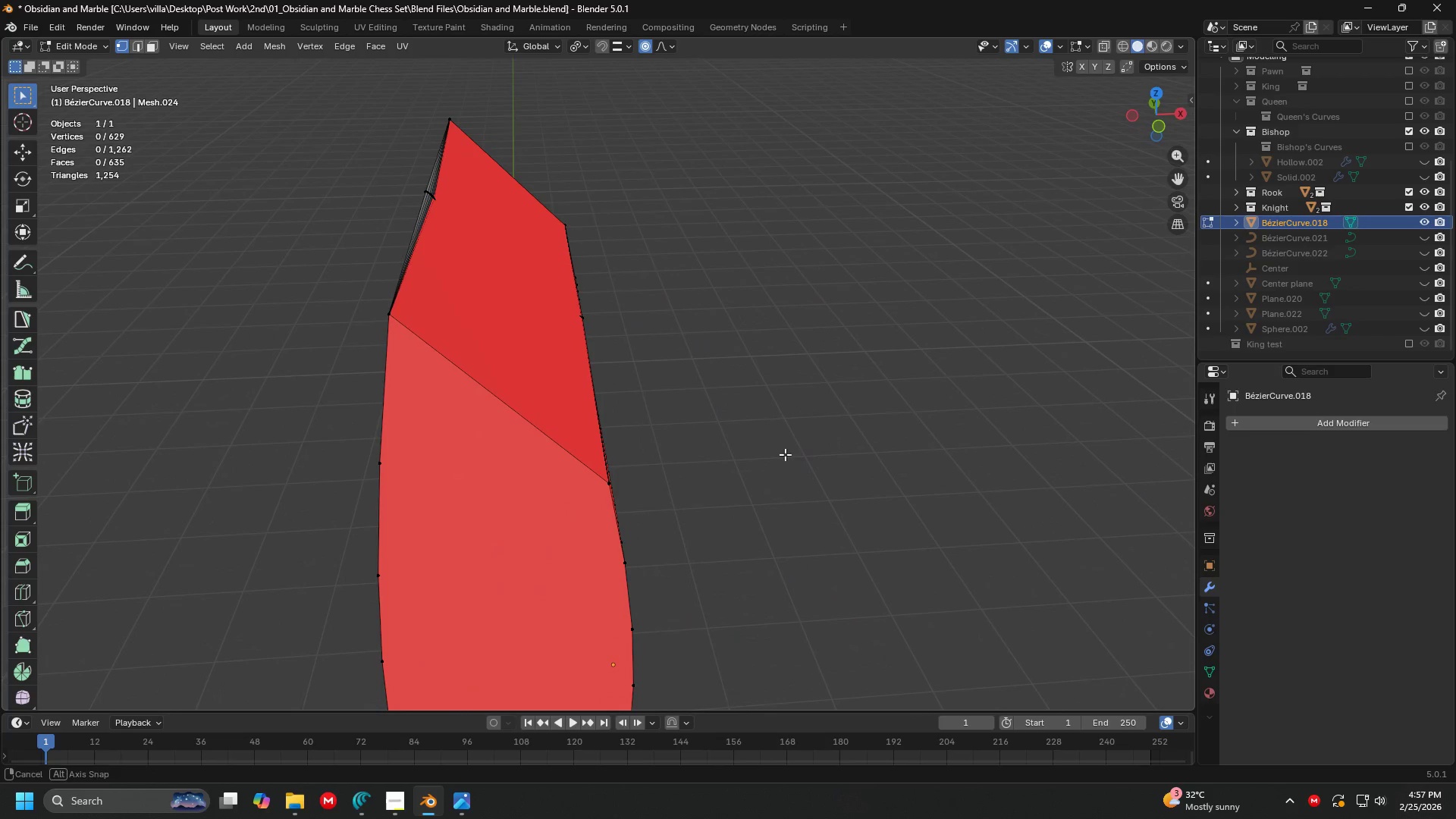 
key(Shift+ShiftLeft)
 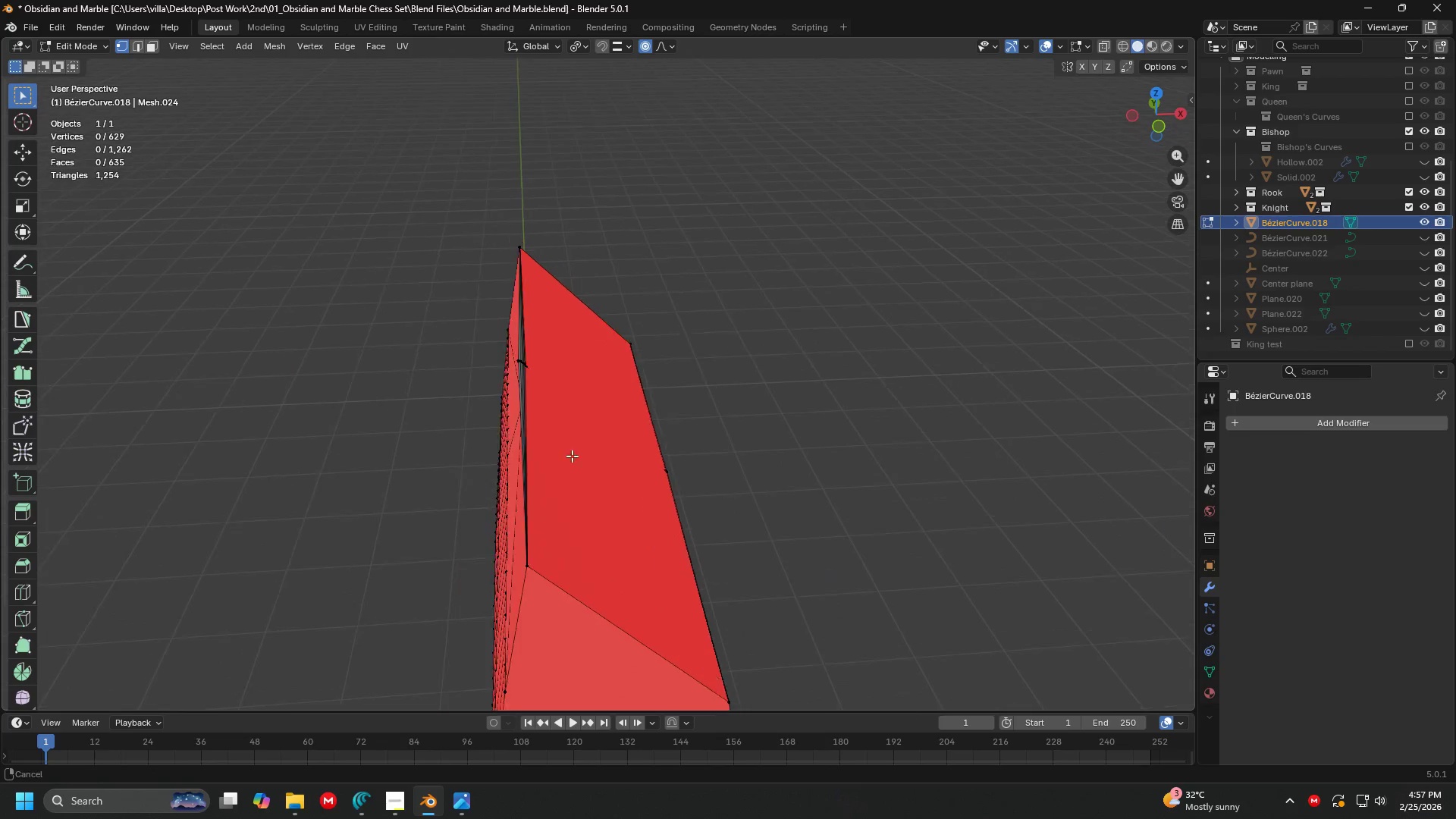 
scroll: coordinate [566, 437], scroll_direction: up, amount: 5.0
 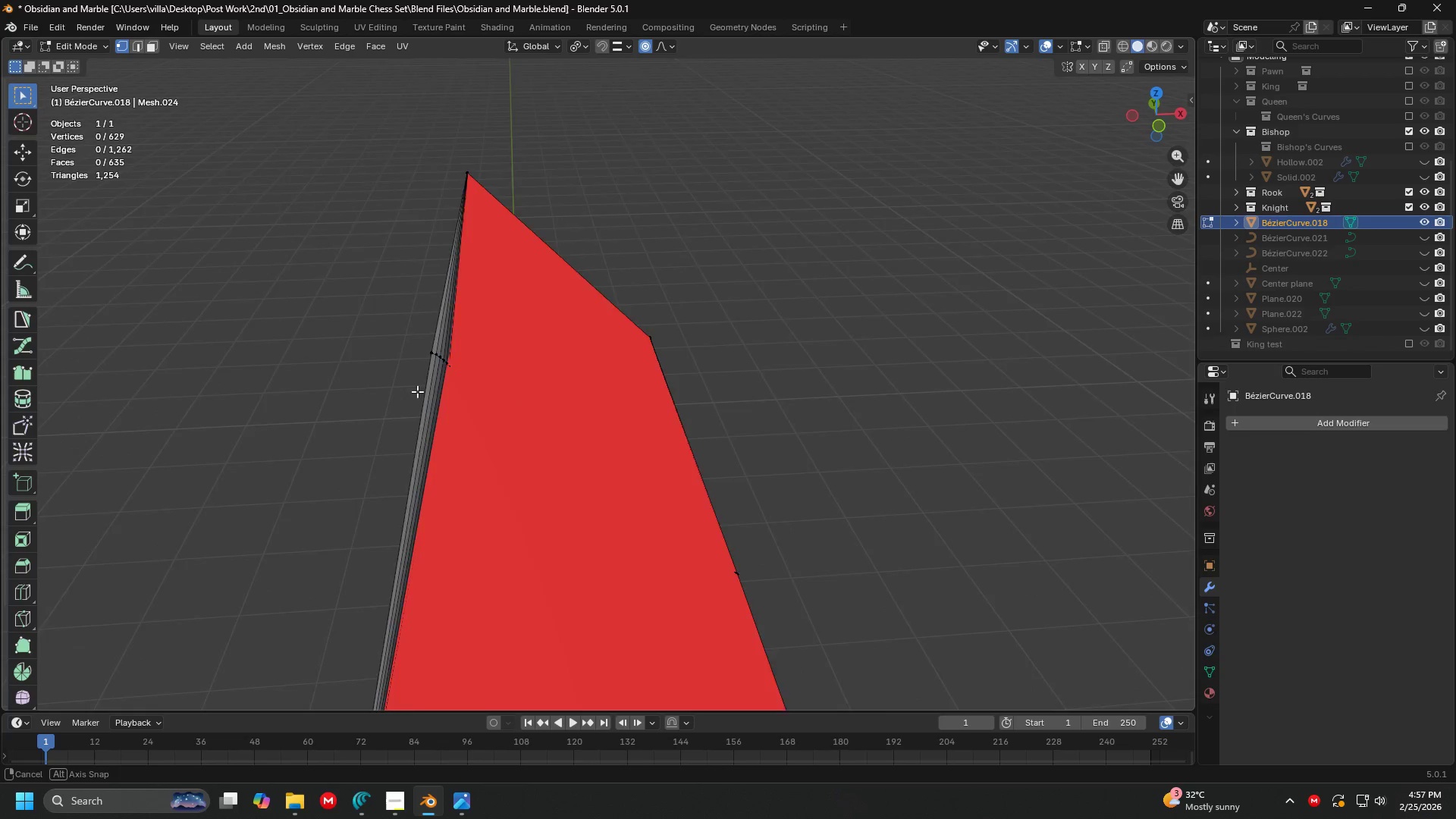 
key(Shift+ShiftLeft)
 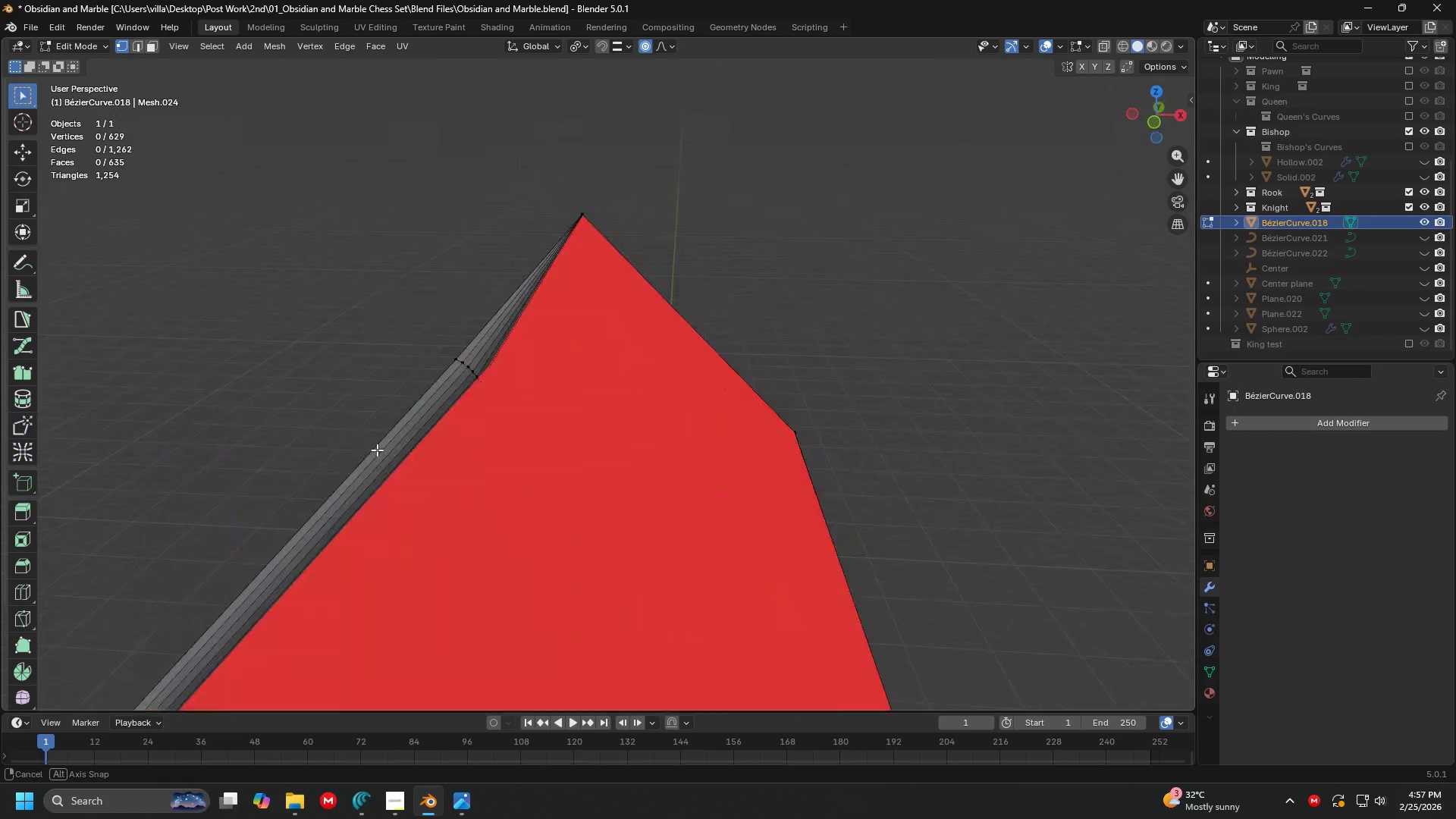 
scroll: coordinate [460, 366], scroll_direction: up, amount: 3.0
 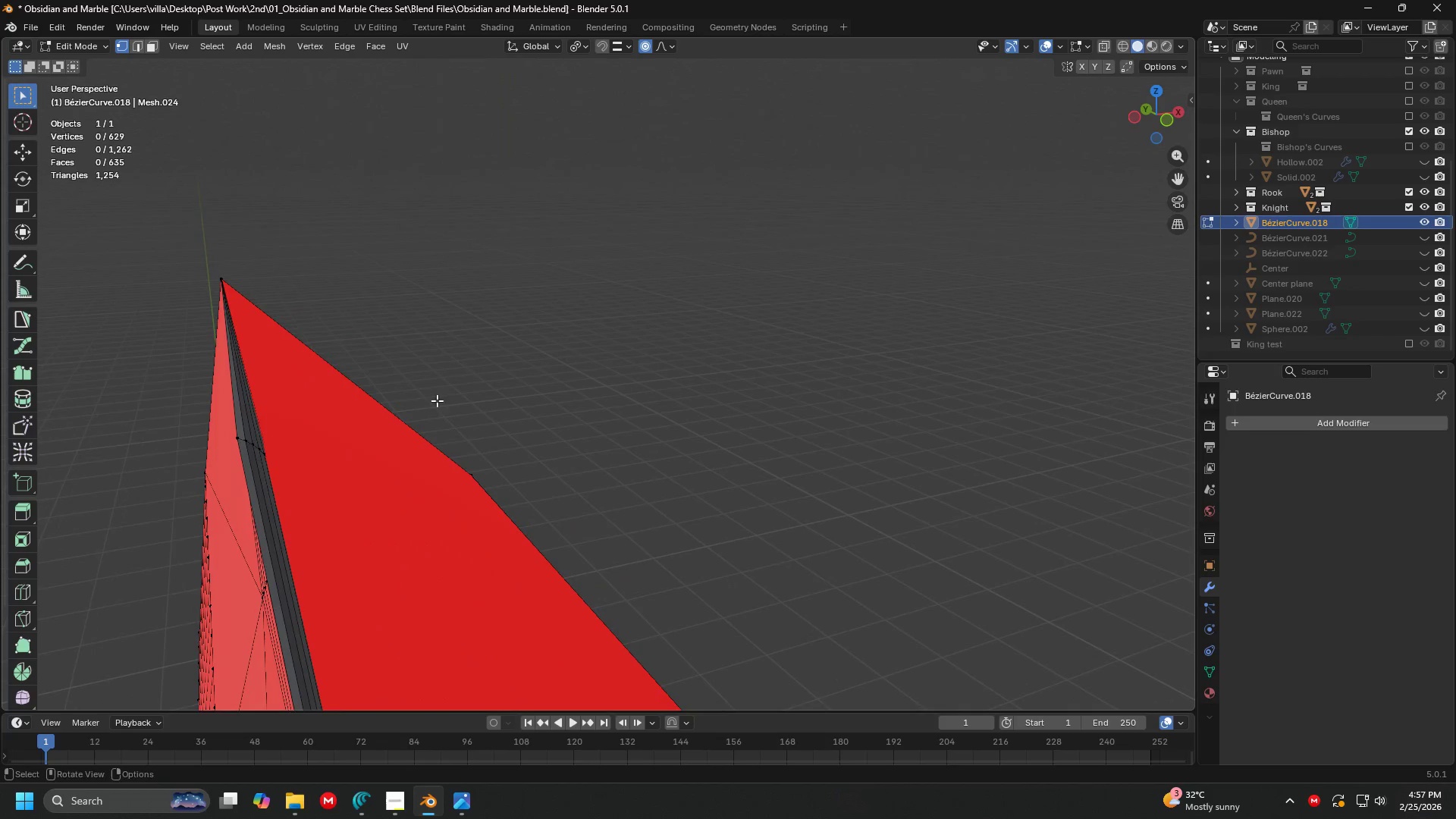 
key(Control+Z)
 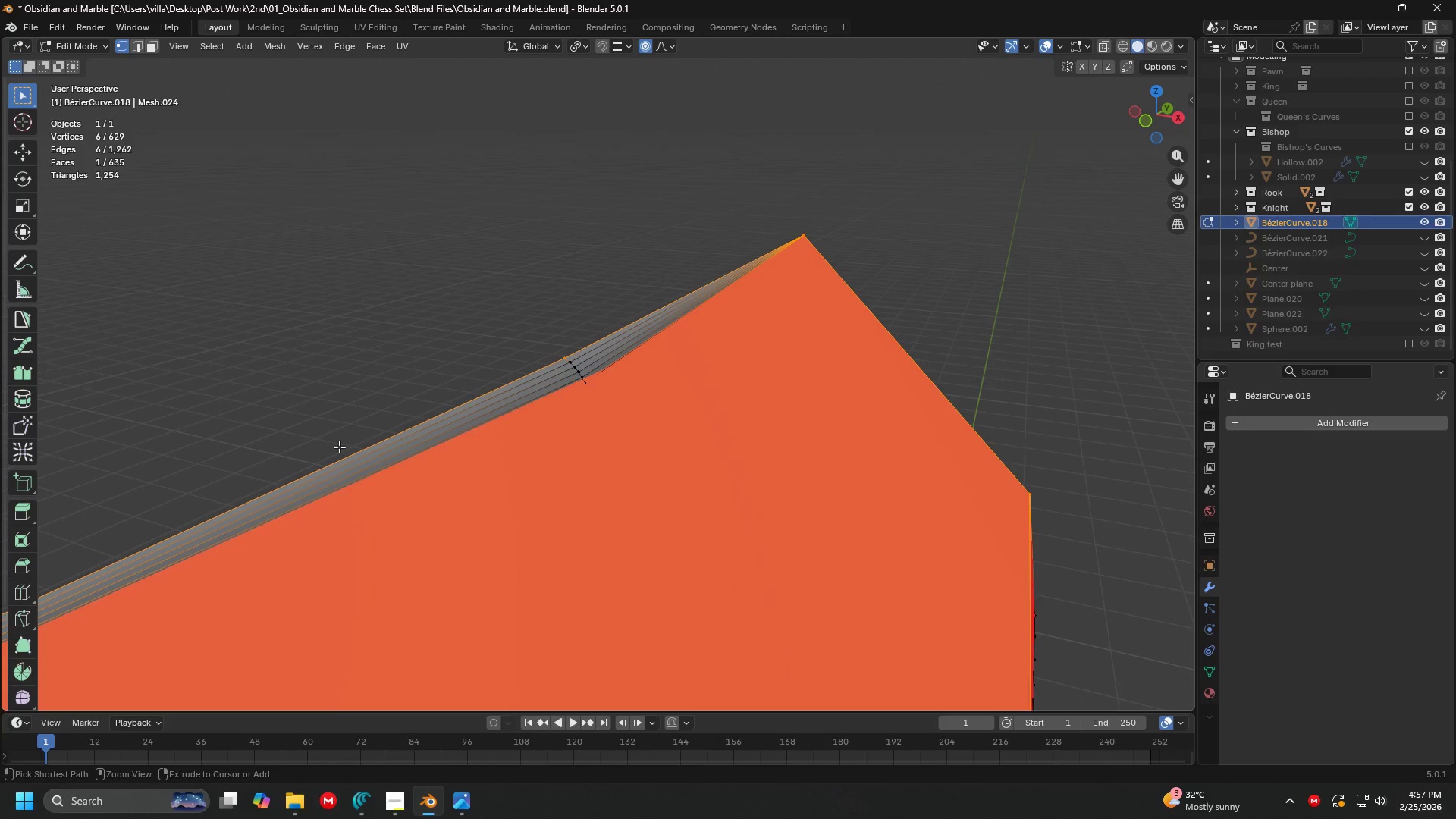 
key(Control+Z)
 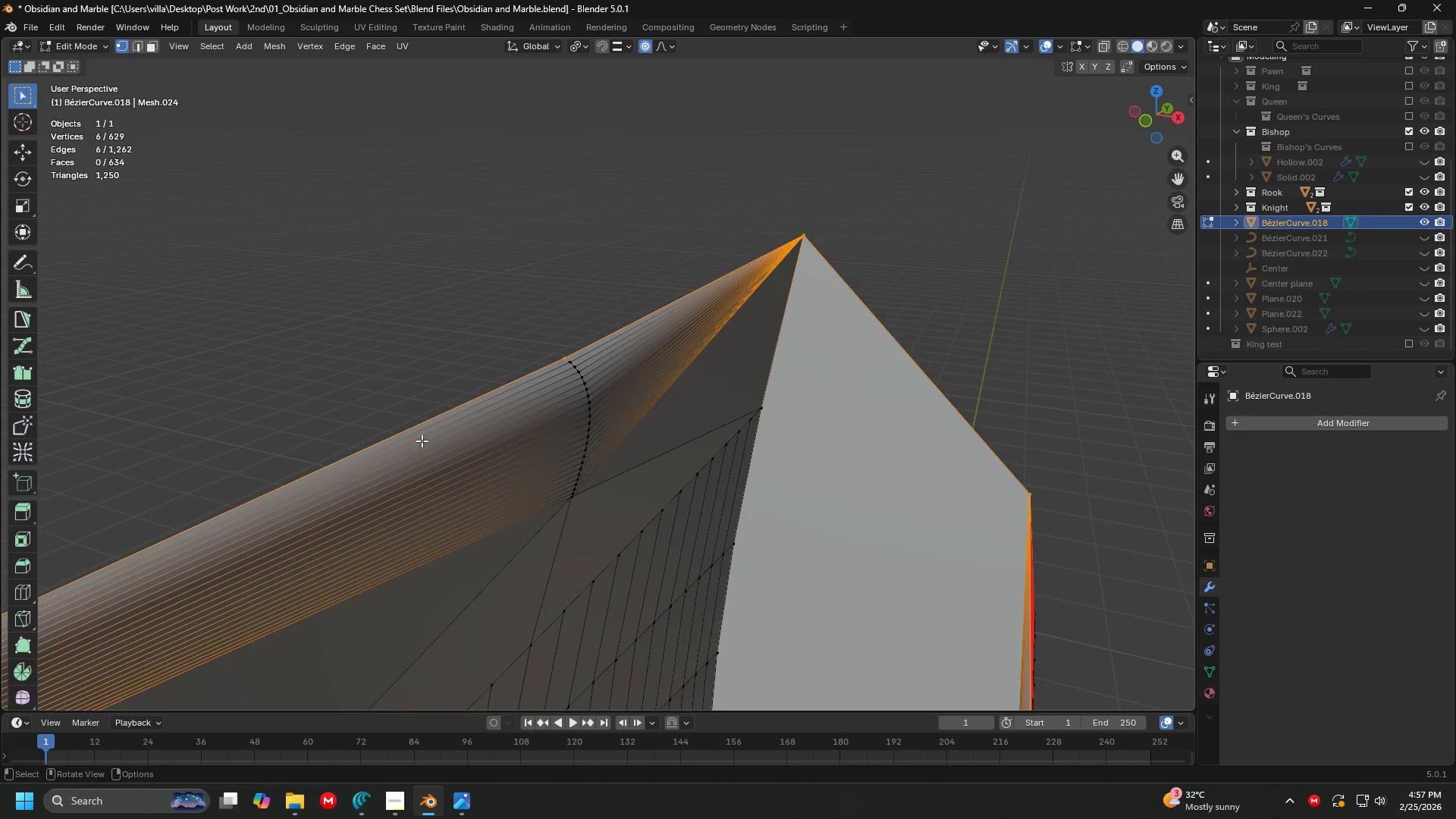 
key(Shift+ShiftLeft)
 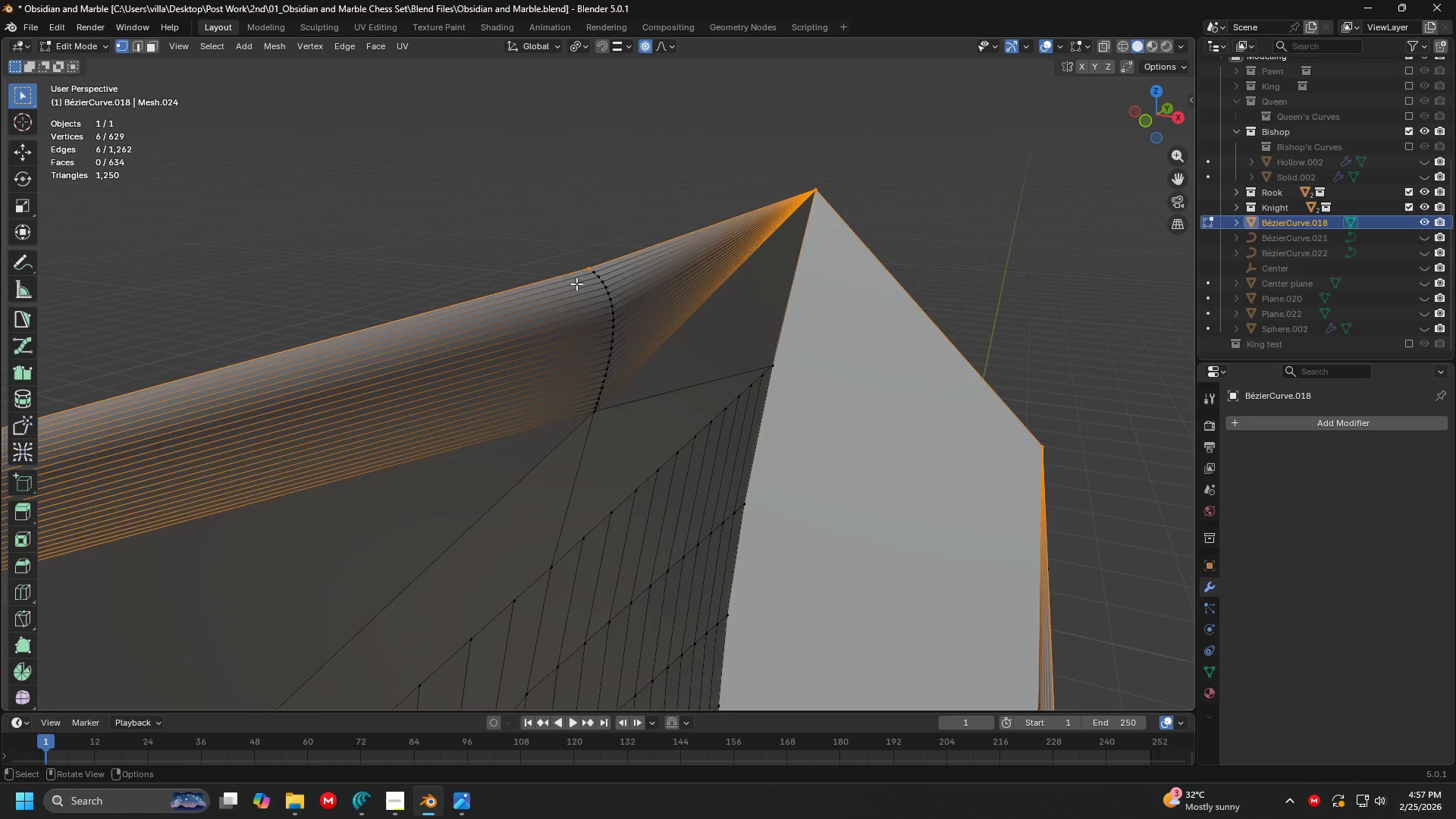 
hold_key(key=ControlLeft, duration=1.5)
 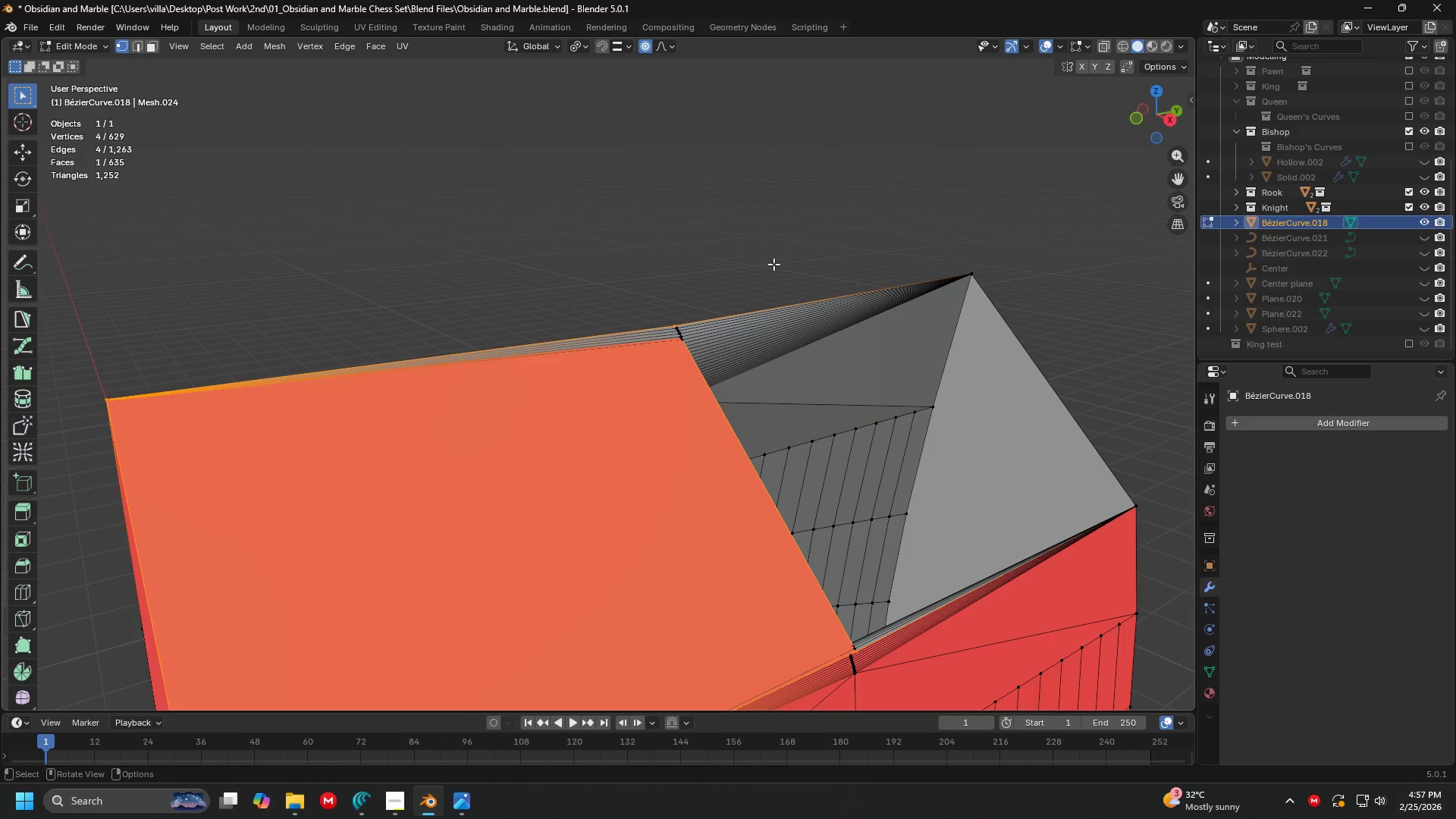 
scroll: coordinate [613, 340], scroll_direction: down, amount: 5.0
 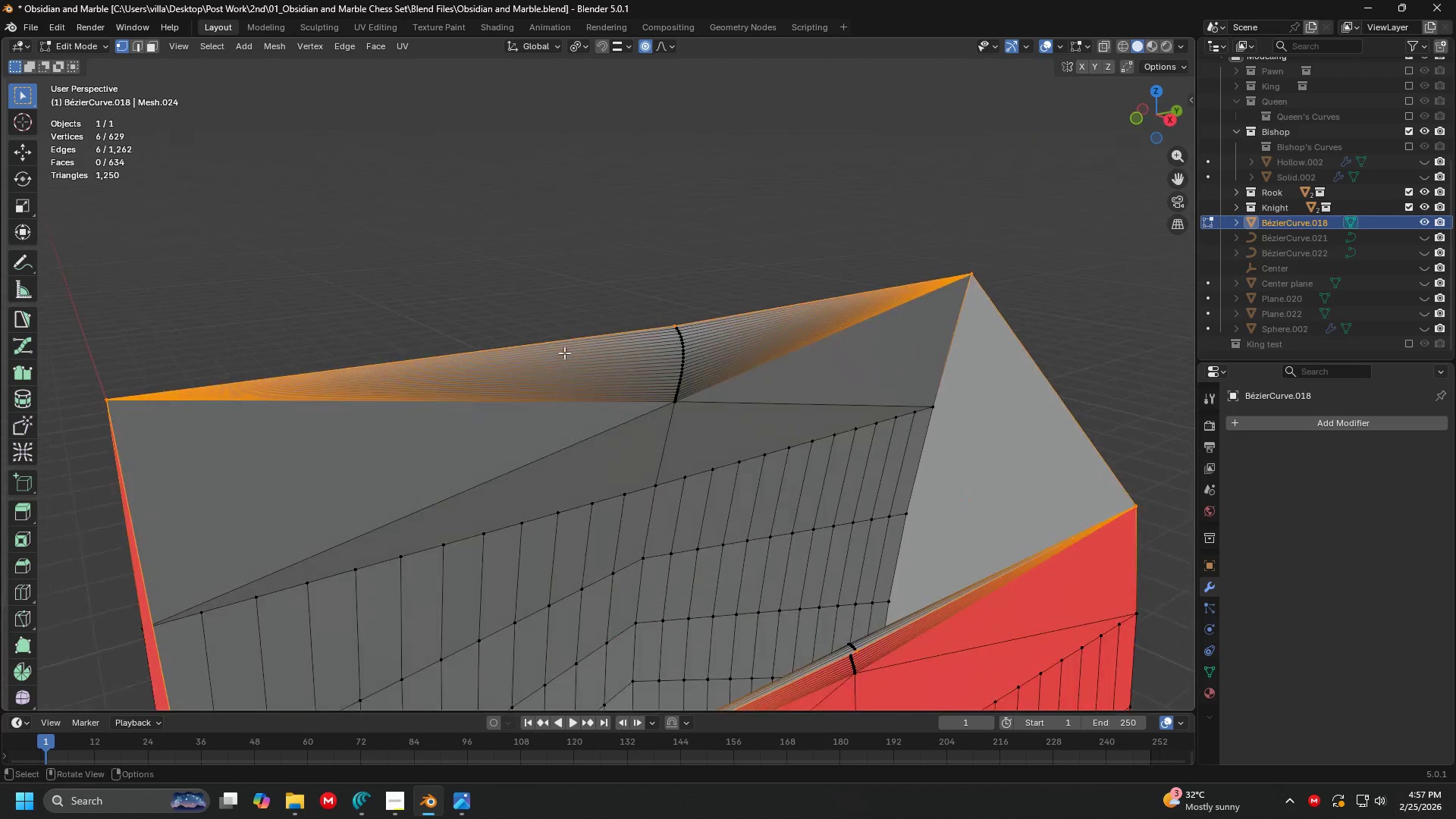 
left_click_drag(start_coordinate=[1146, 566], to_coordinate=[1036, 374])
 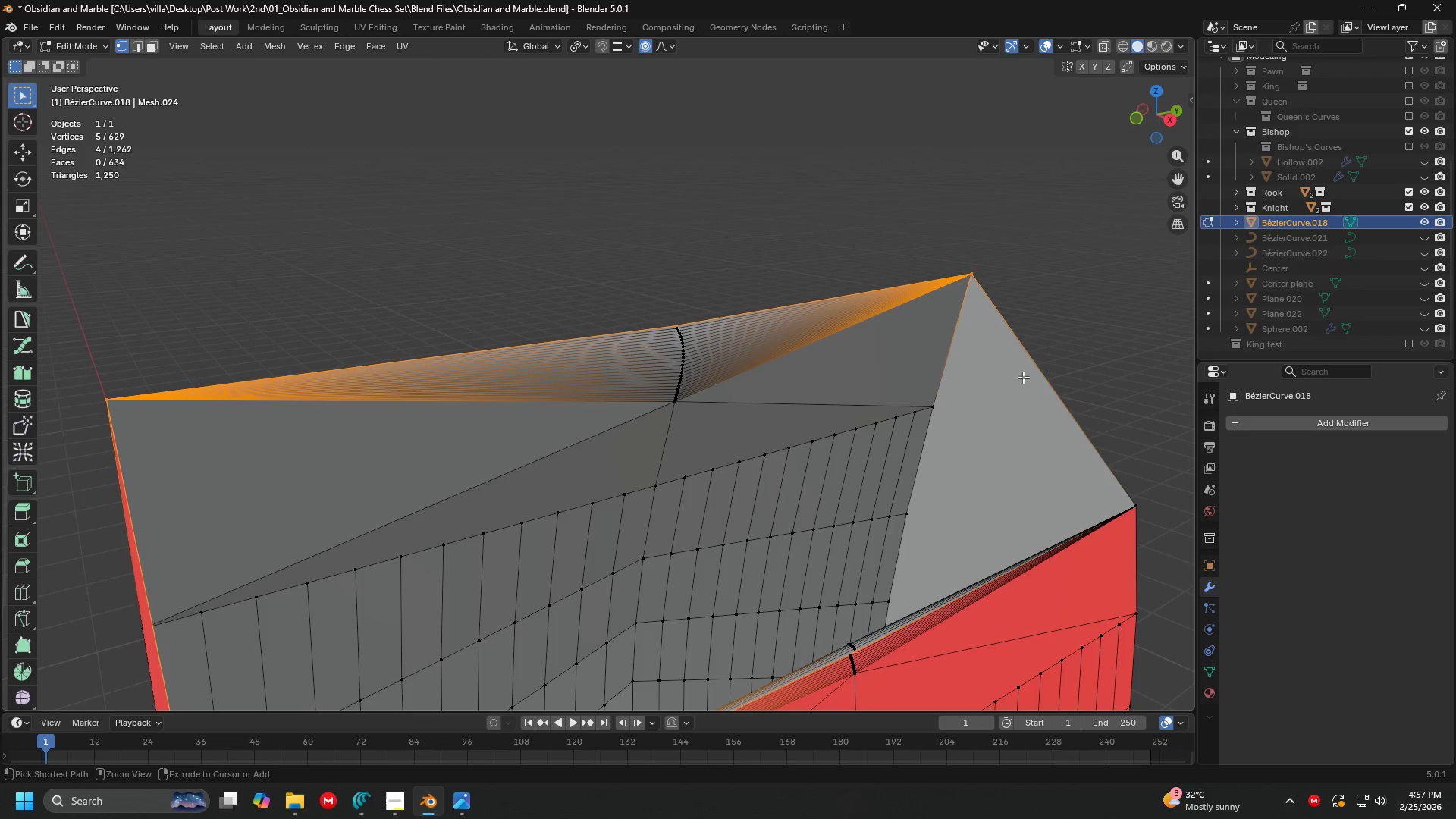 
left_click_drag(start_coordinate=[999, 370], to_coordinate=[889, 196])
 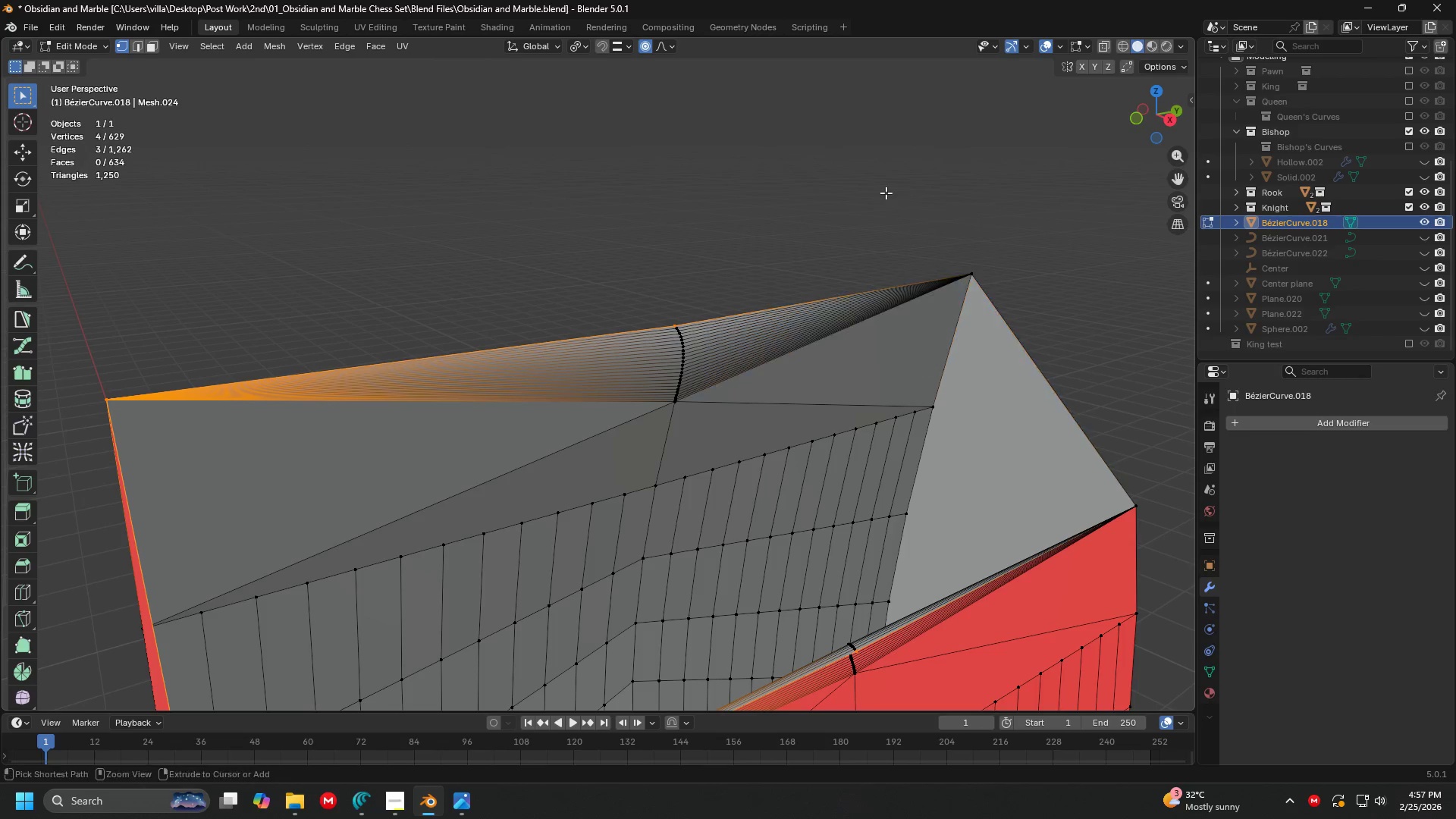 
key(Control+ControlLeft)
 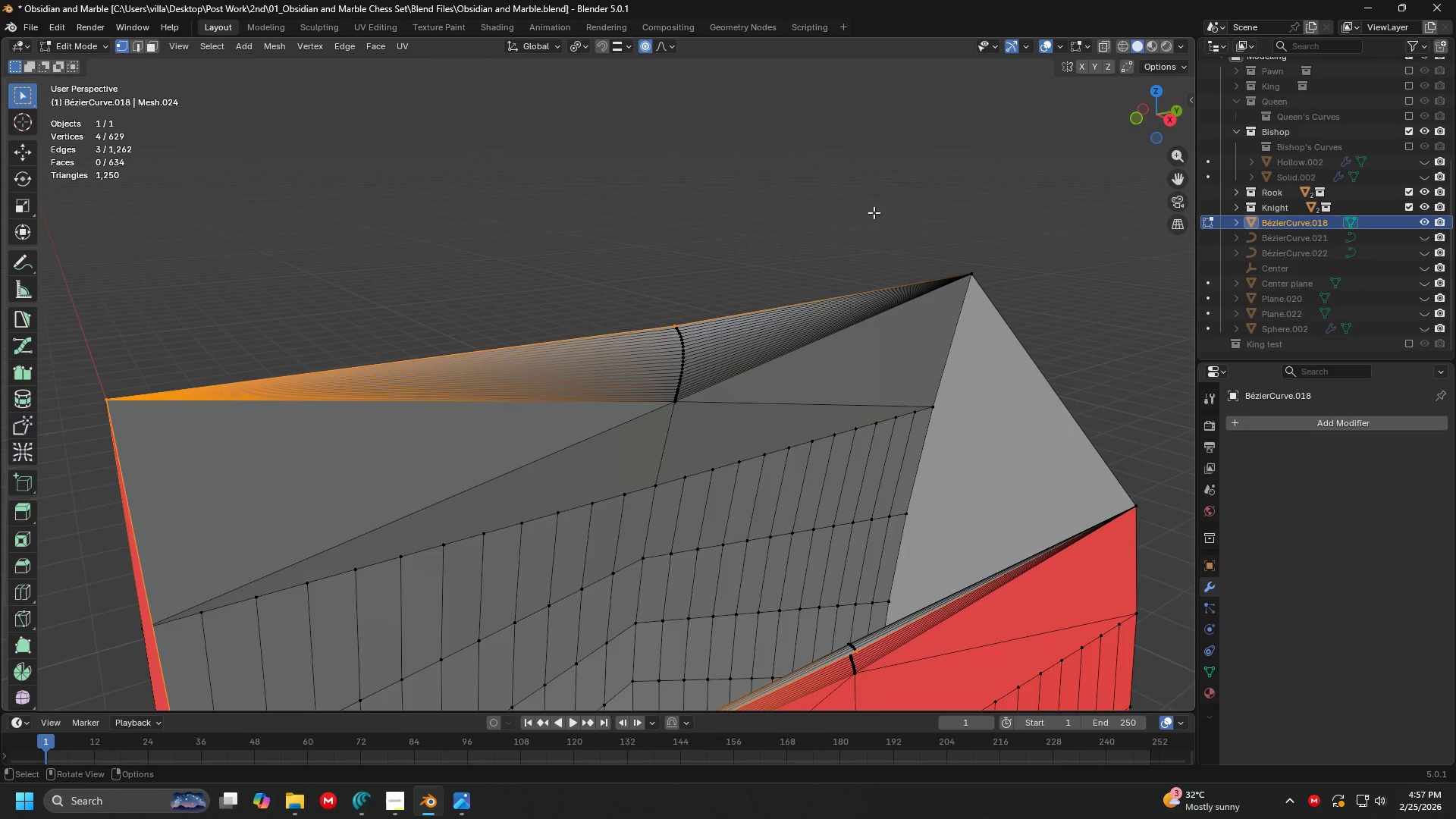 
key(F)
 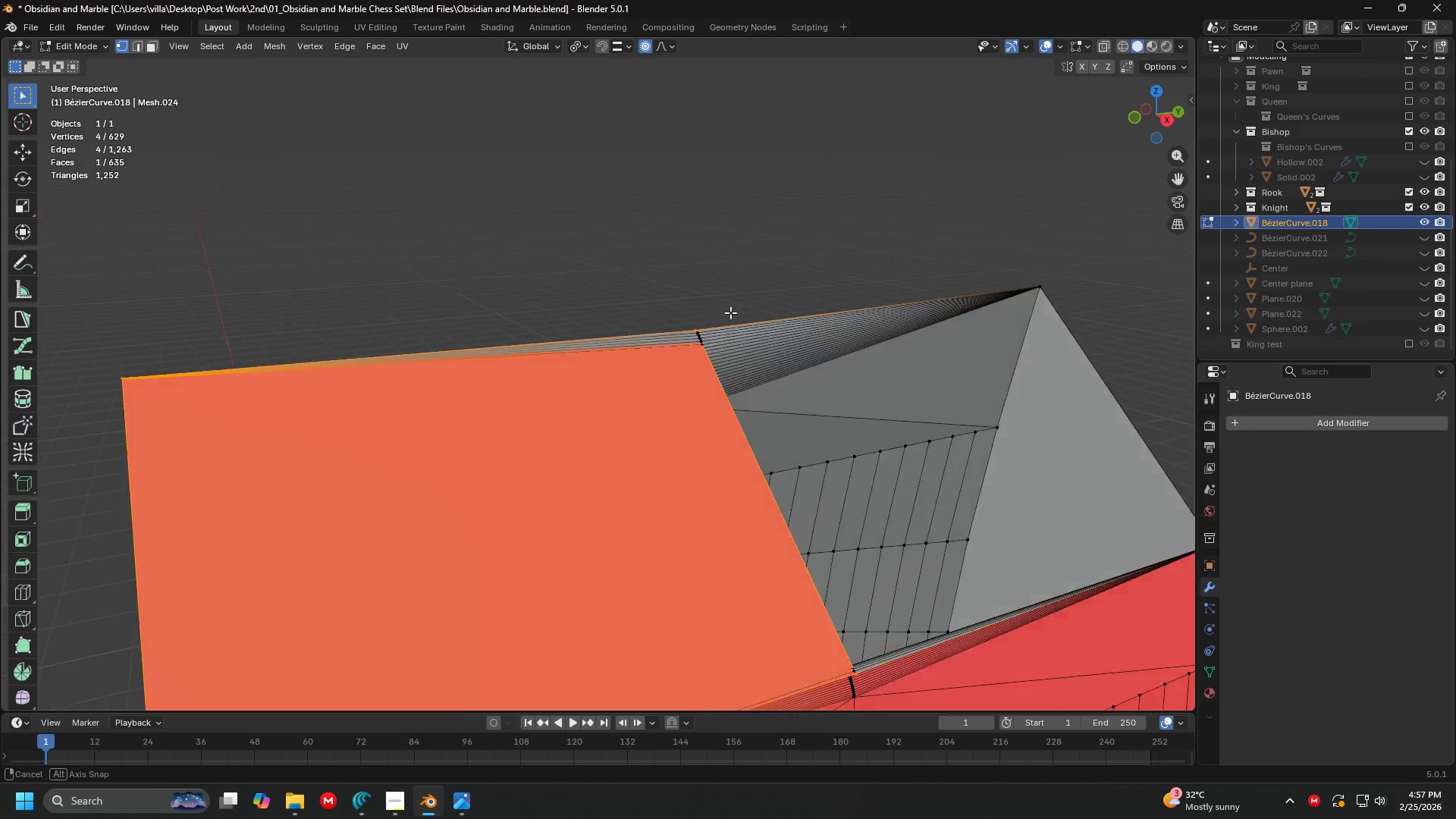 
key(Control+Z)
 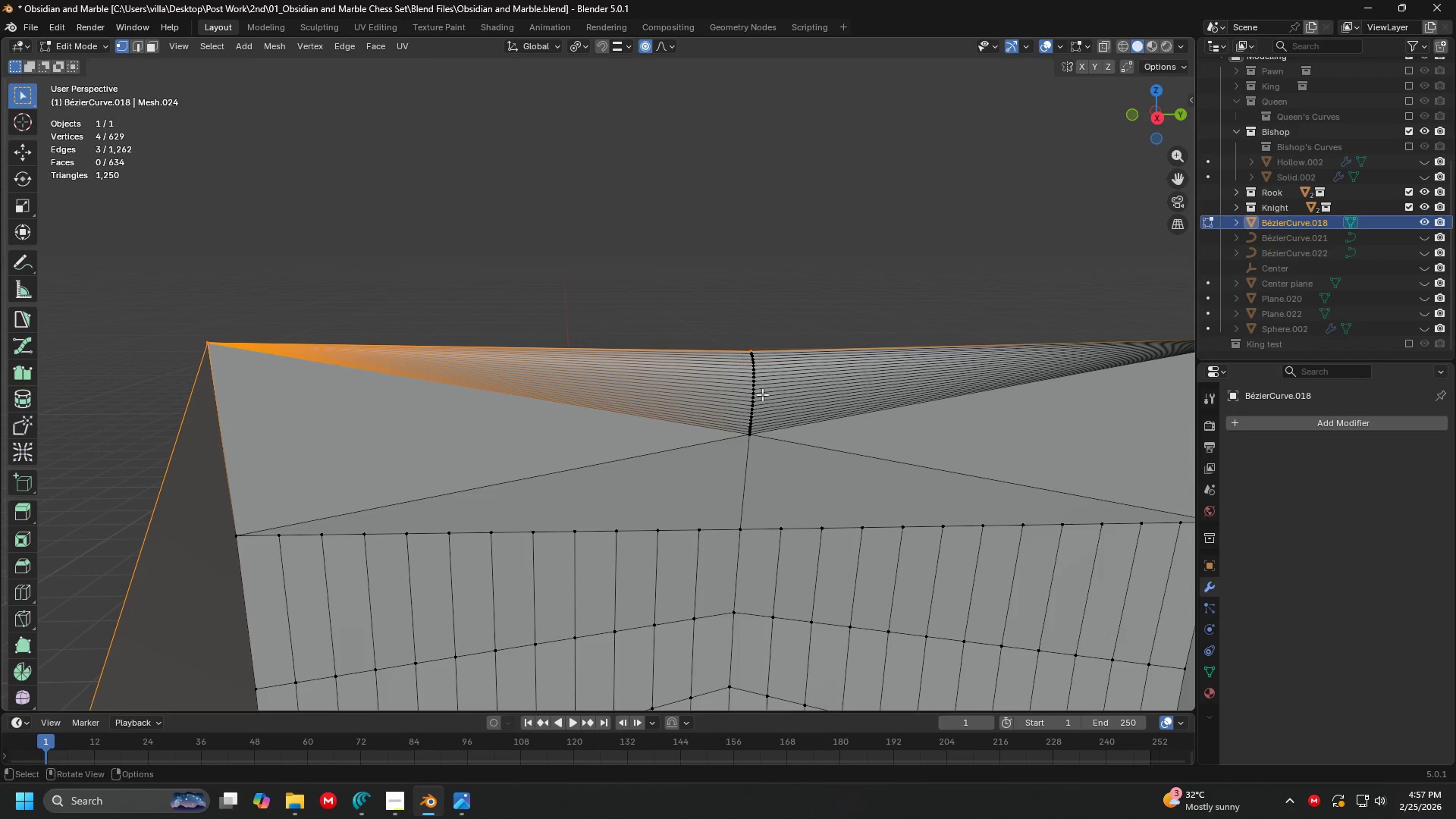 
key(Shift+ShiftLeft)
 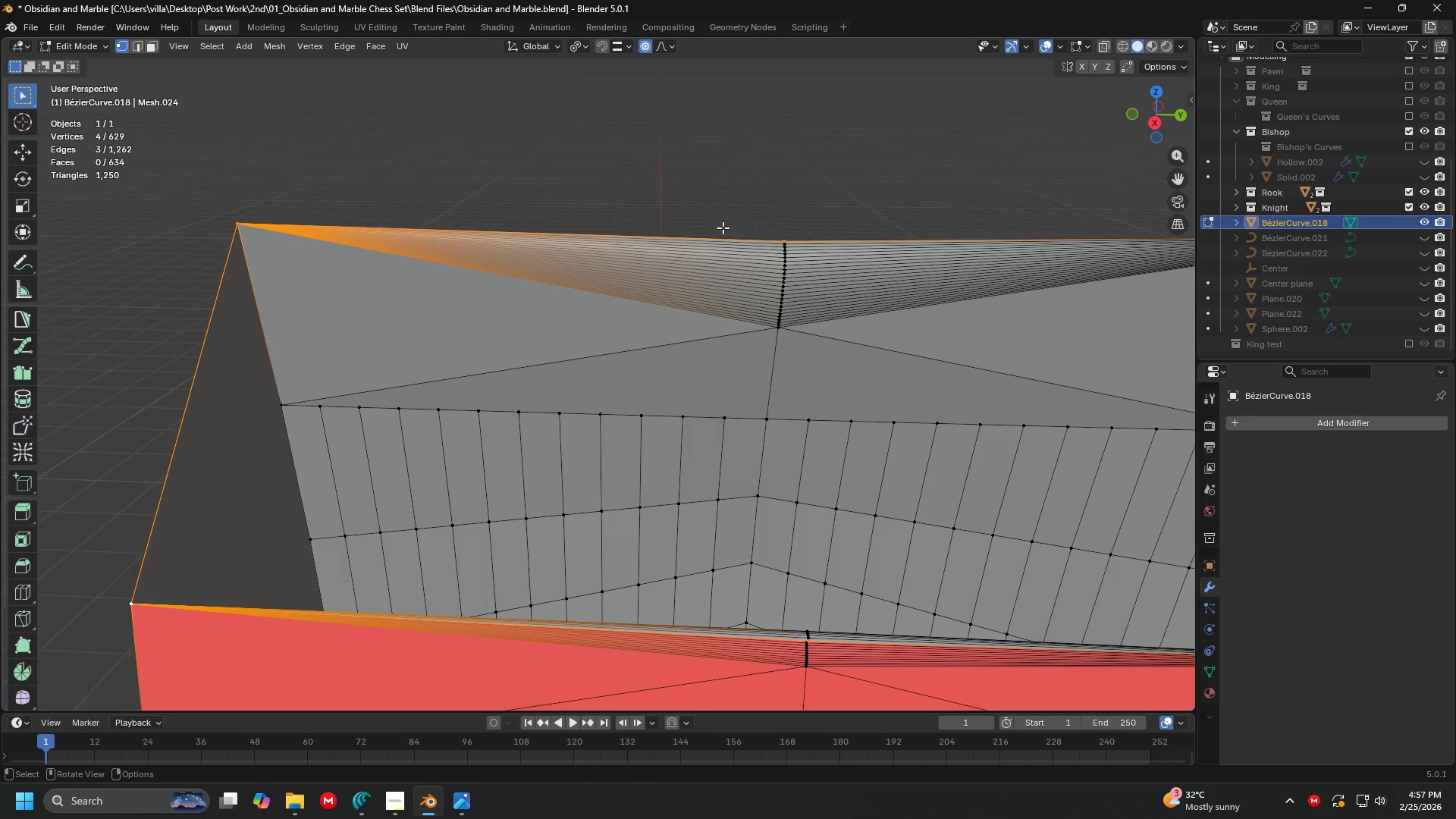 
left_click([717, 190])
 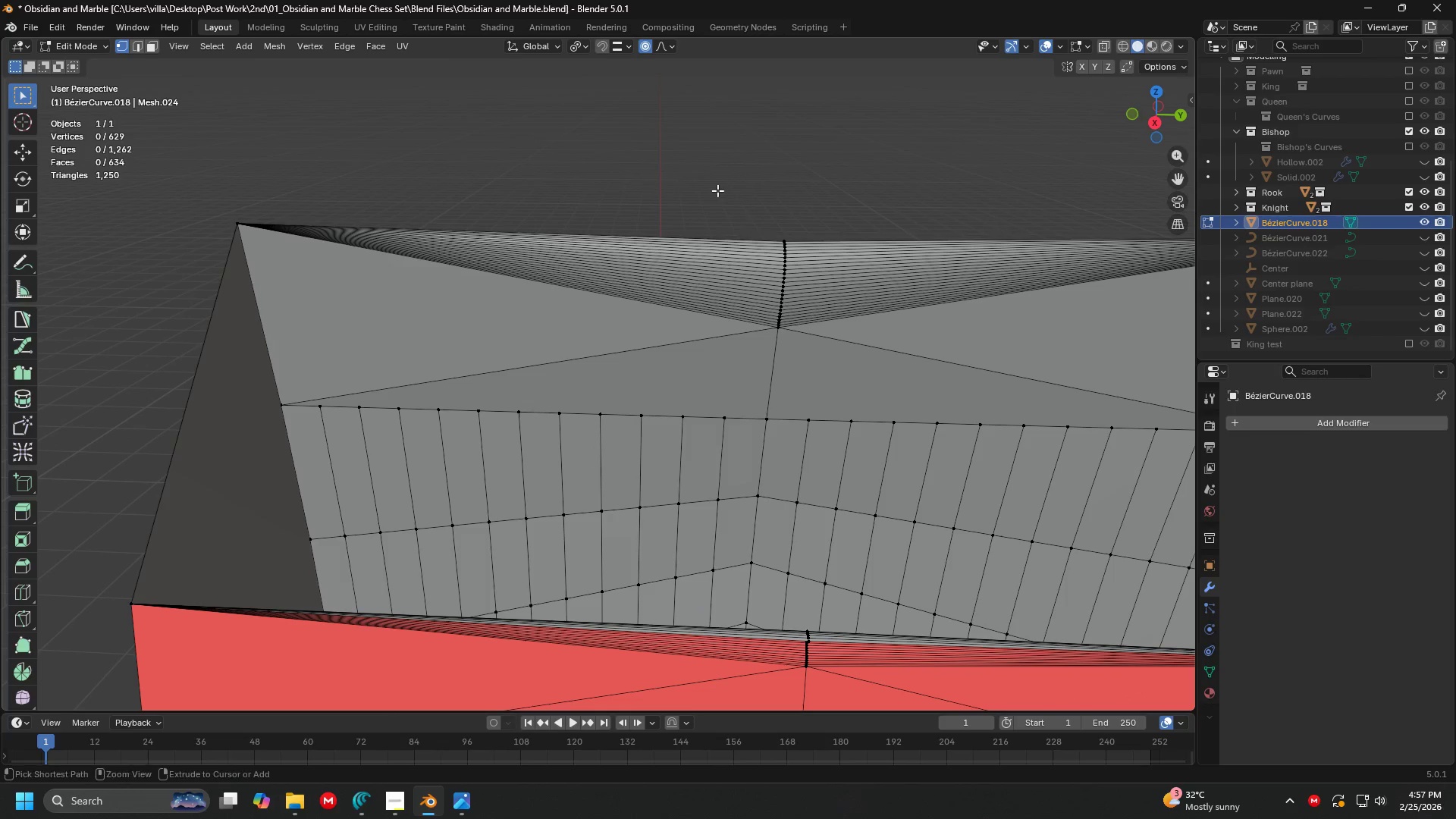 
key(Control+R)
 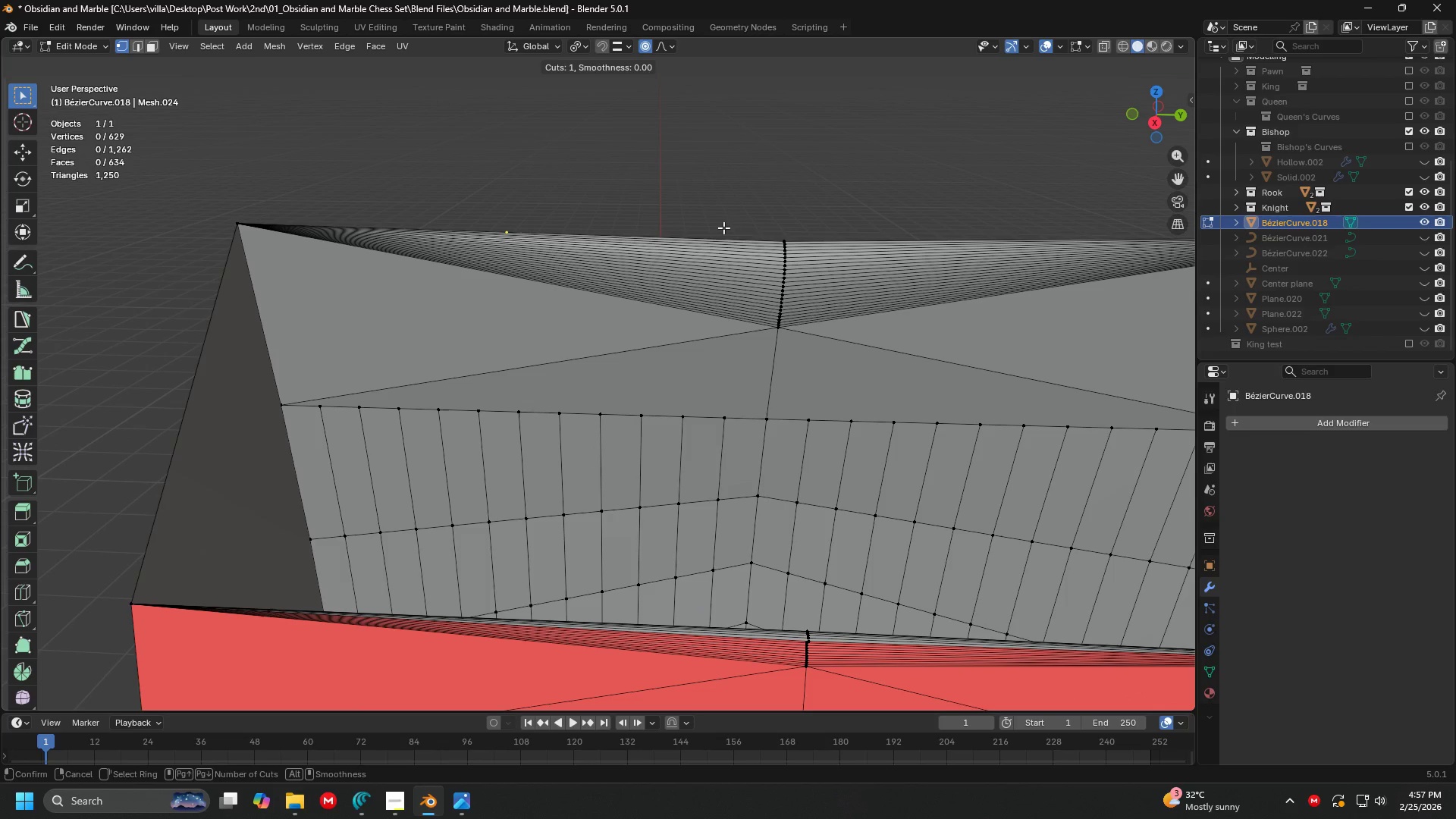 
left_click([723, 228])
 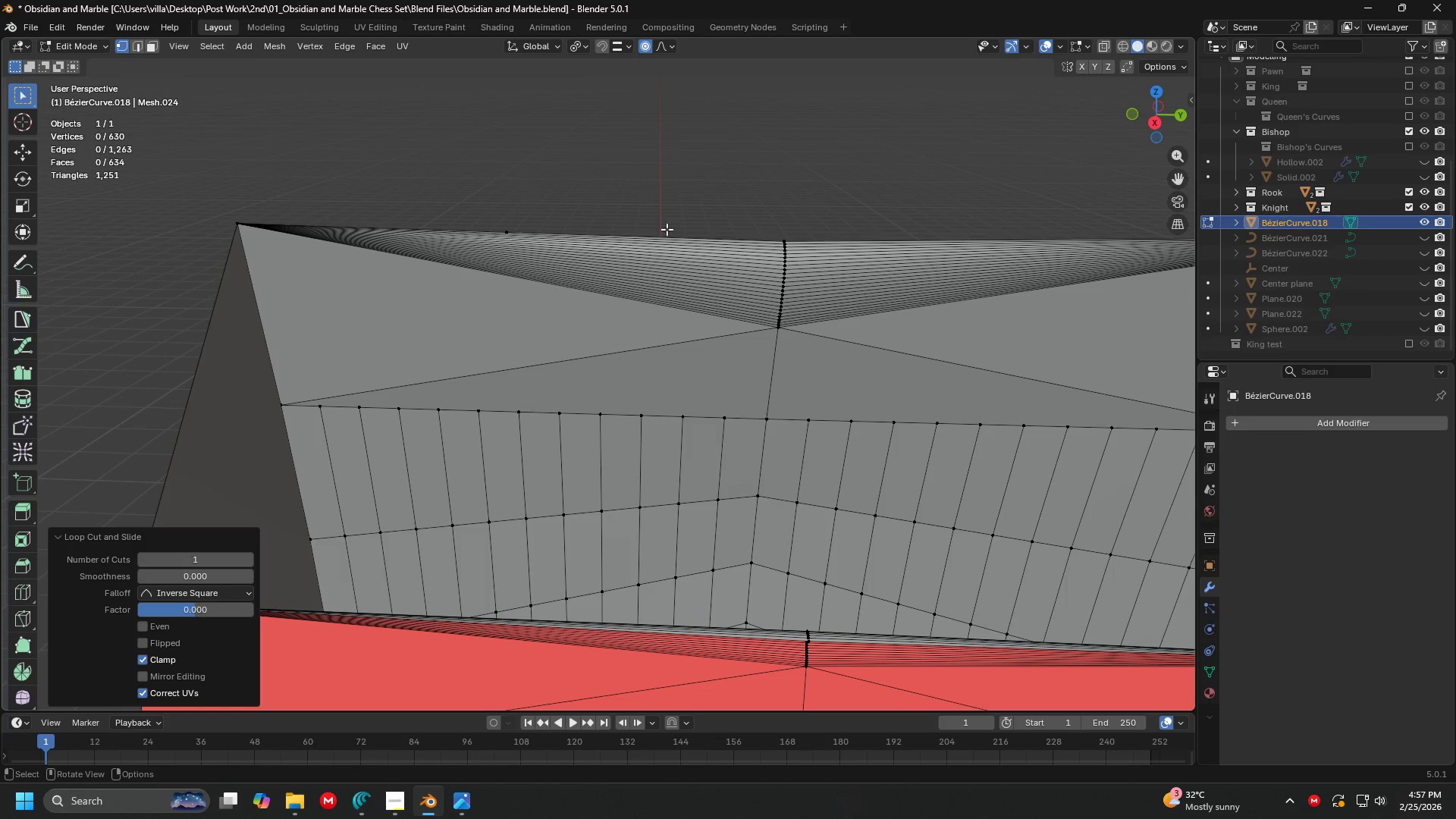 
left_click([496, 223])
 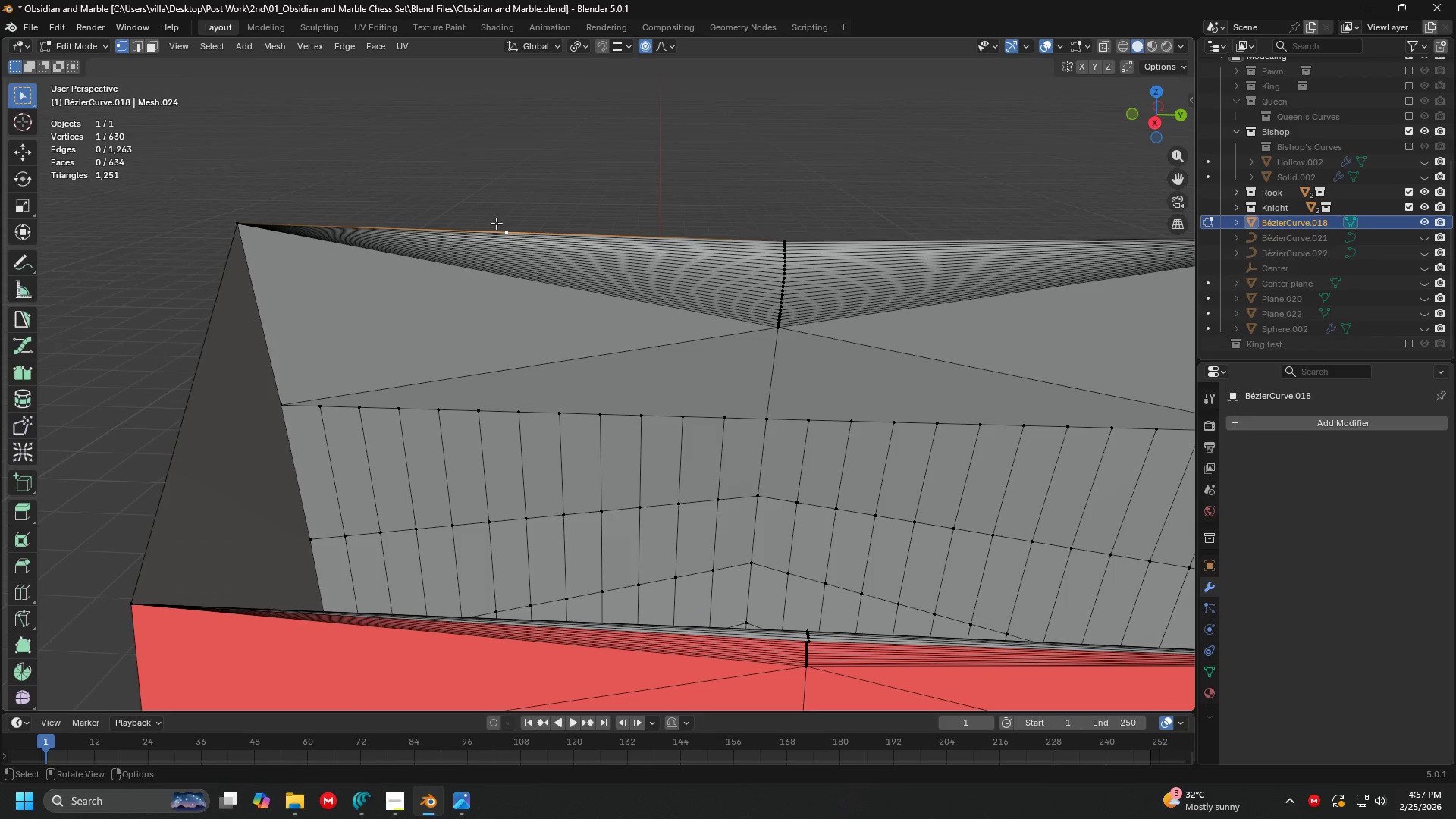 
type(gg)
key(Escape)
type(gg)
 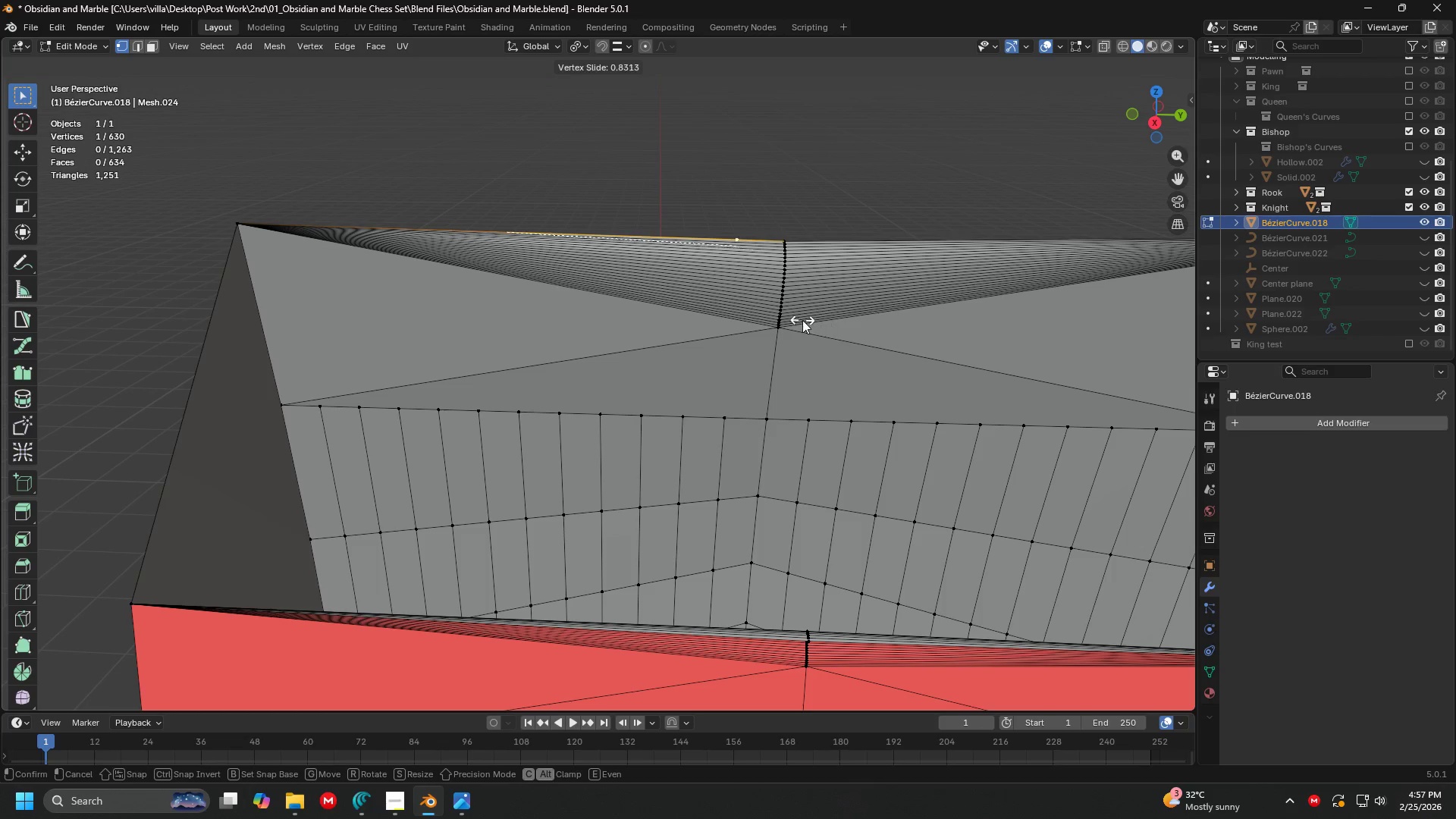 
left_click([787, 315])
 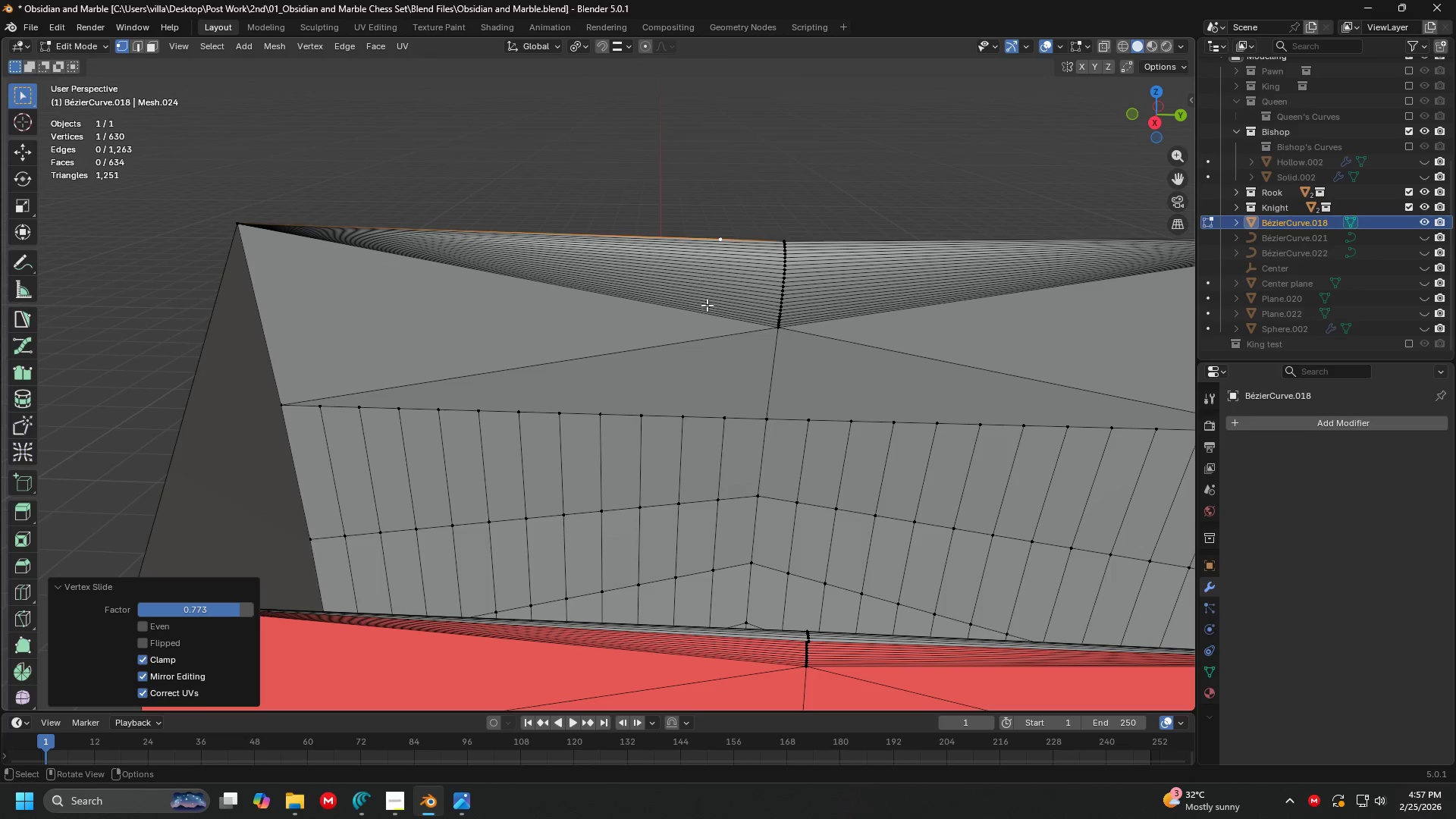 
hold_key(key=ShiftLeft, duration=0.38)
 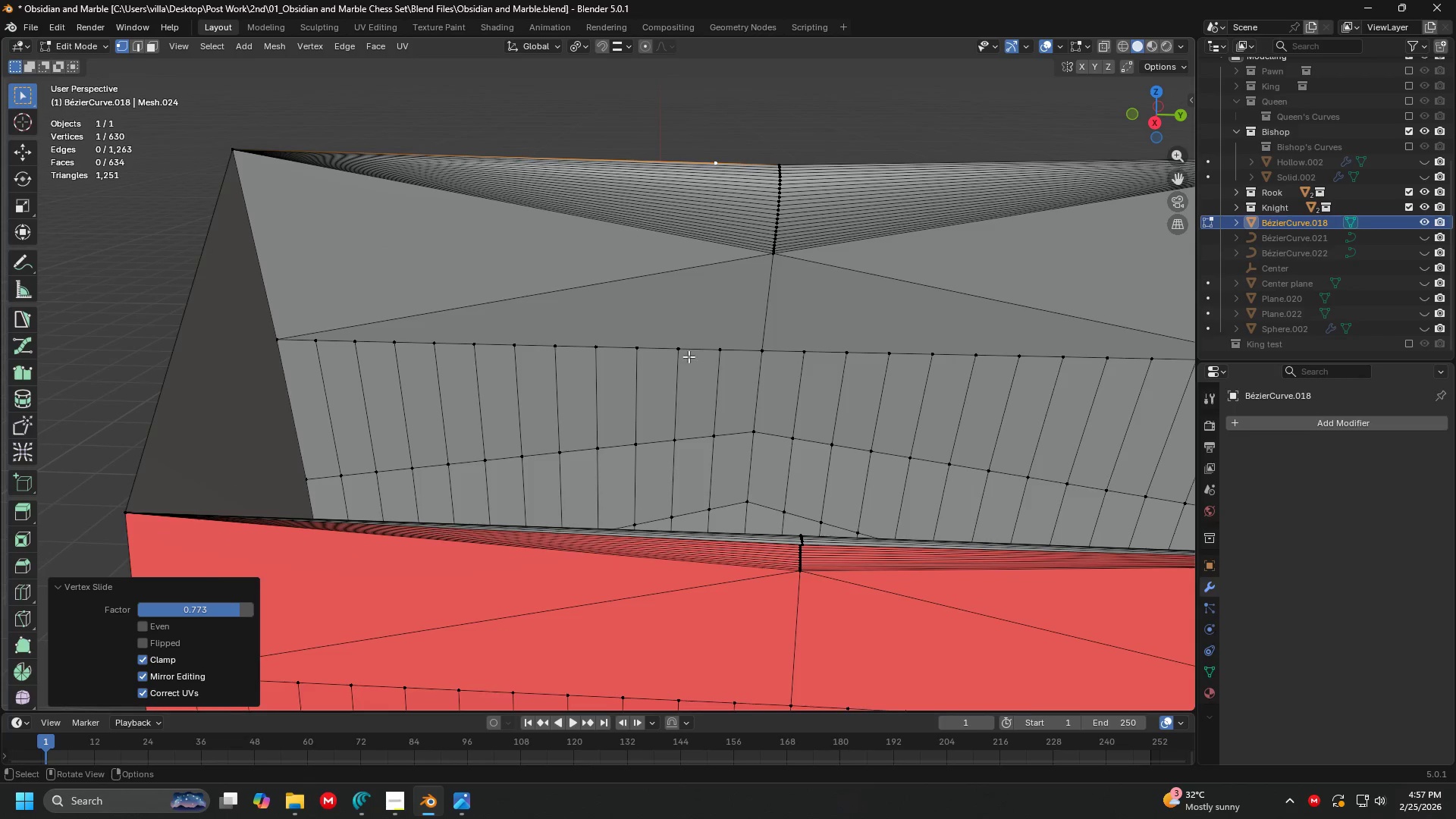 
scroll: coordinate [677, 369], scroll_direction: down, amount: 2.0
 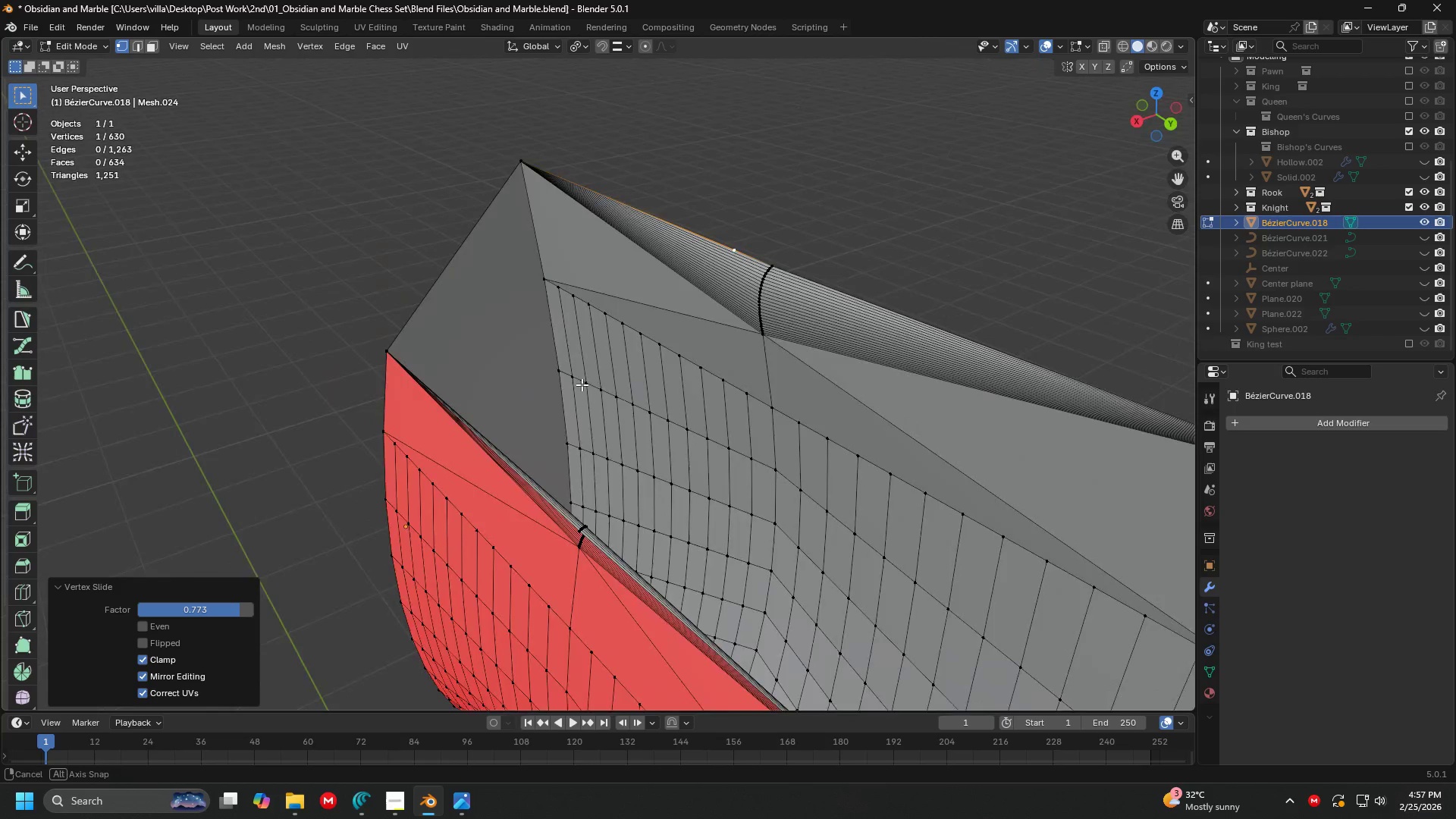 
hold_key(key=ControlLeft, duration=1.06)
left_click([540, 159])
 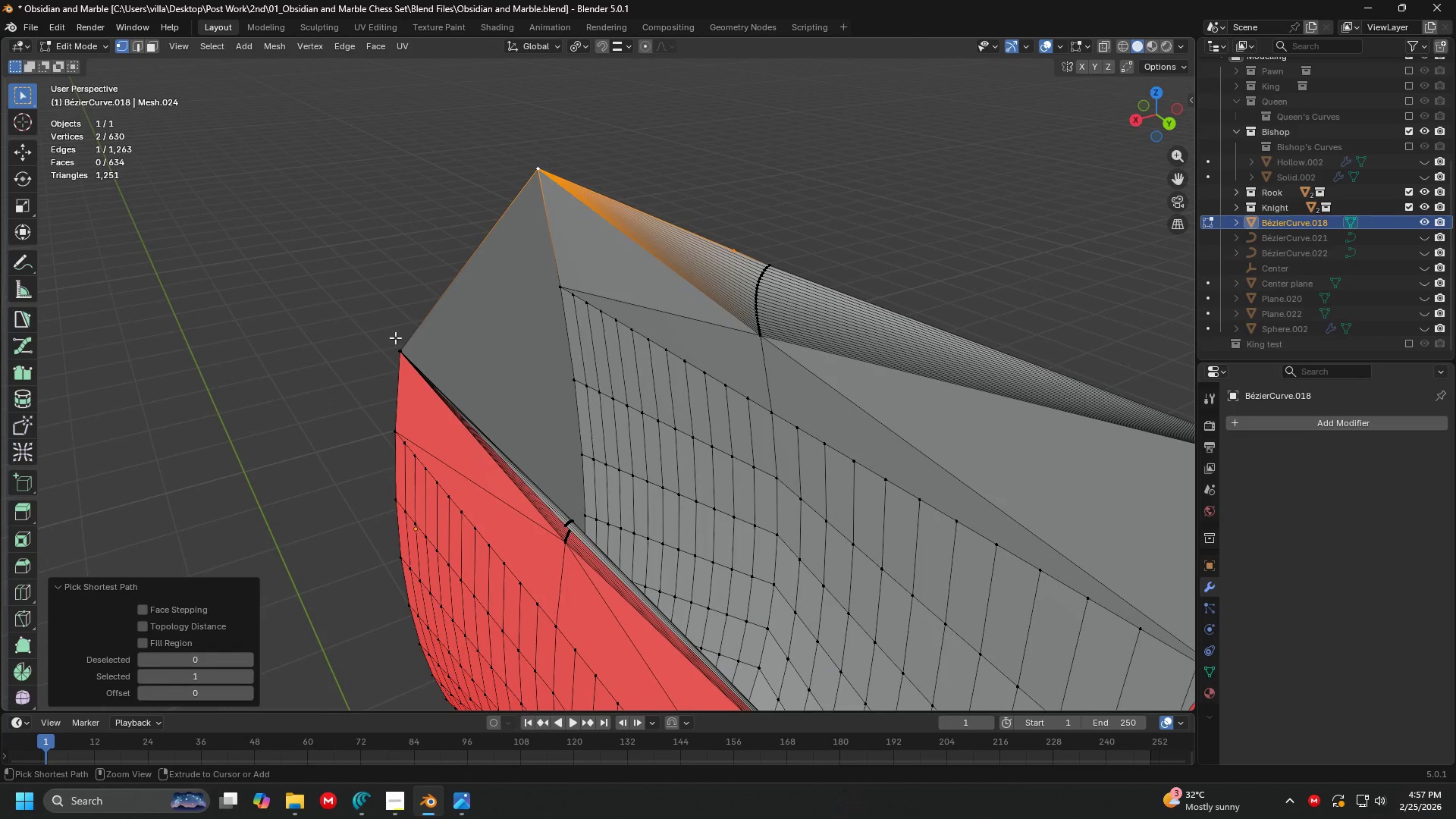 
double_click([385, 358])
 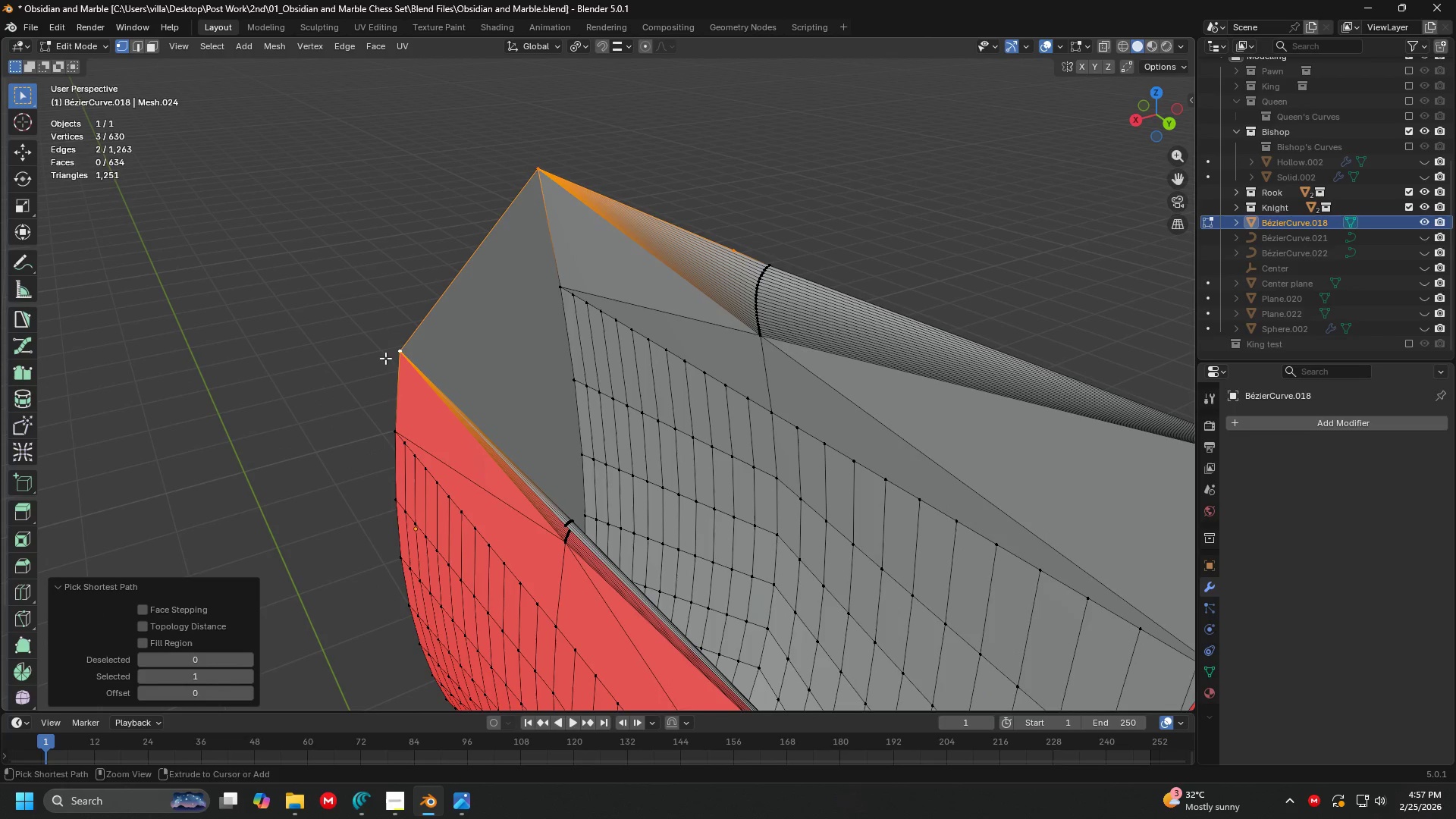 
hold_key(key=ControlLeft, duration=2.77)
 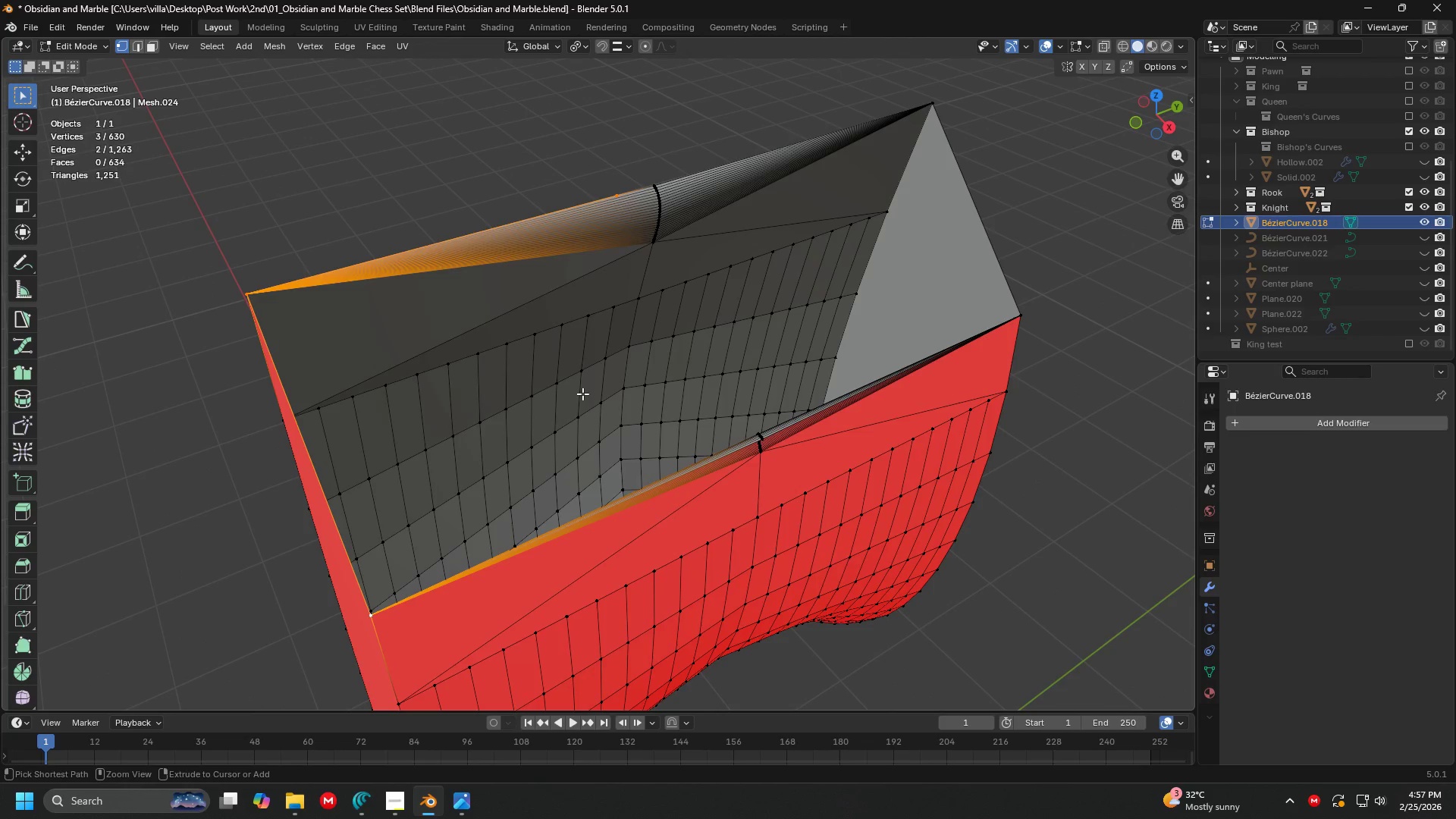 
key(G)
 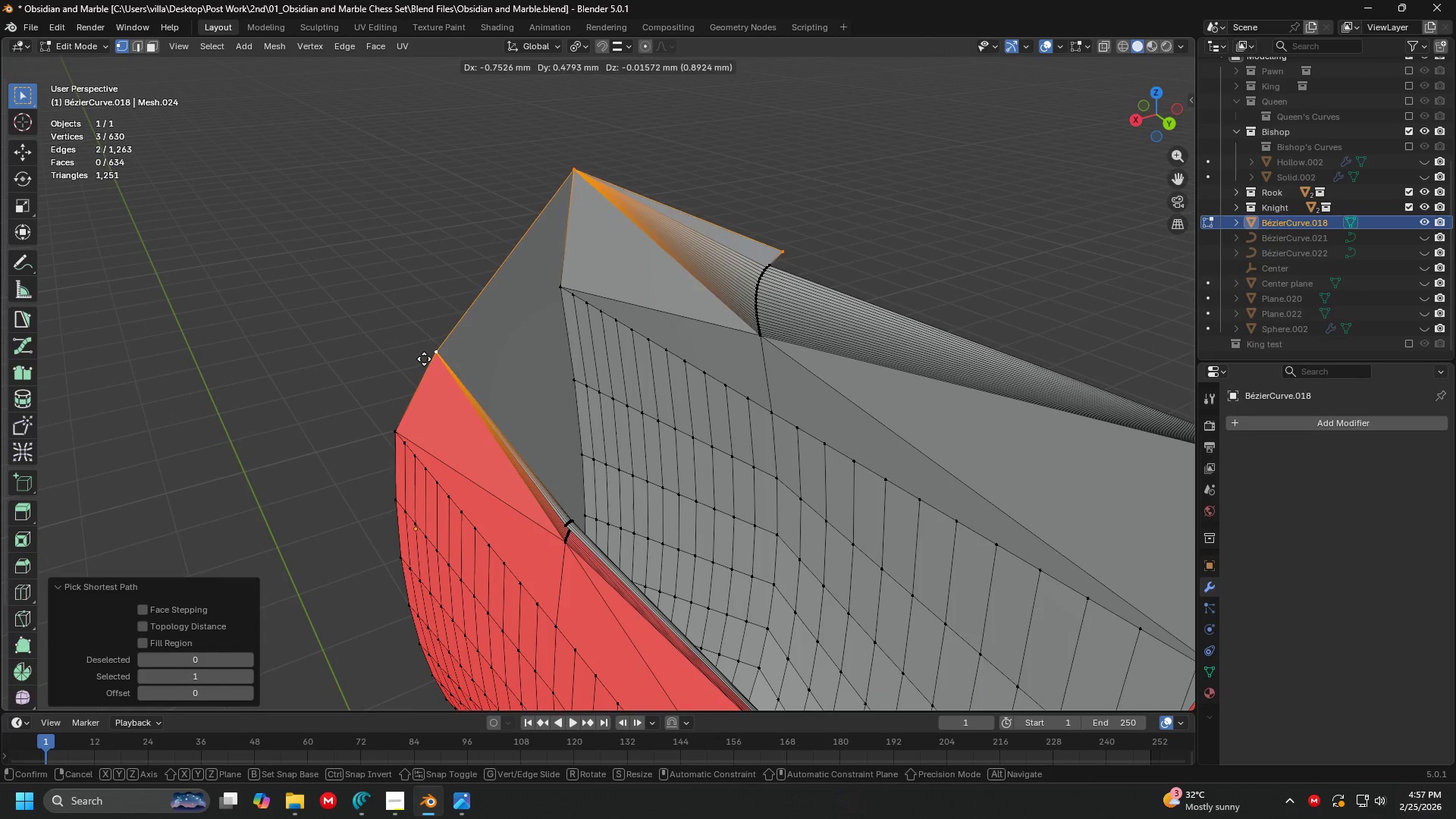 
key(Escape)
 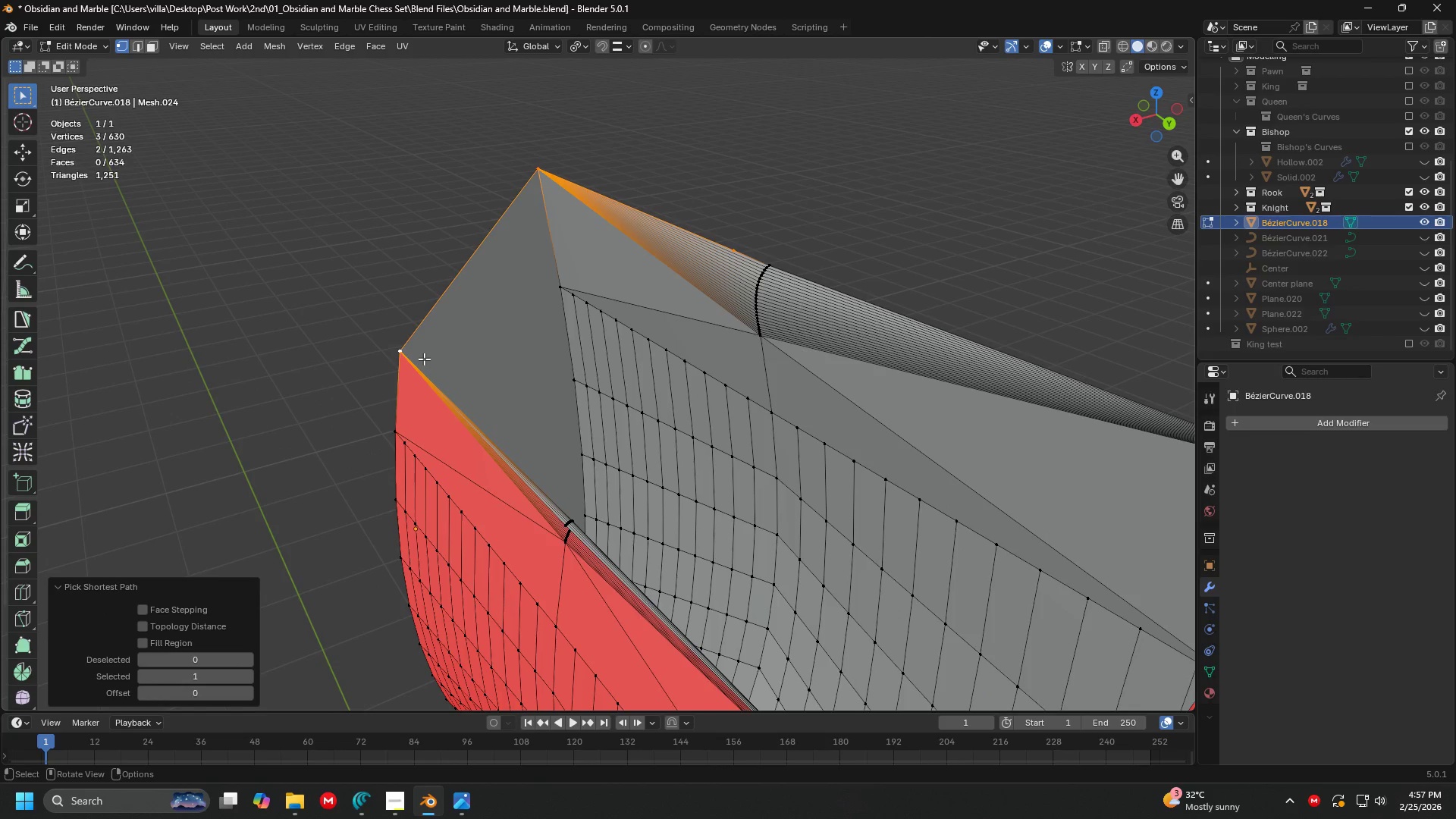 
key(F)
 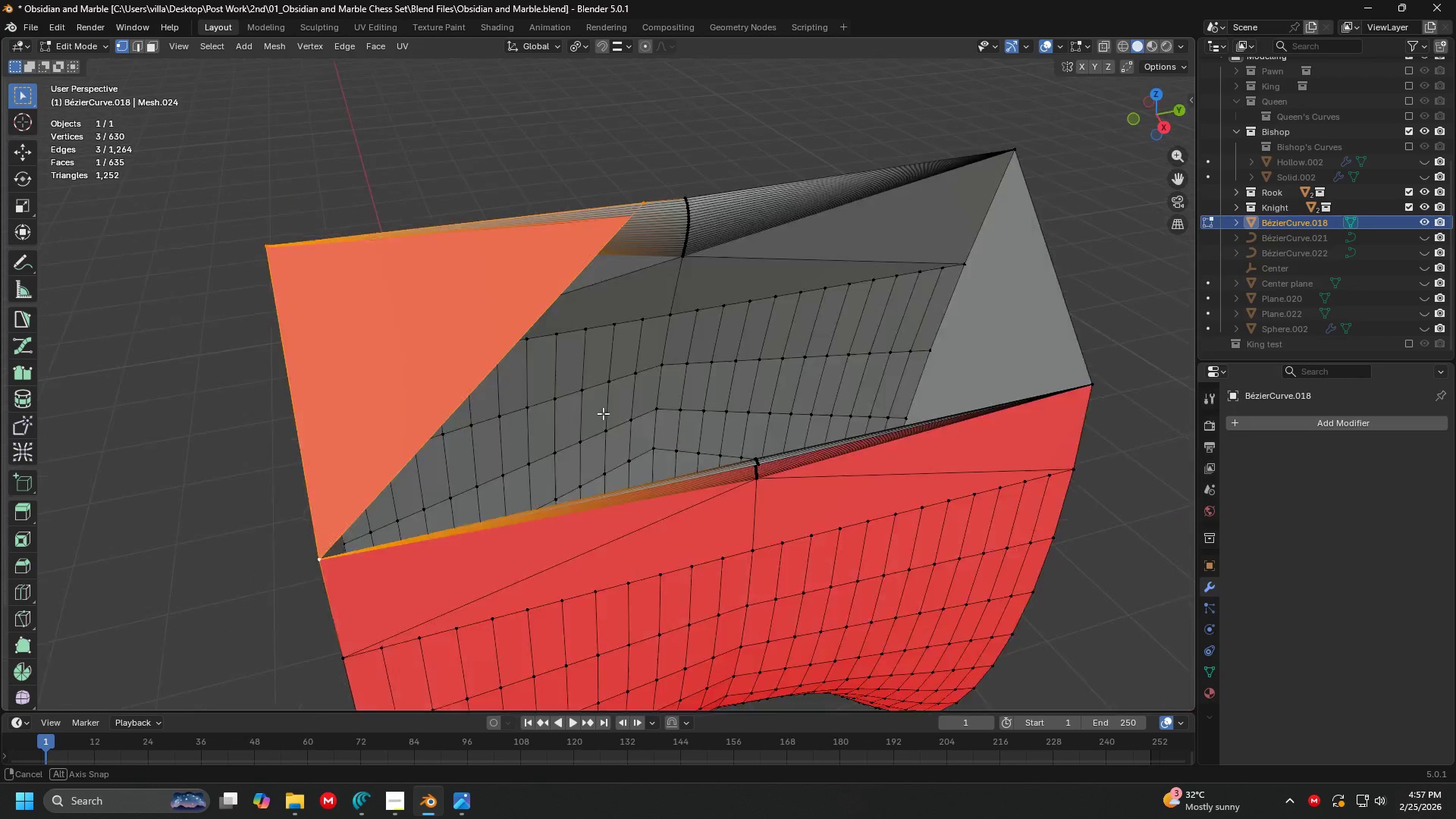 
key(Control+Z)
 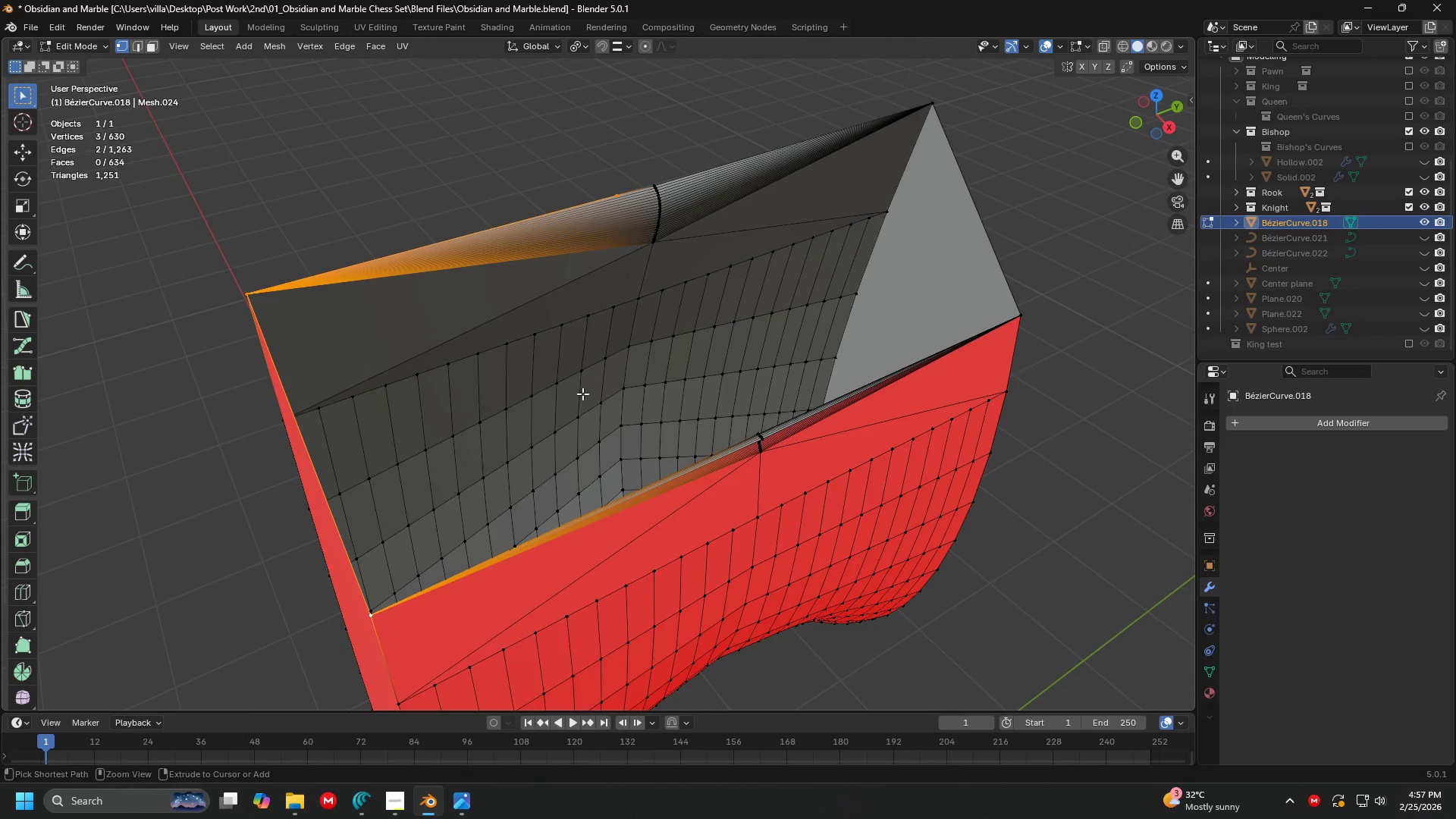 
key(Control+Z)
 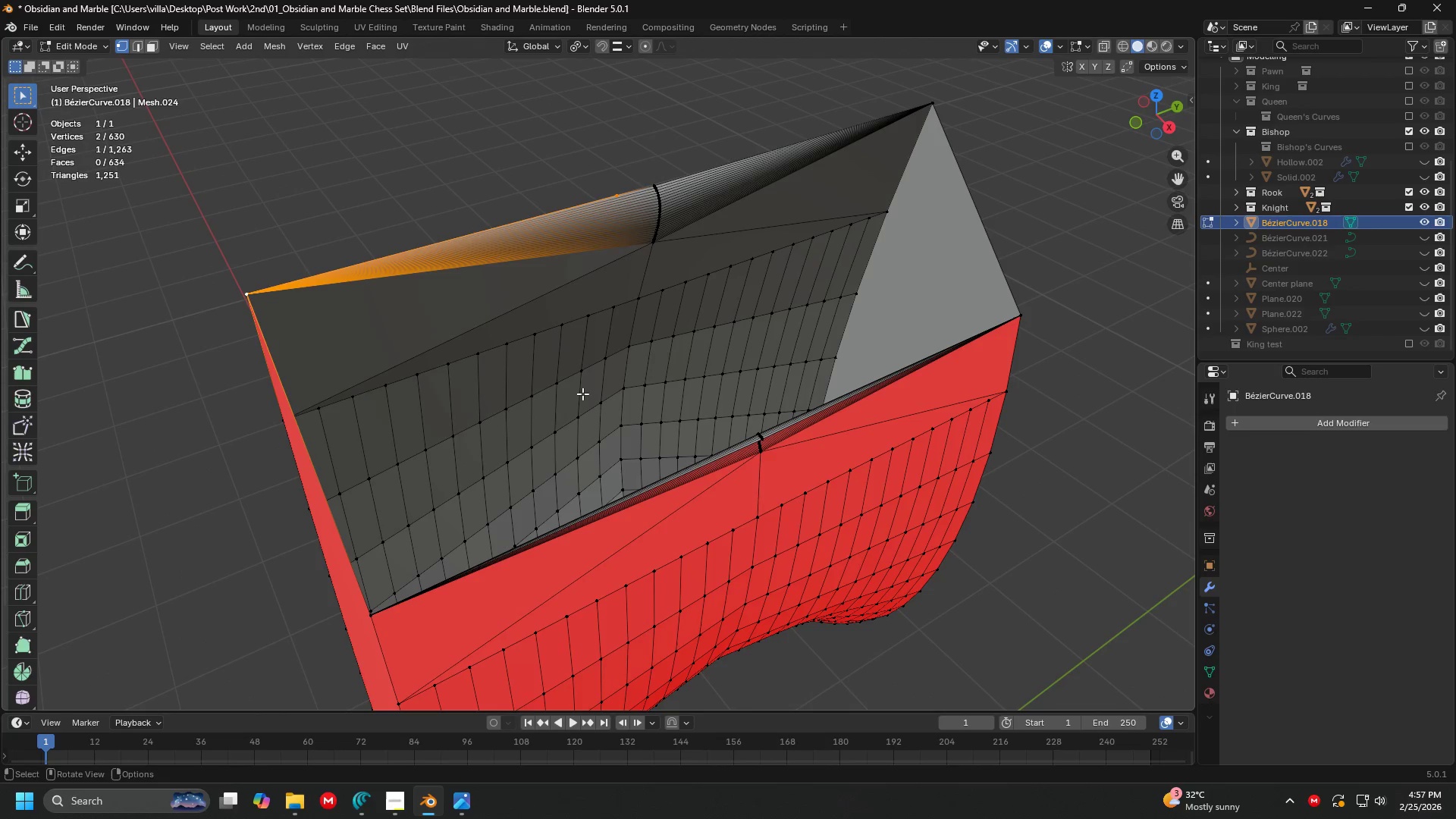 
key(Control+Z)
 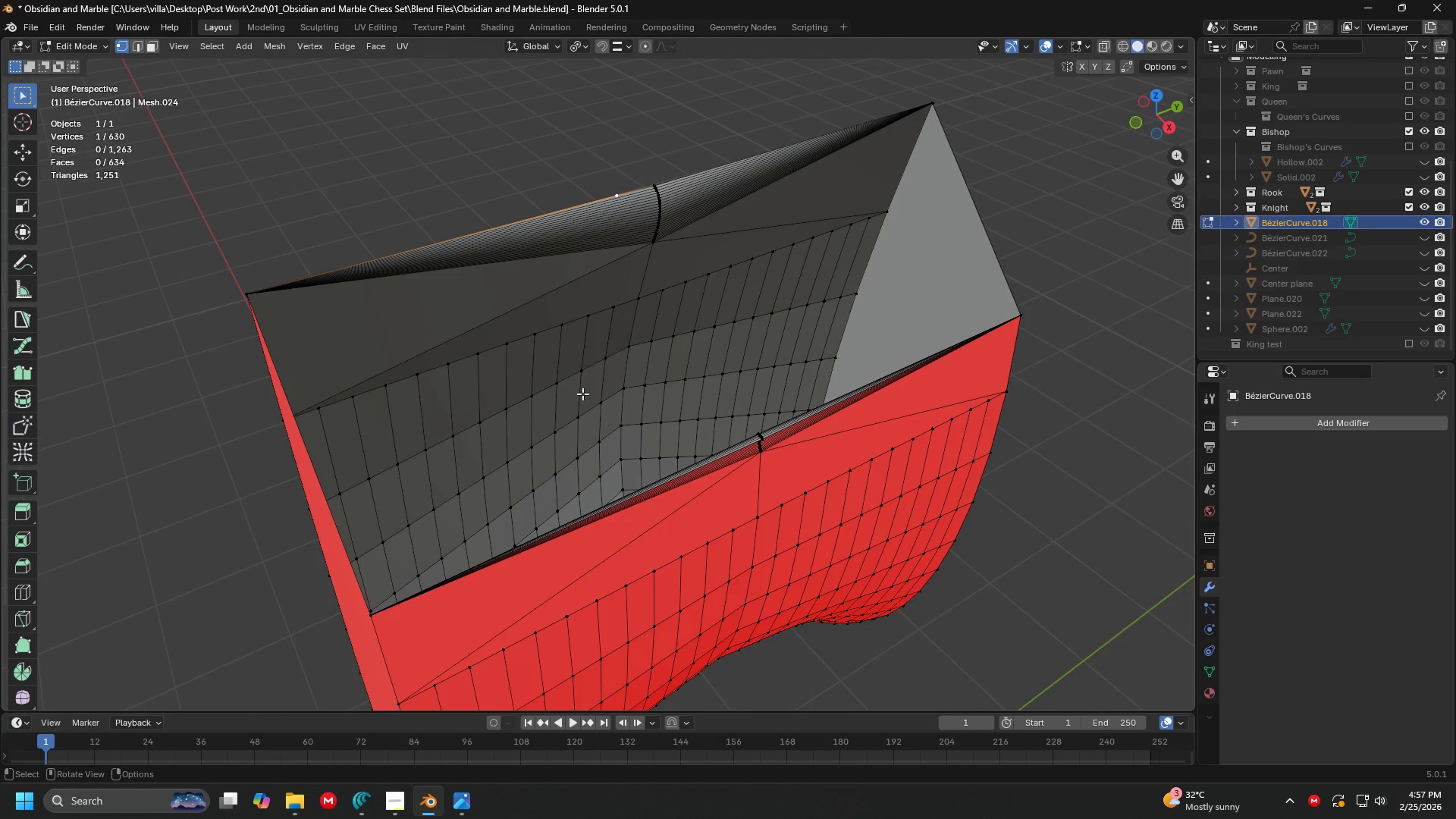 
key(Control+Z)
 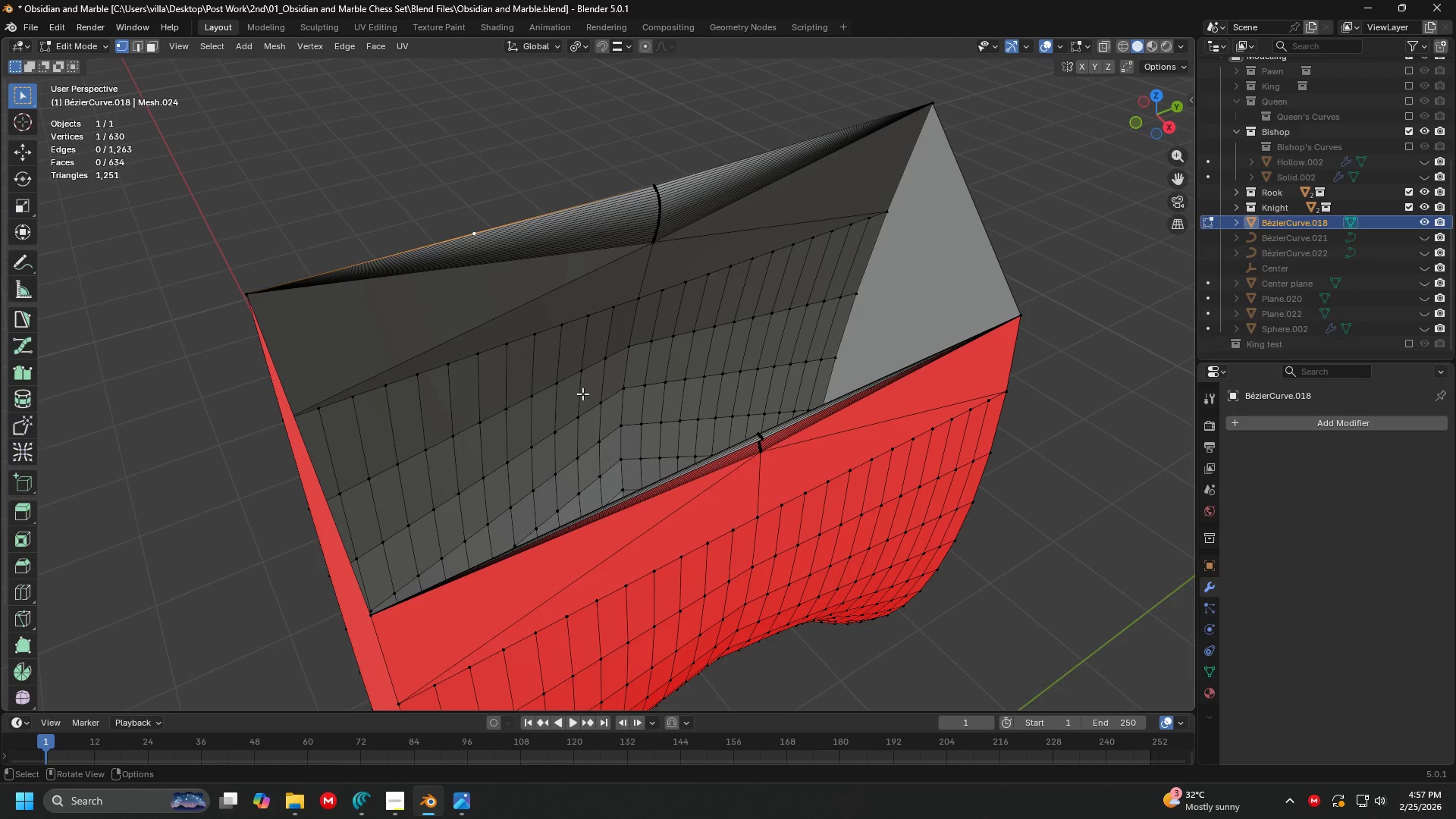 
key(Control+Z)
 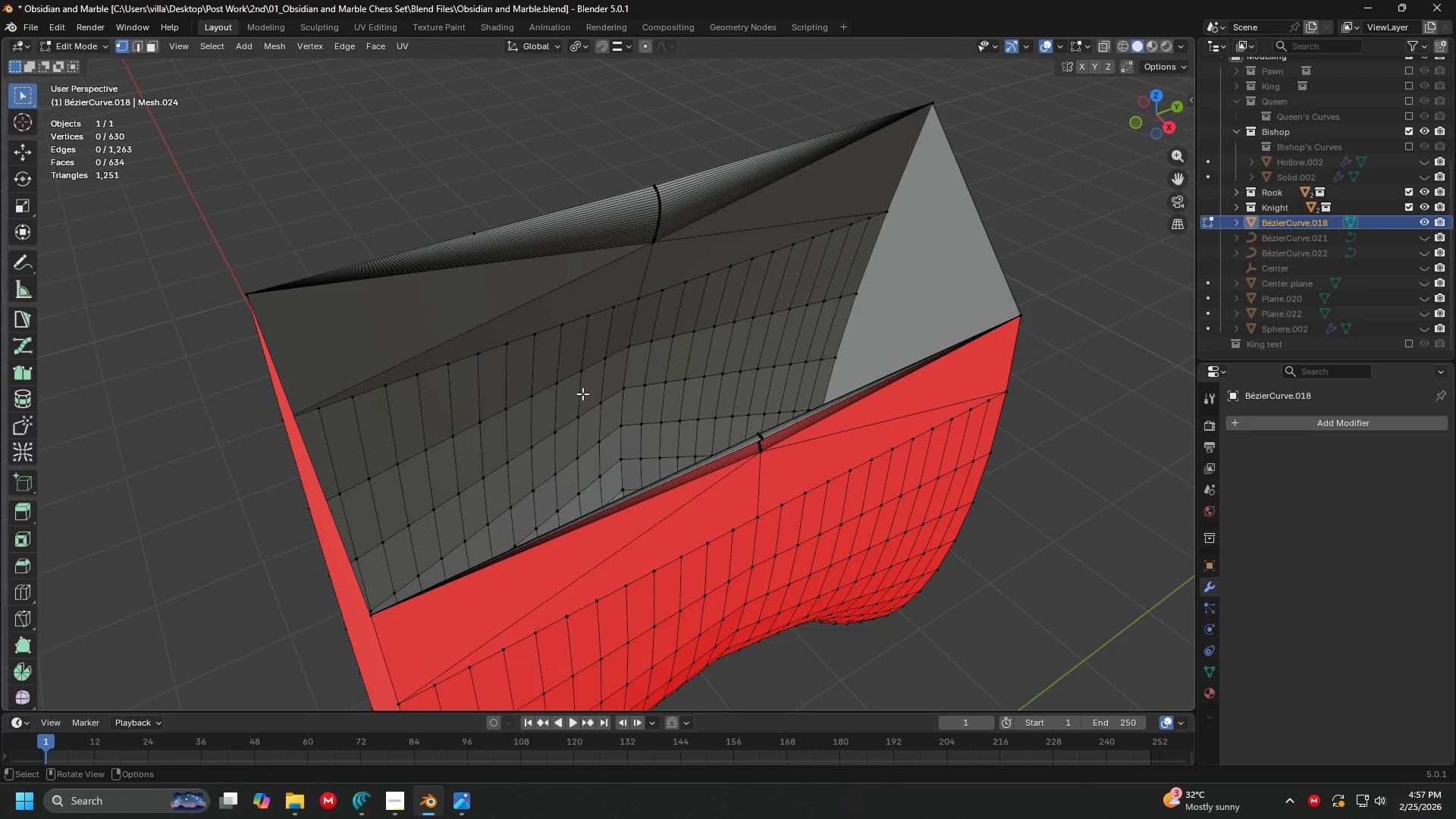 
key(Control+Z)
 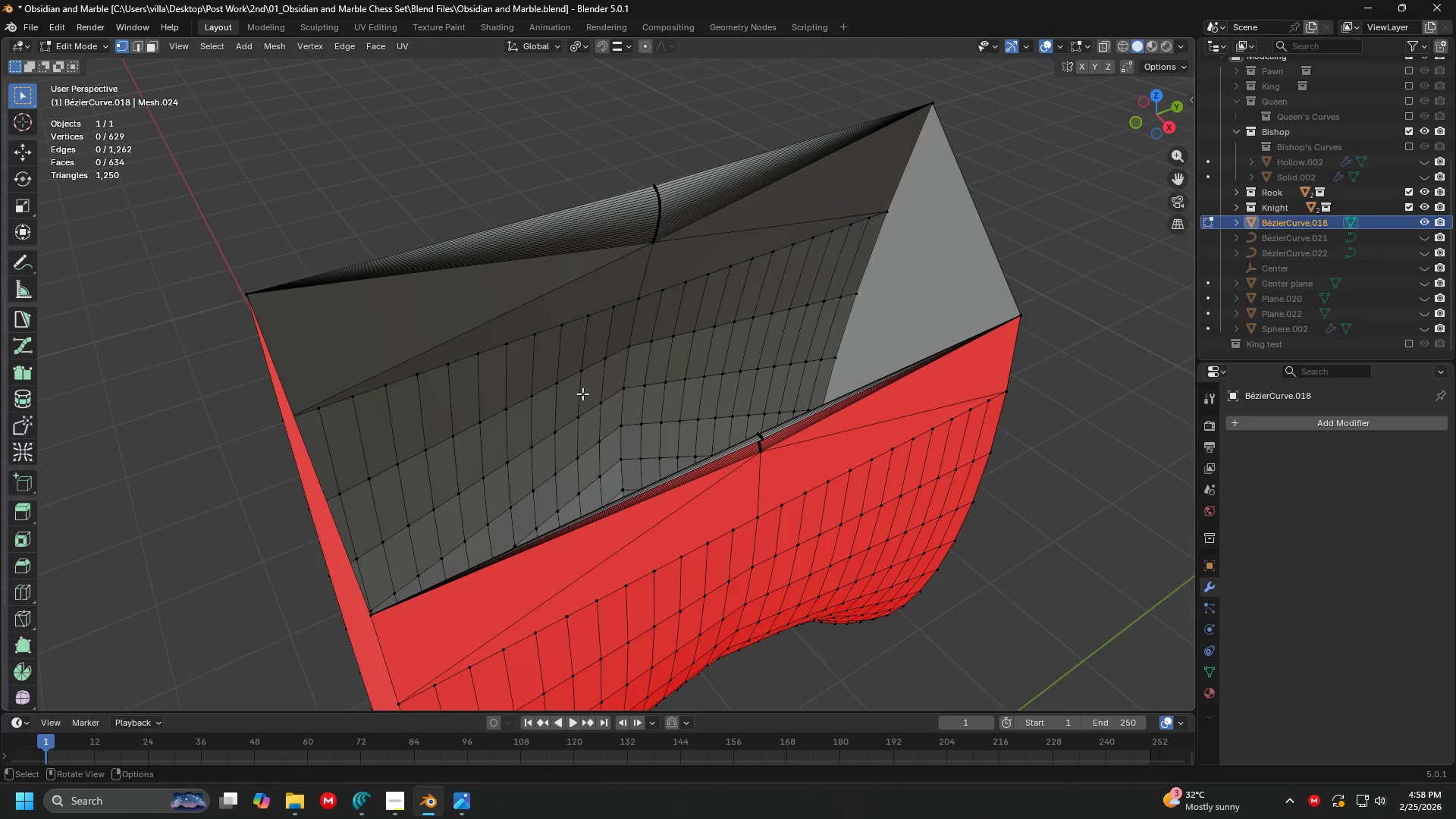 
hold_key(key=ShiftLeft, duration=0.38)
scroll: coordinate [560, 390], scroll_direction: down, amount: 4.0
 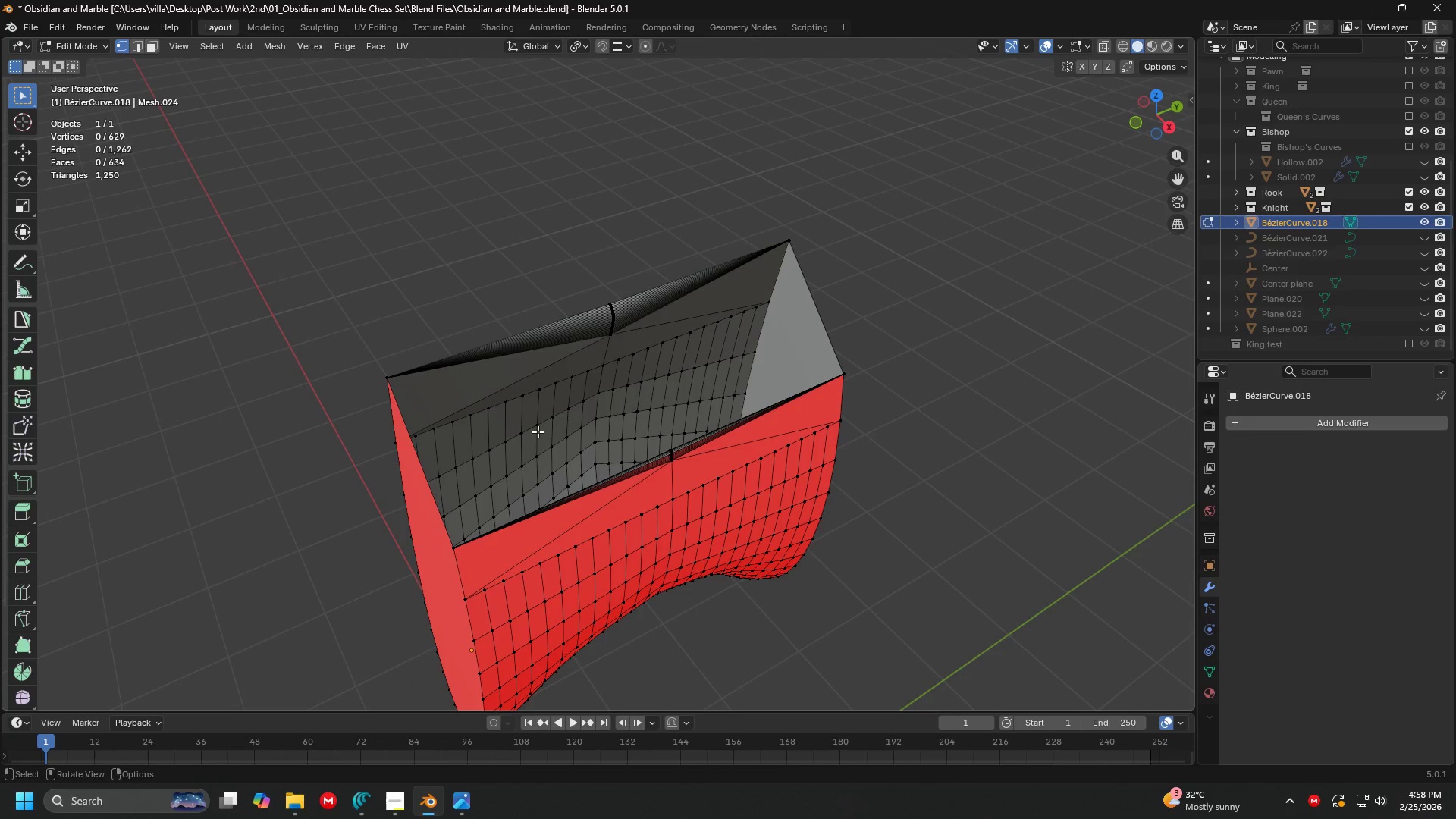 
wait(6.89)
 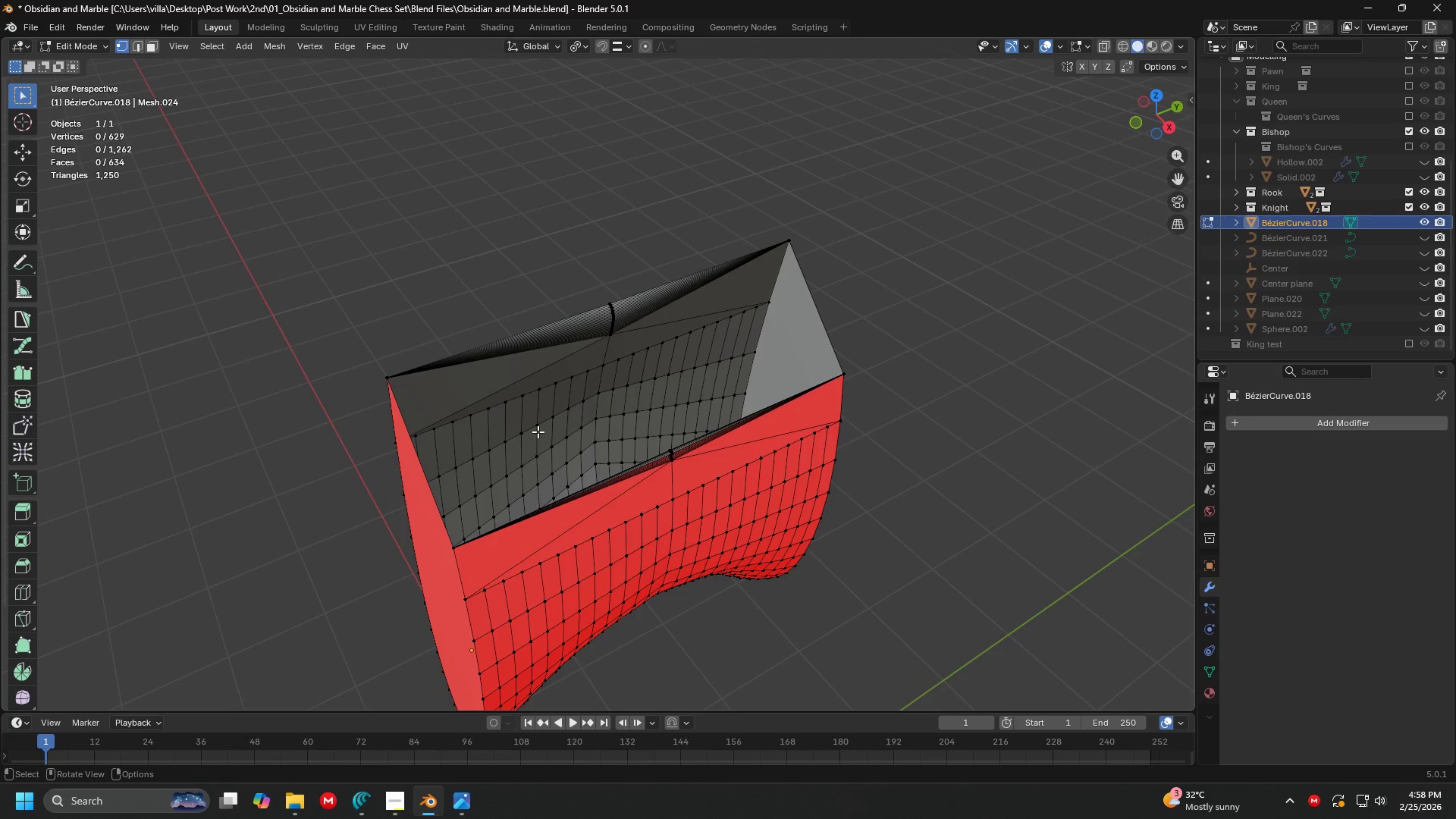 
left_click([588, 278])
 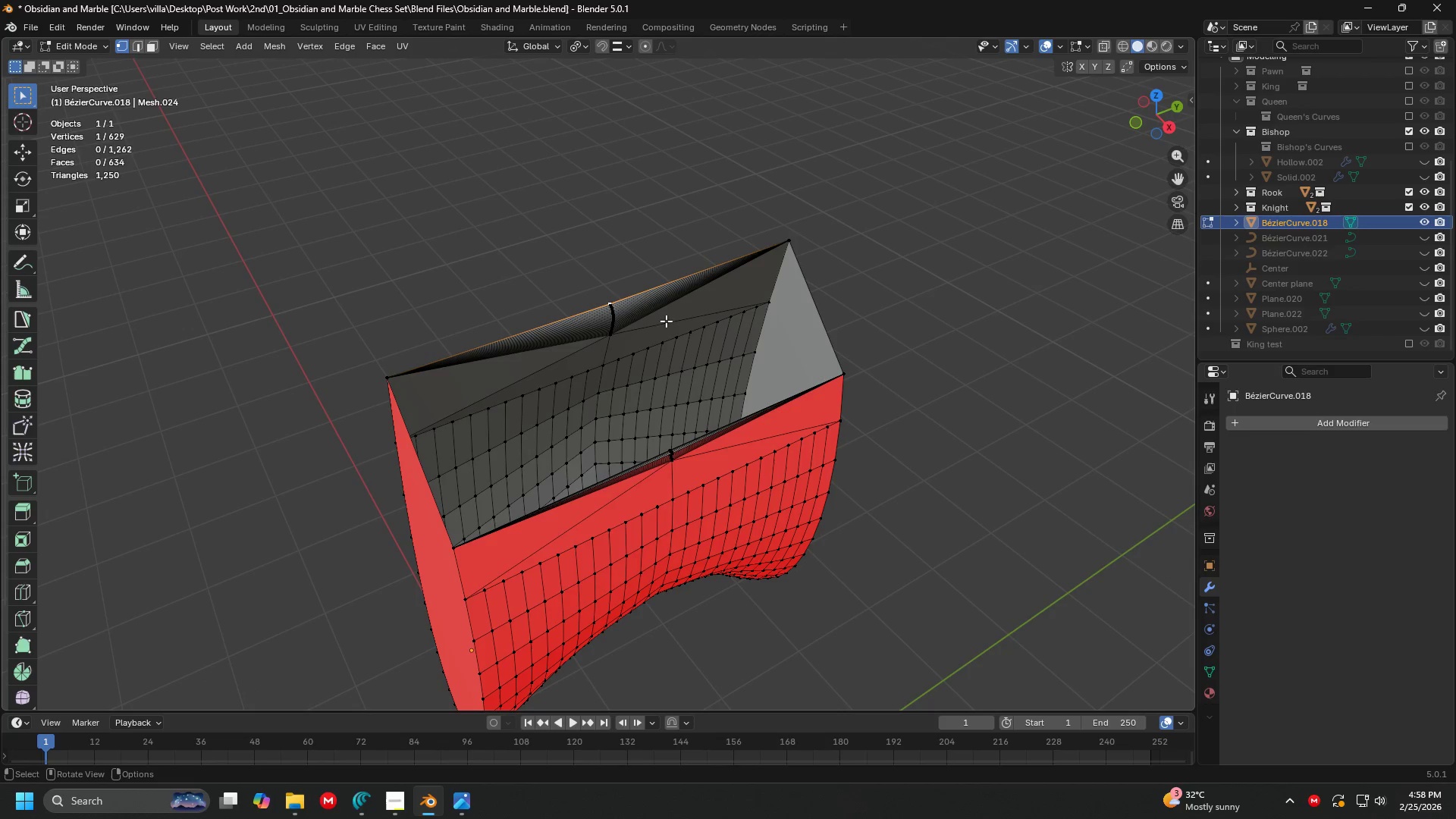 
hold_key(key=ShiftLeft, duration=0.48)
 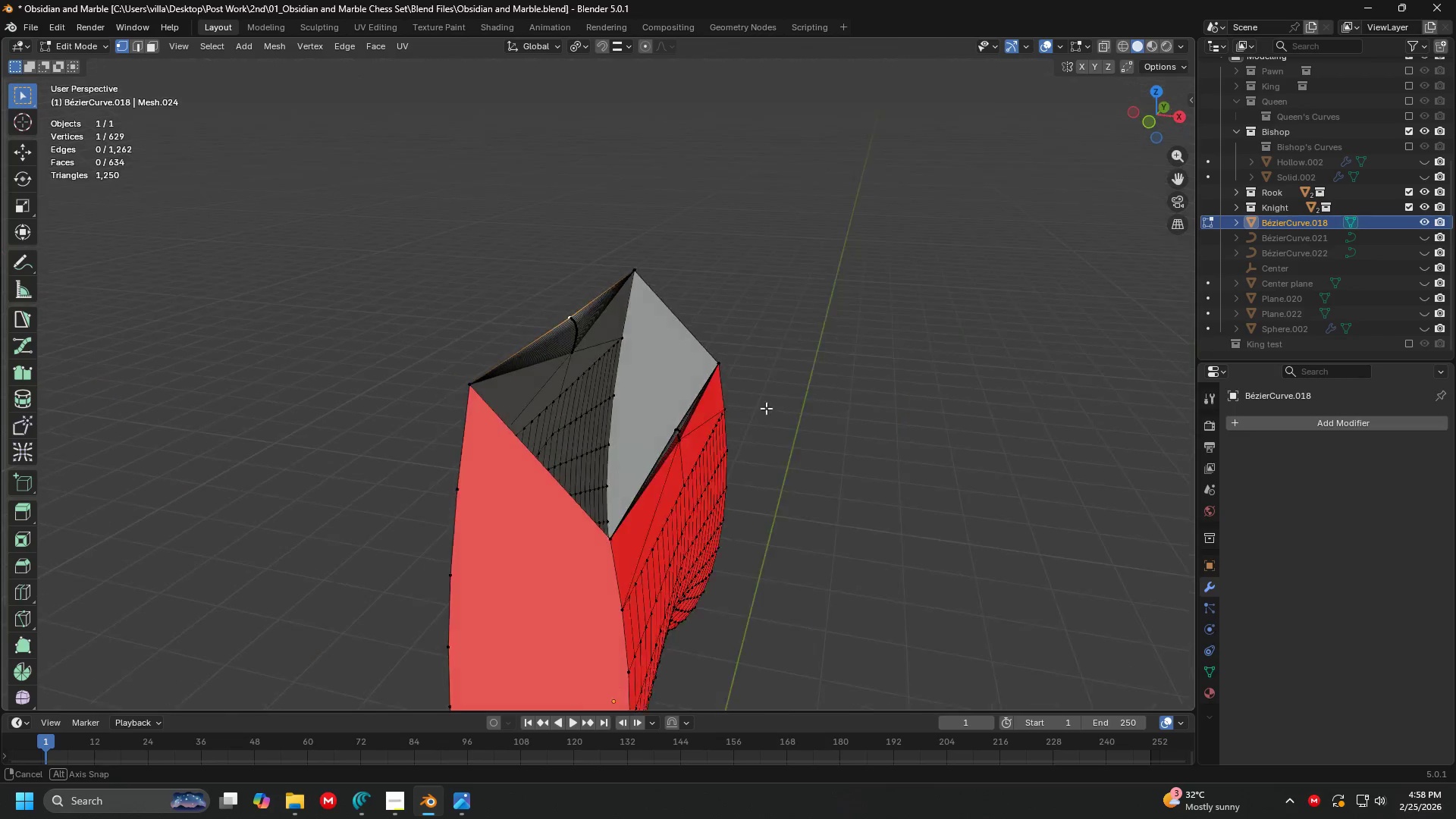 
key(Shift+ShiftLeft)
 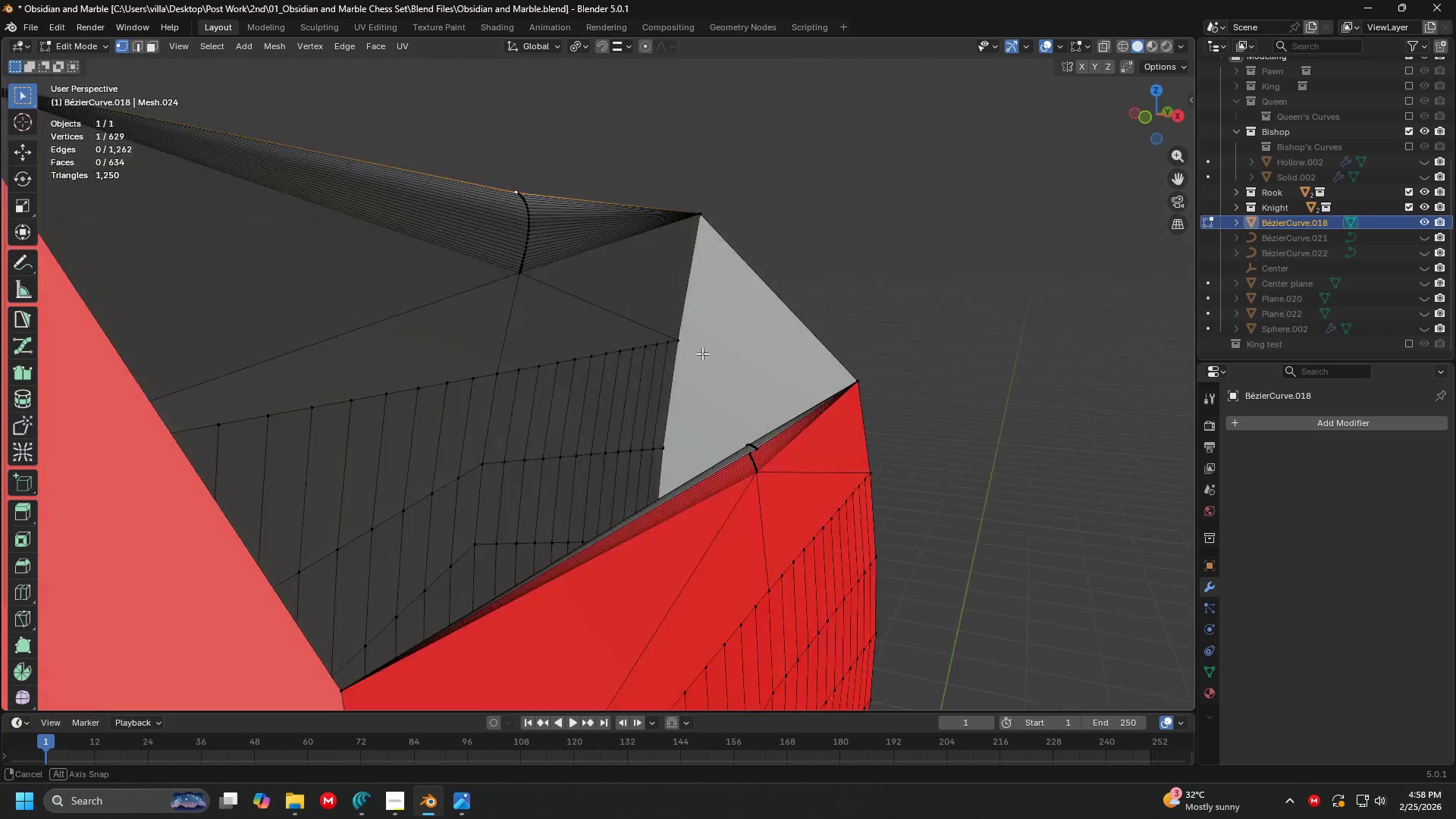 
scroll: coordinate [773, 403], scroll_direction: up, amount: 5.0
 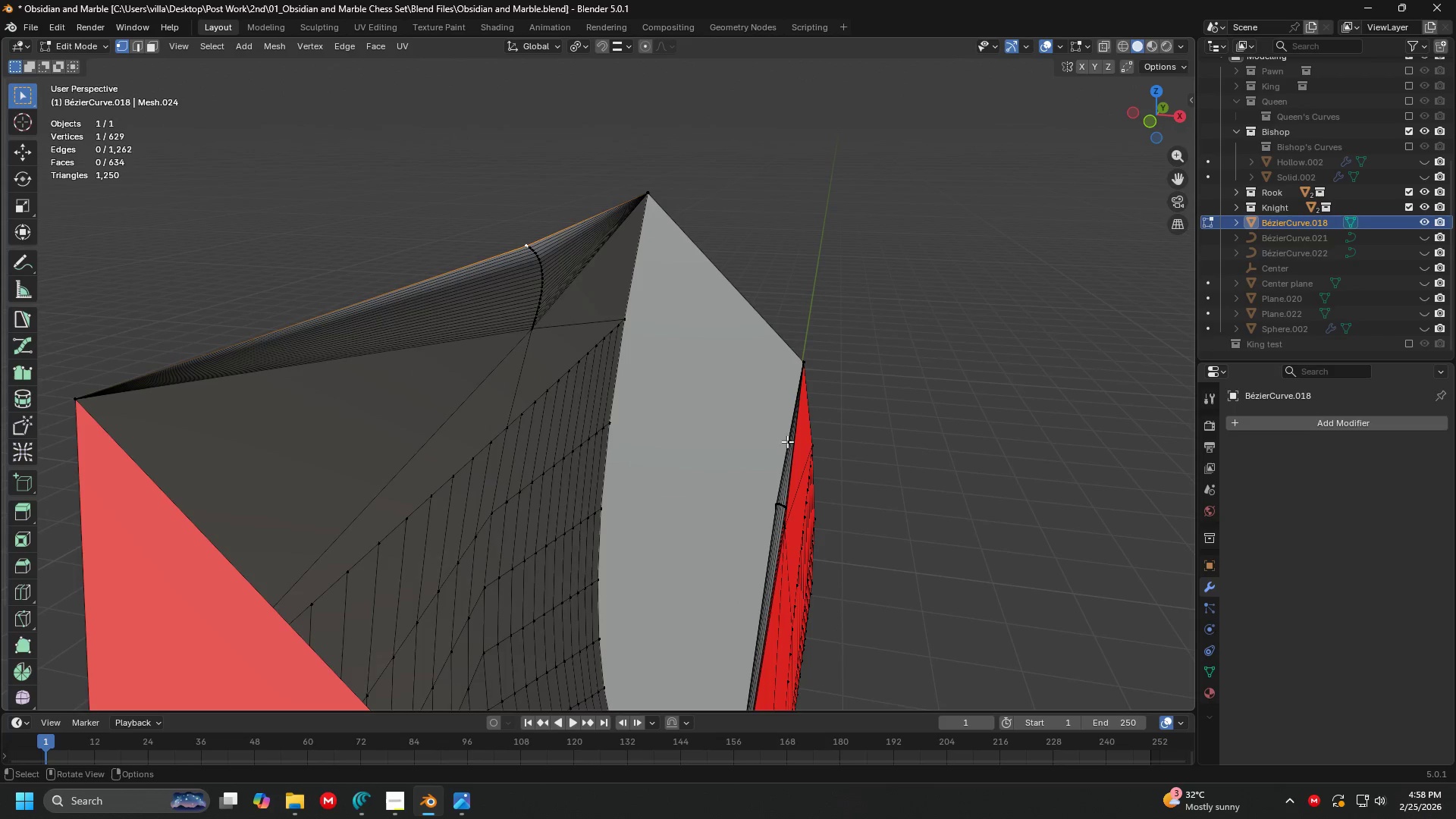 
hold_key(key=ShiftLeft, duration=1.12)
 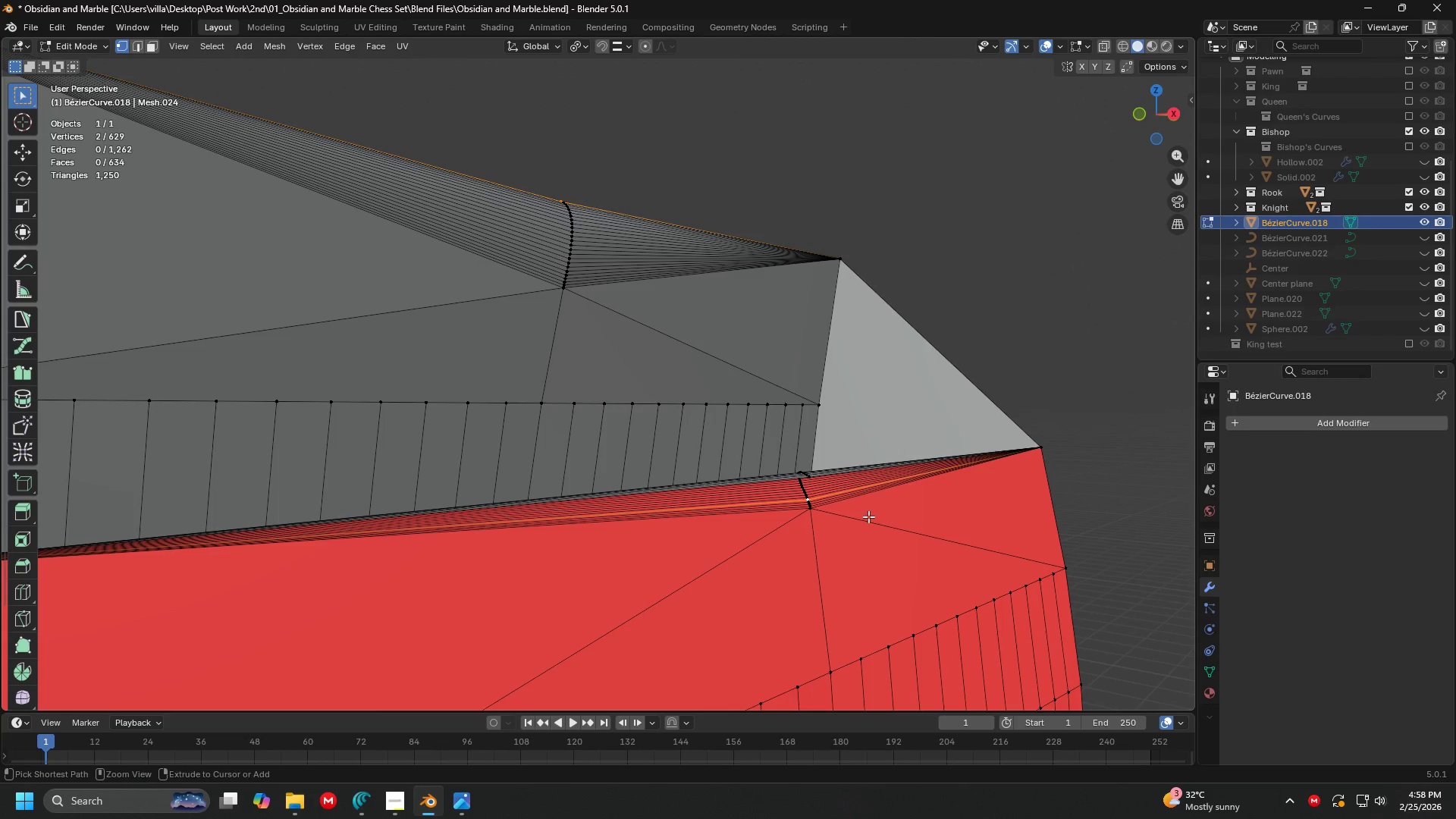 
scroll: coordinate [672, 338], scroll_direction: up, amount: 2.0
 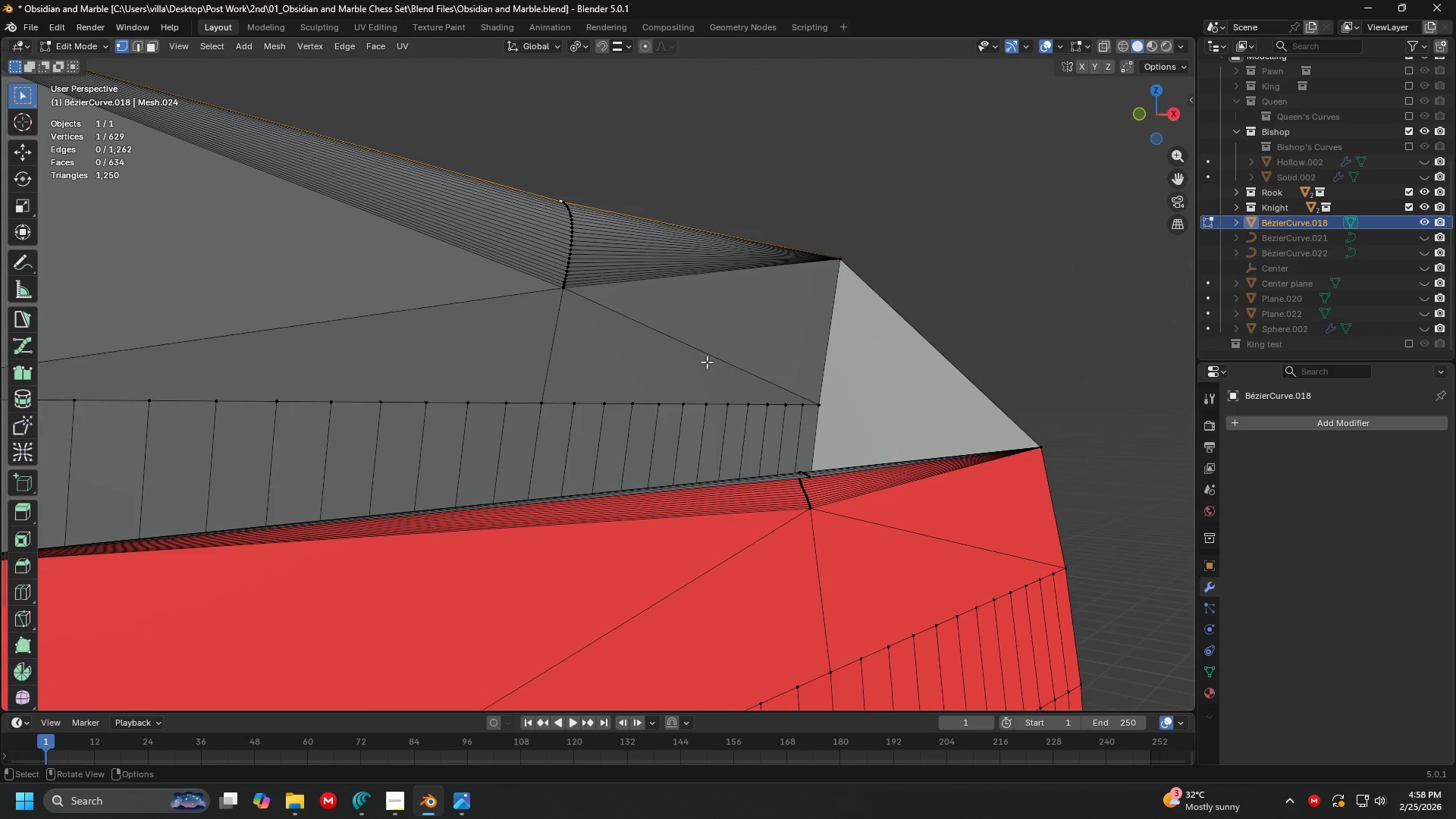 
left_click([818, 490])
 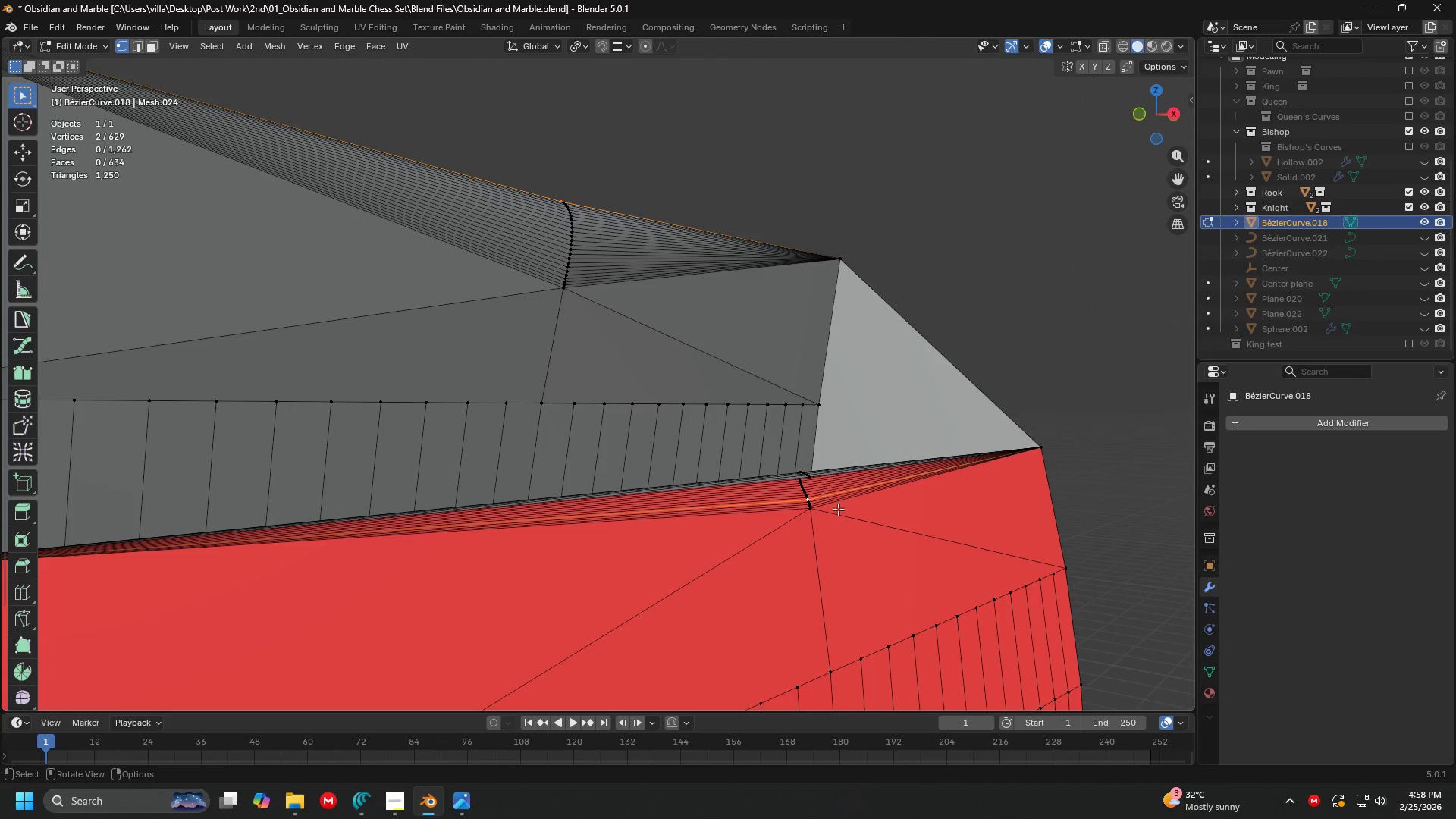 
key(Control+ControlLeft)
 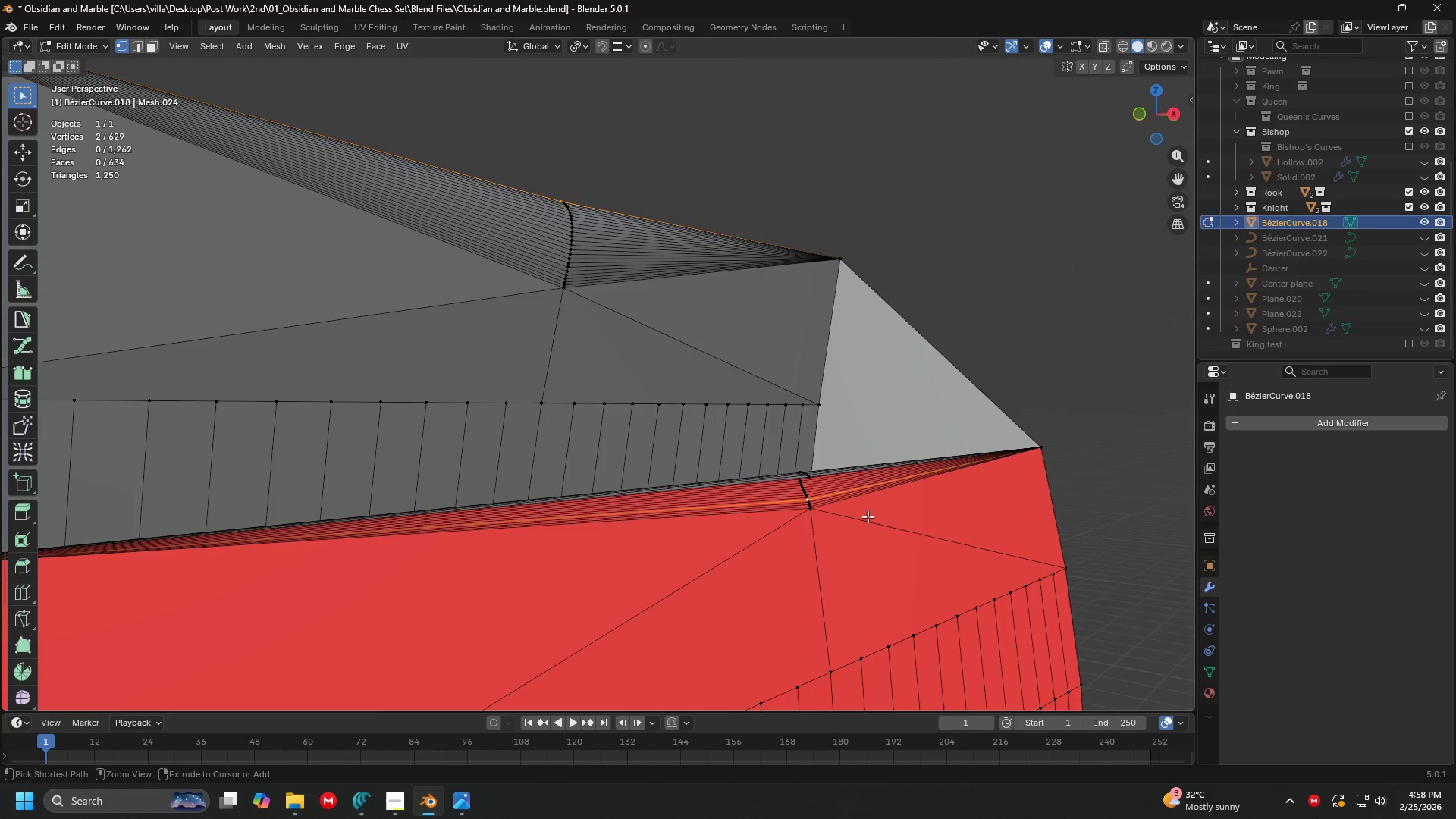 
key(Control+Z)
 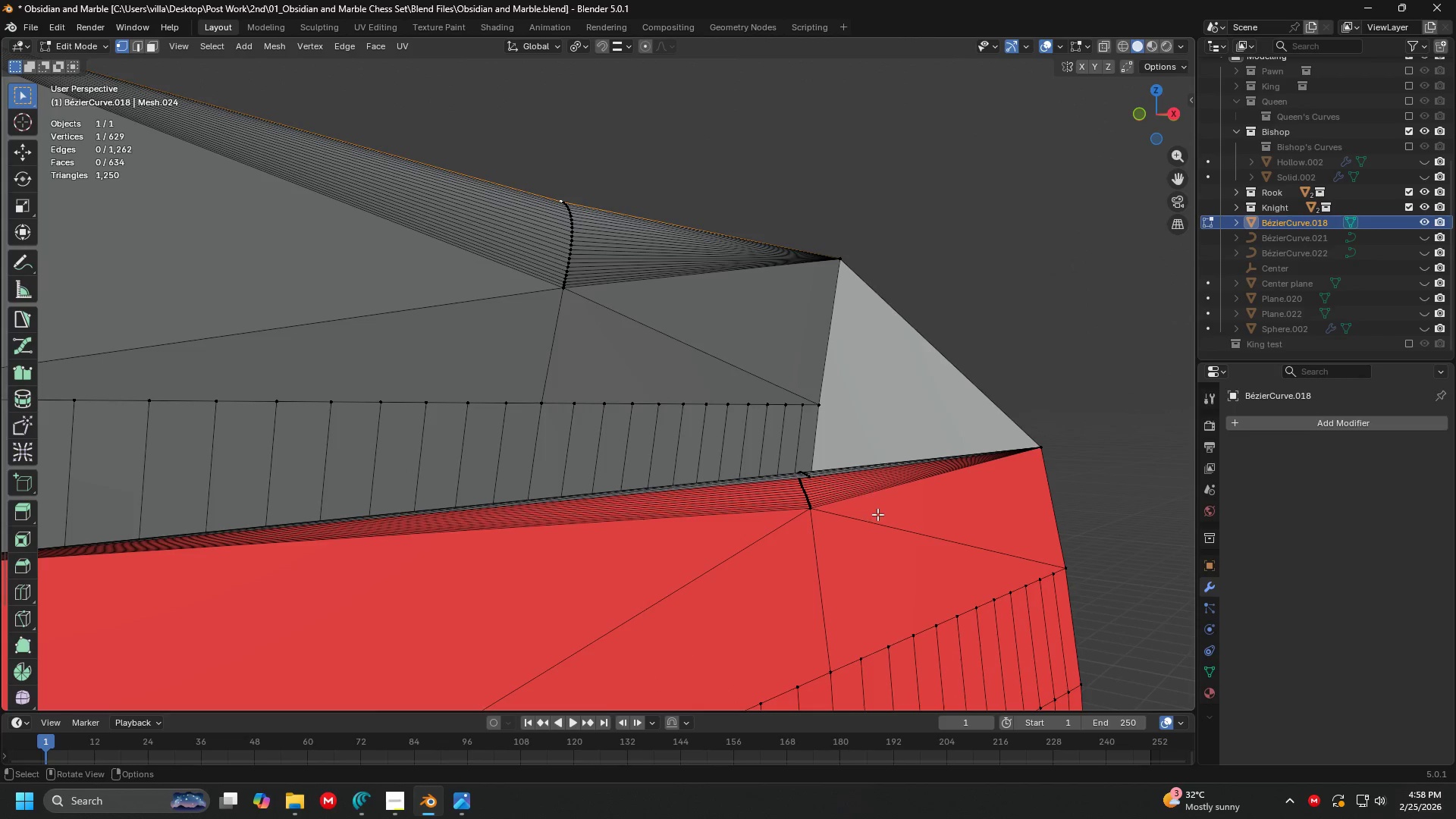 
key(Shift+ShiftLeft)
 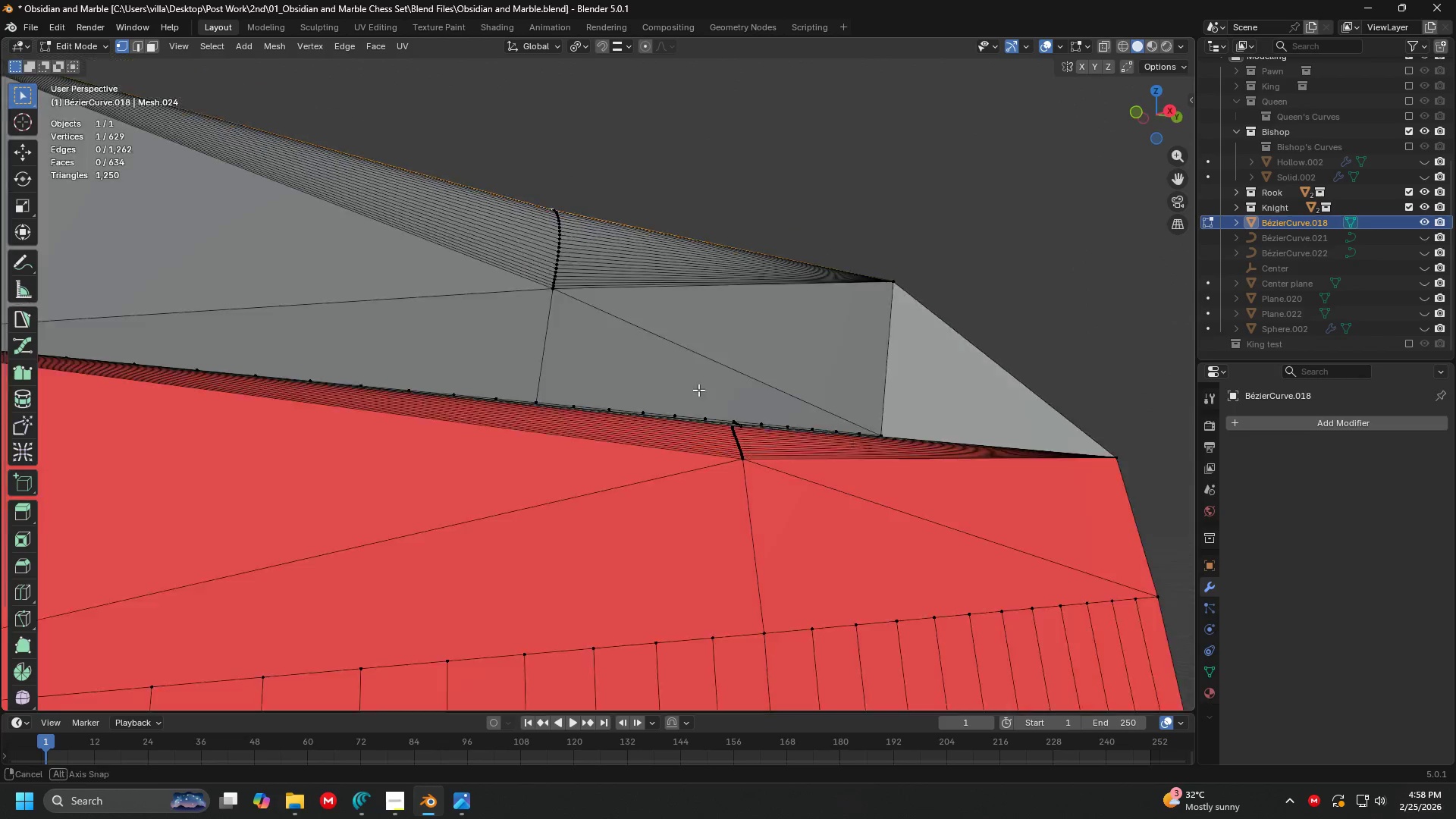 
key(Shift+ShiftLeft)
 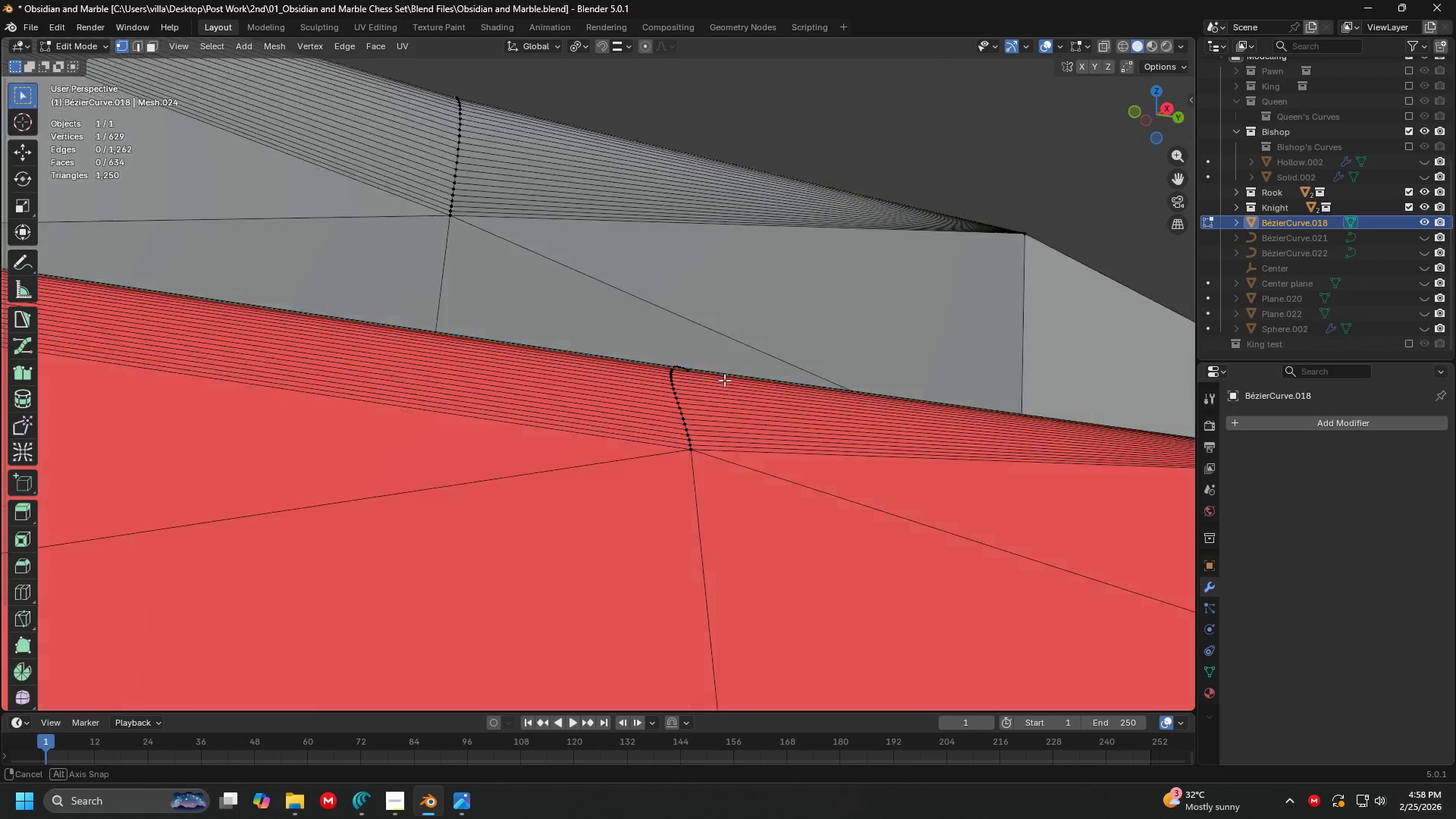 
scroll: coordinate [675, 374], scroll_direction: up, amount: 4.0
 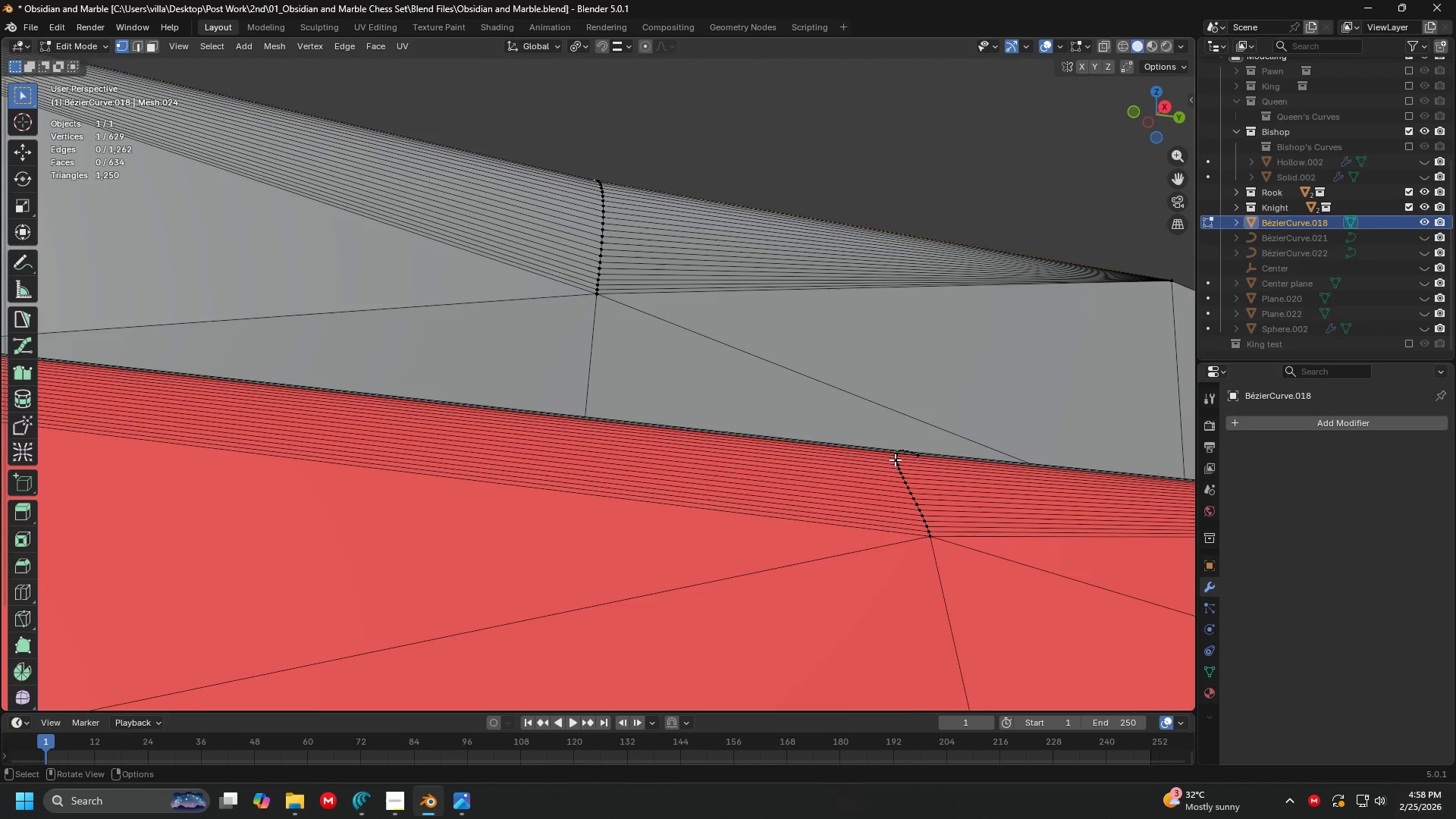 
hold_key(key=ShiftLeft, duration=1.45)
 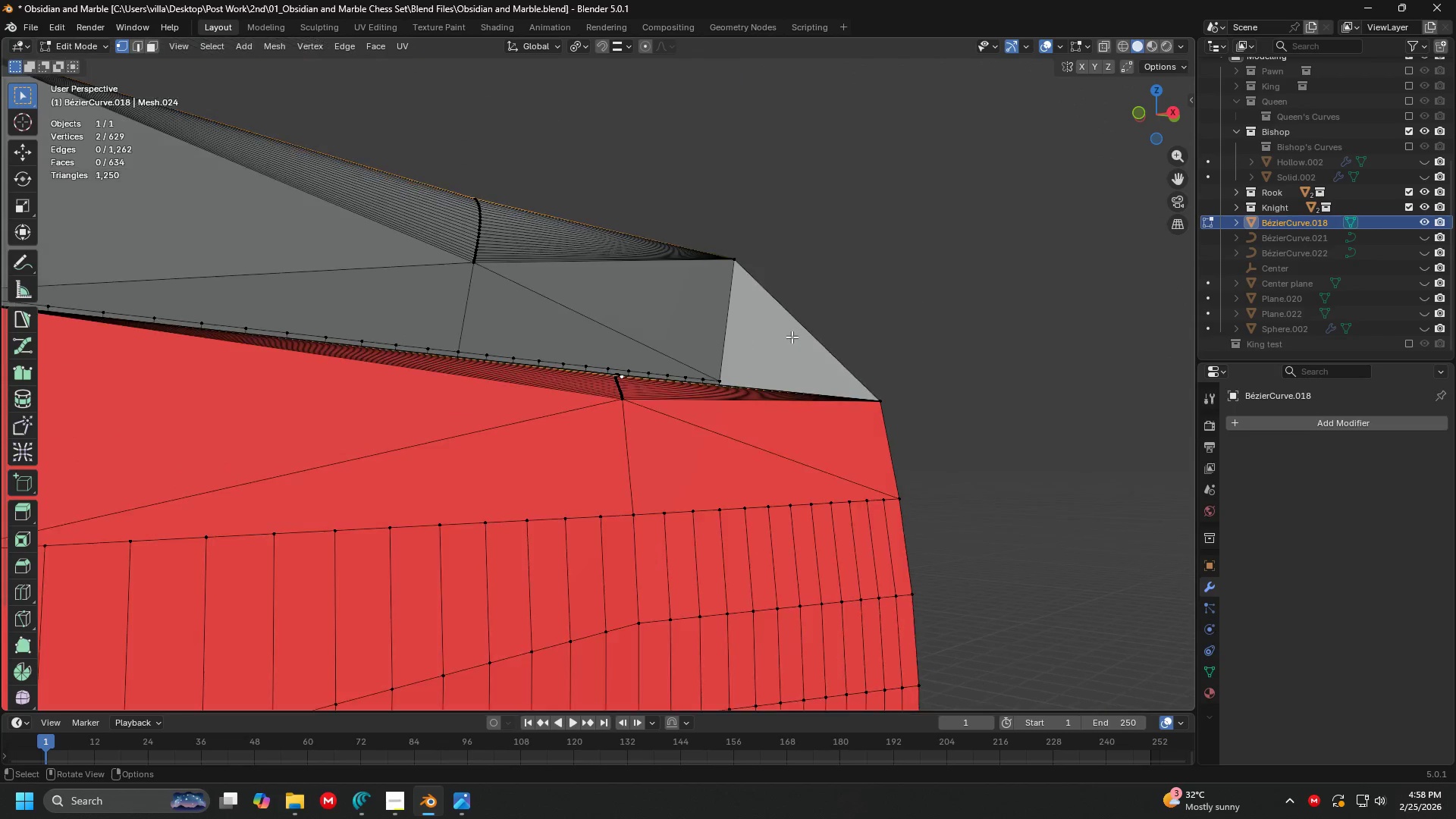 
scroll: coordinate [905, 488], scroll_direction: up, amount: 7.0
 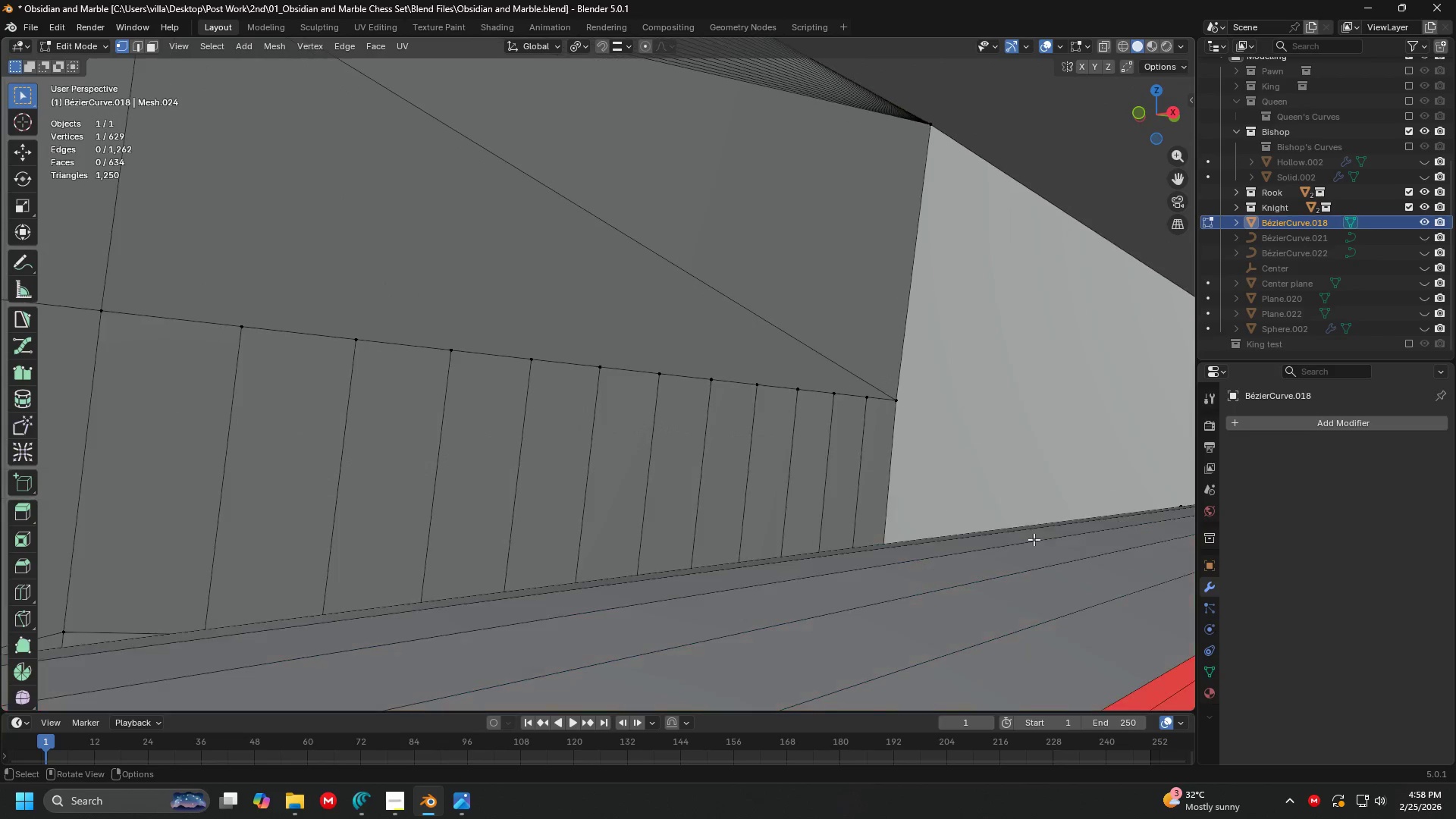 
left_click([1017, 425])
 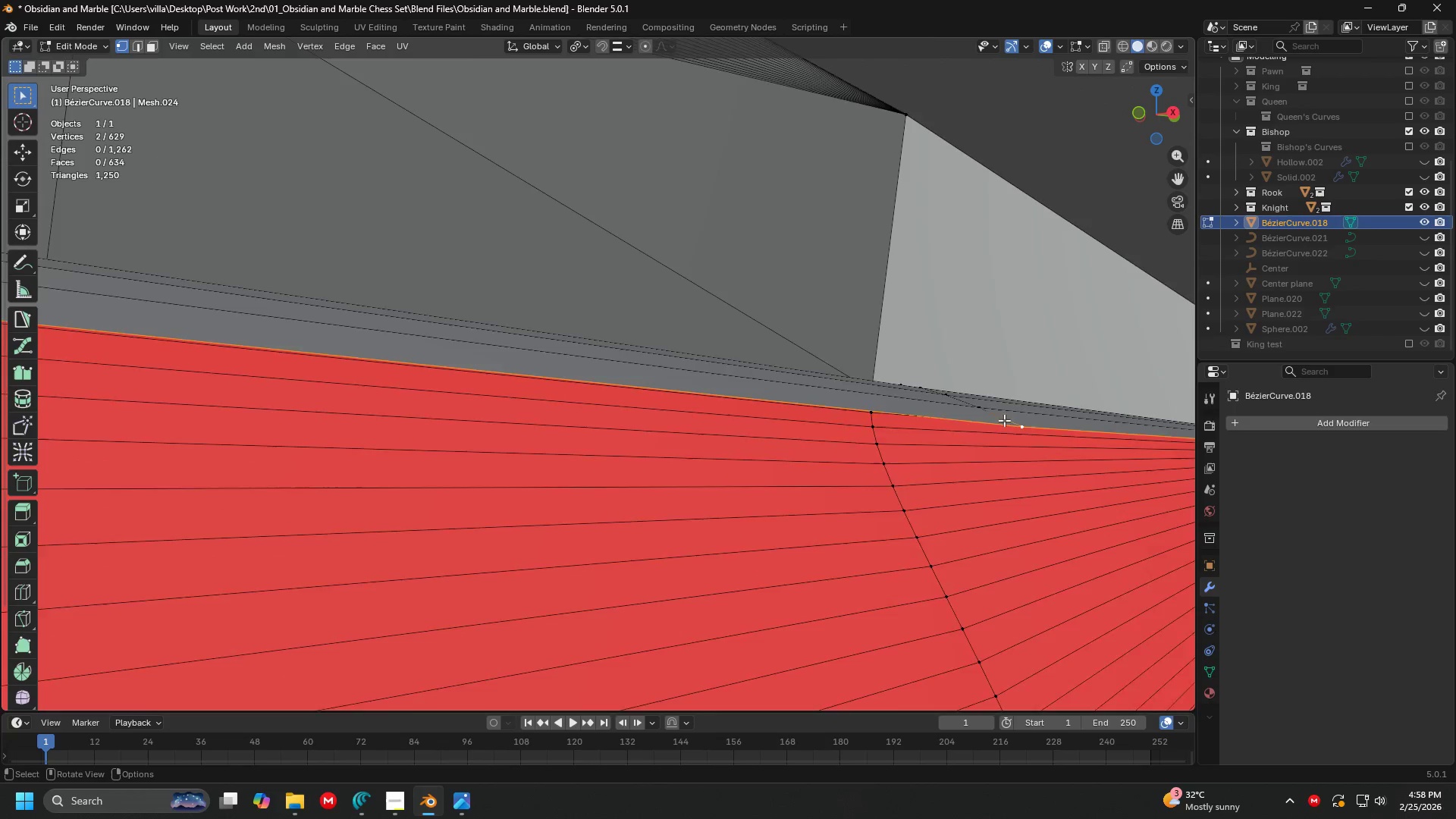 
key(Shift+ShiftLeft)
 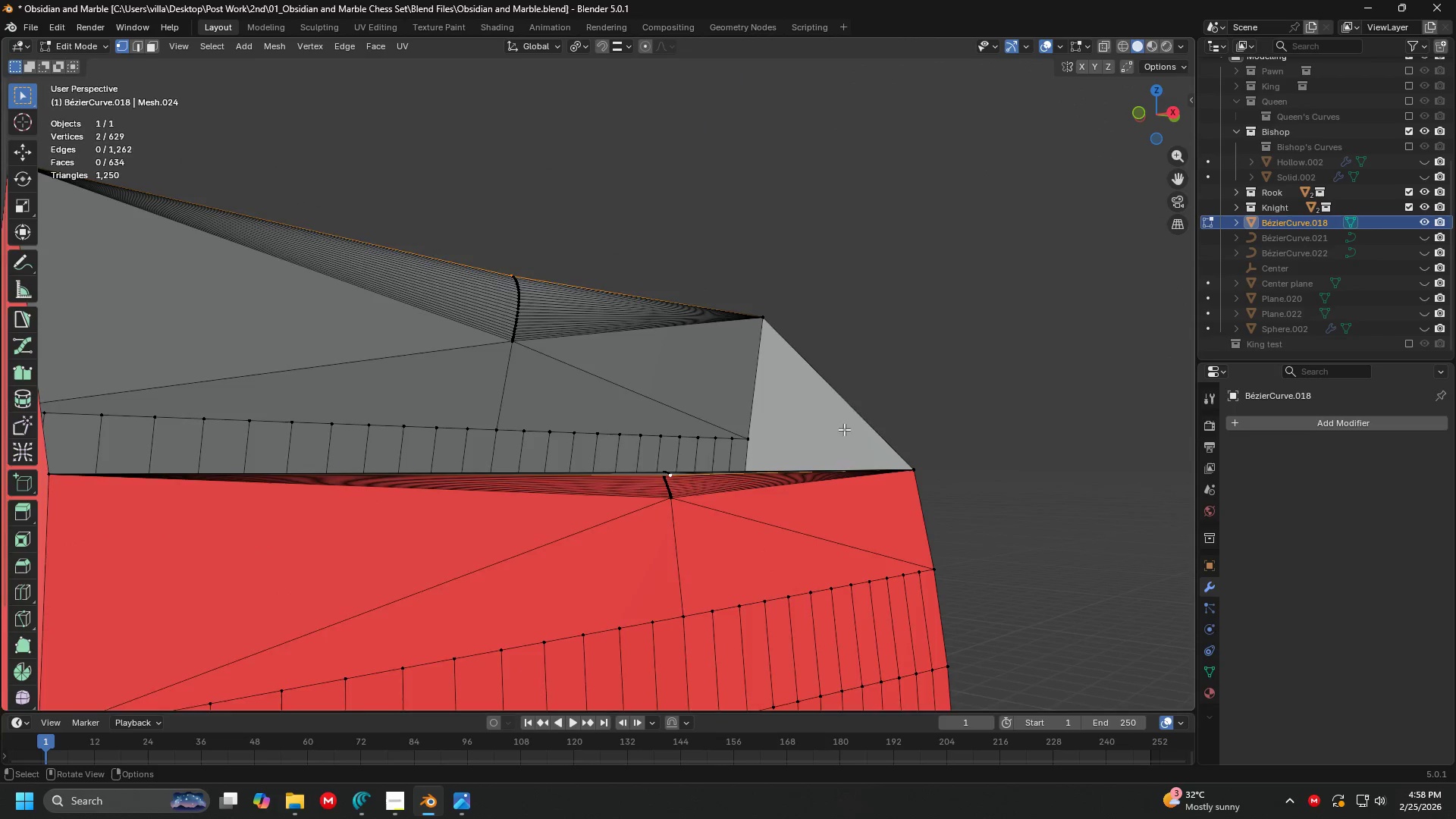 
scroll: coordinate [798, 338], scroll_direction: down, amount: 12.0
 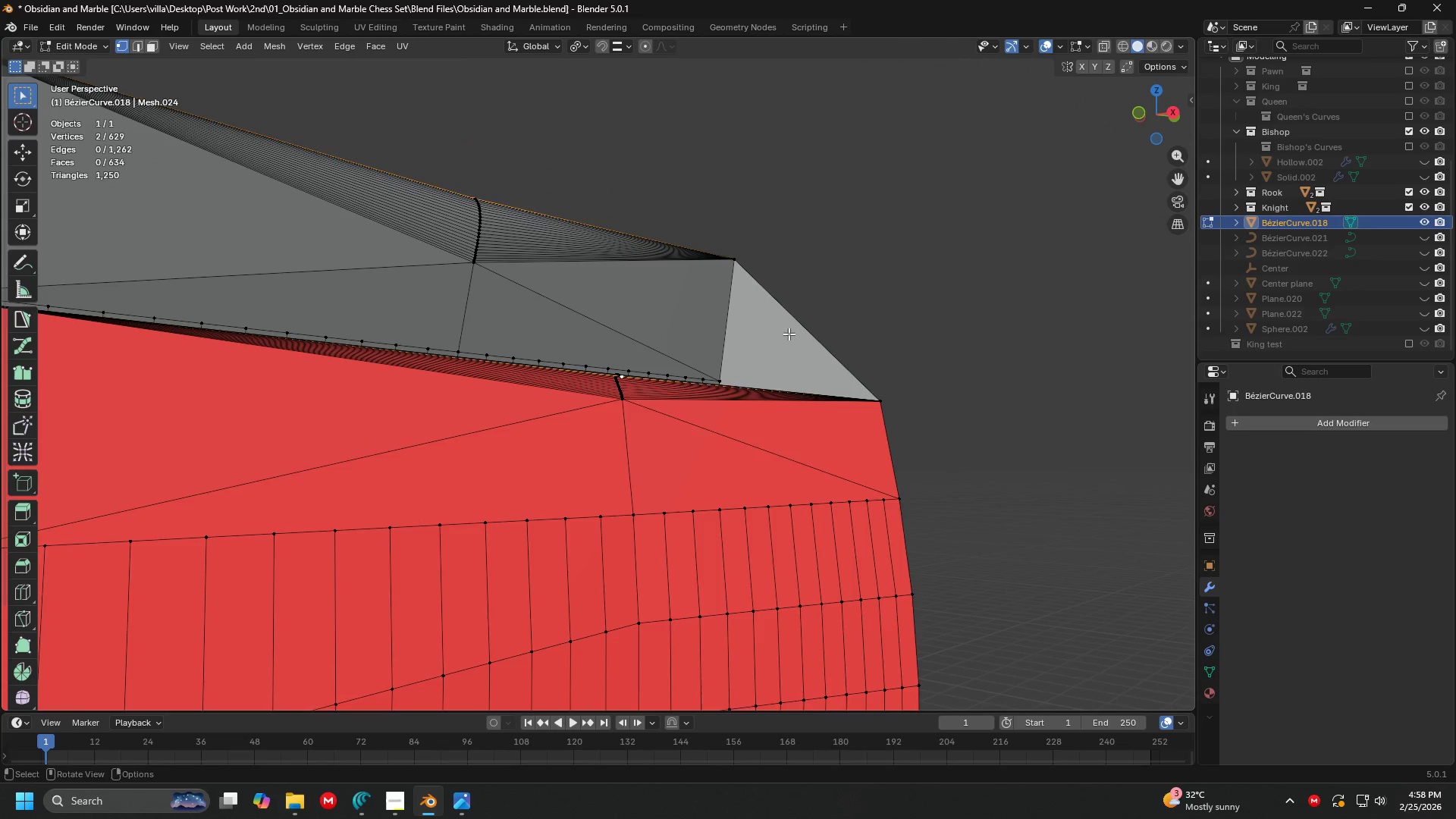 
key(Shift+ShiftLeft)
 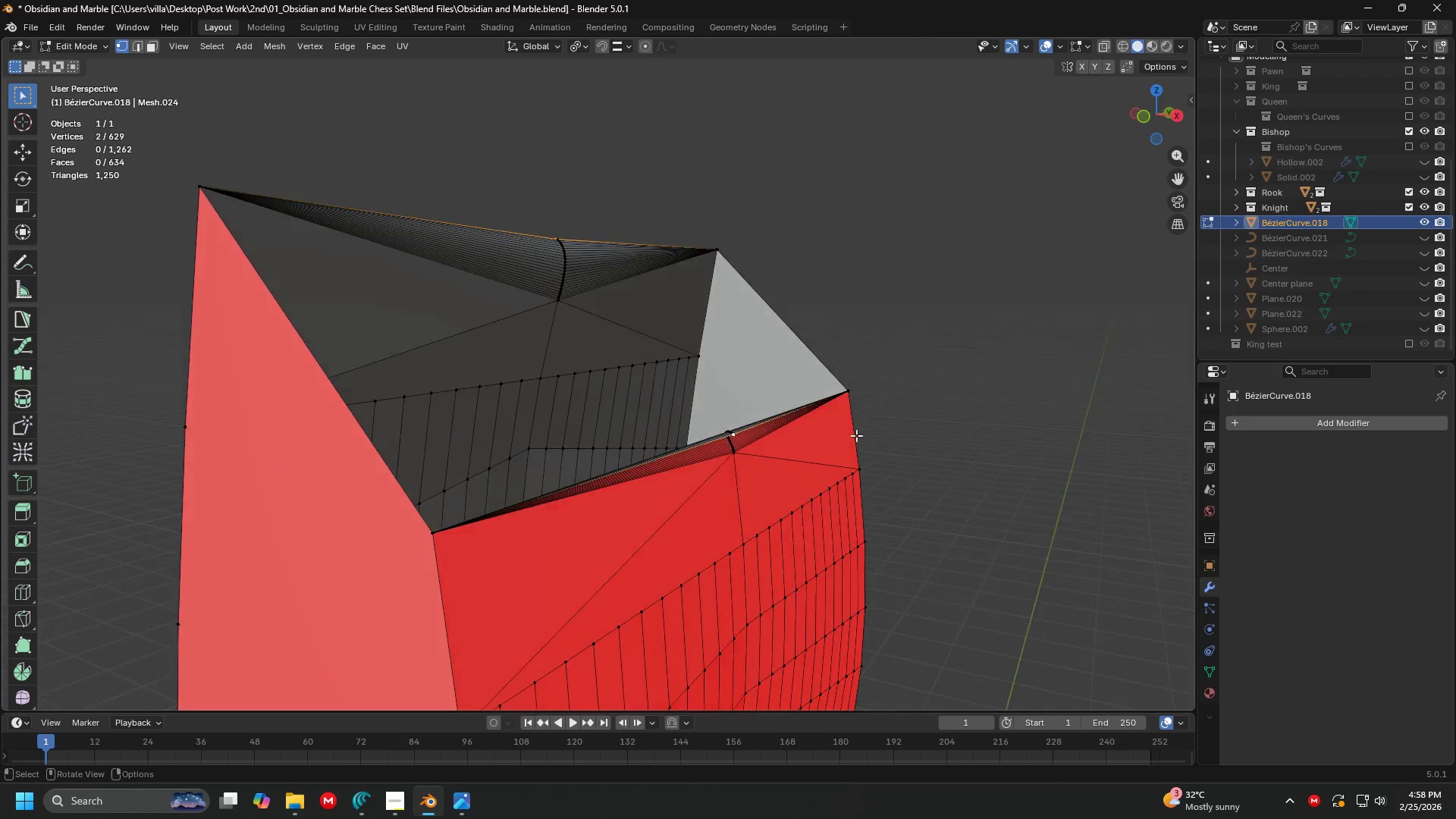 
scroll: coordinate [874, 439], scroll_direction: down, amount: 1.0
 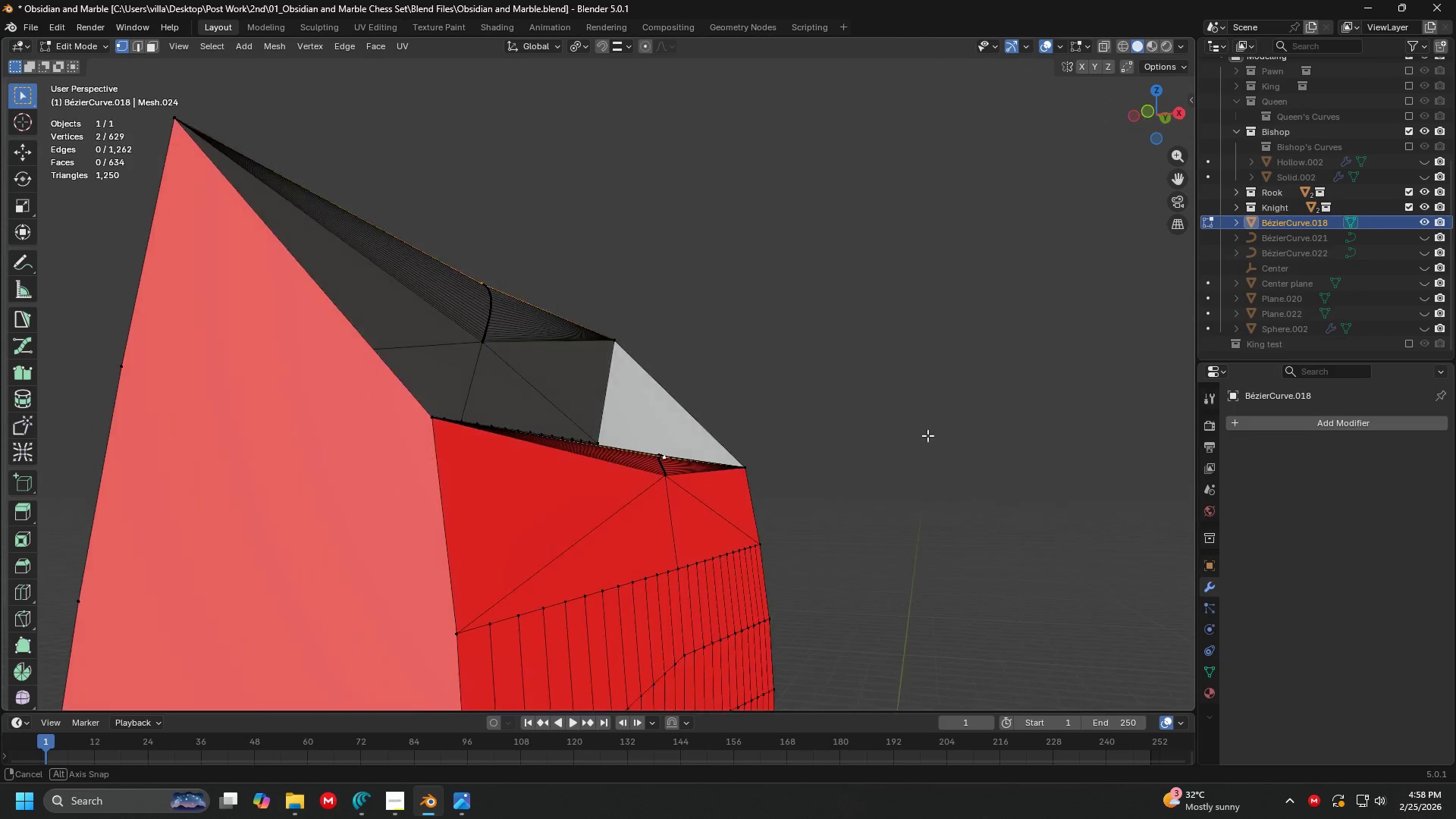 
key(E)
 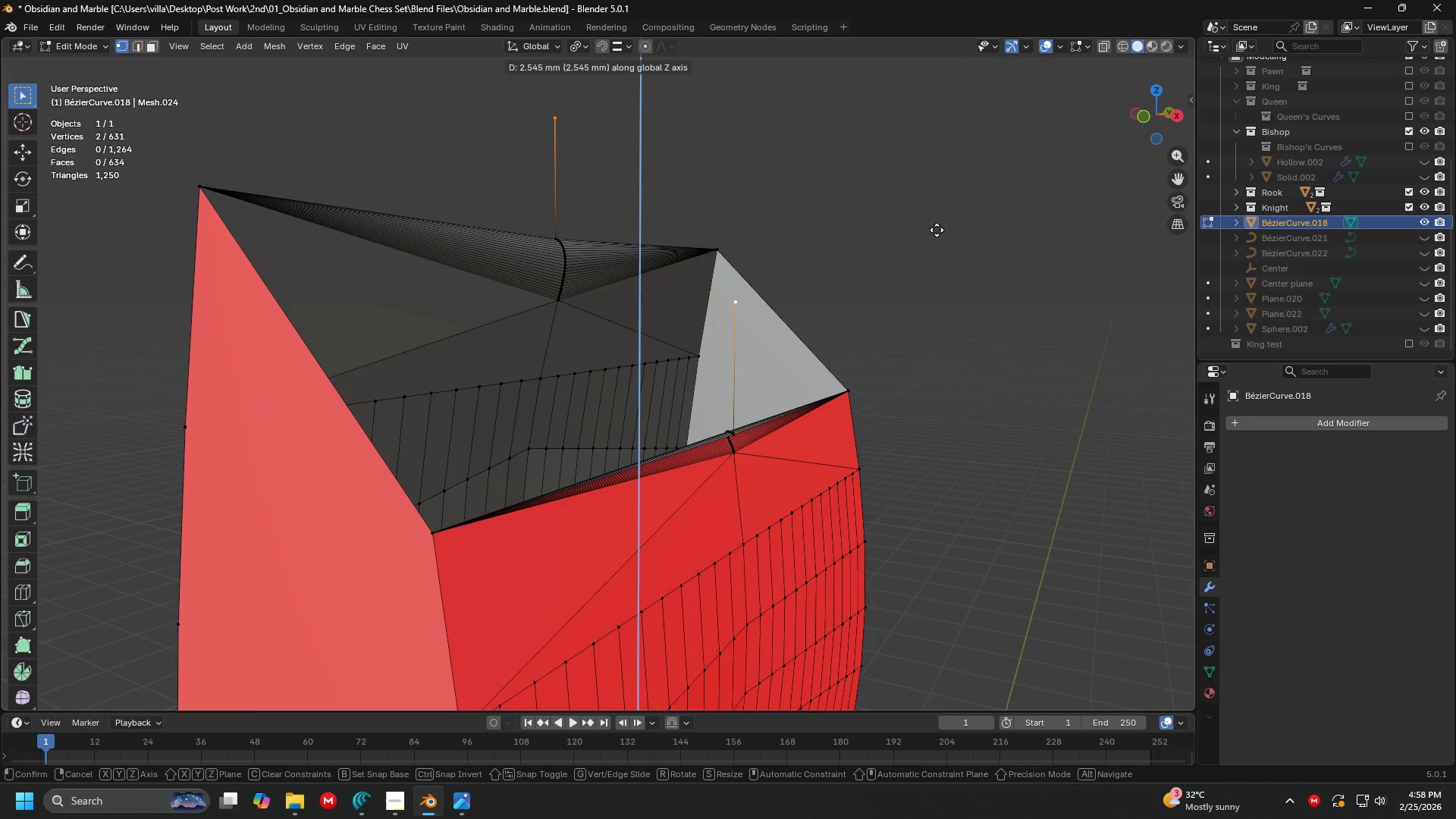 
left_click([937, 222])
 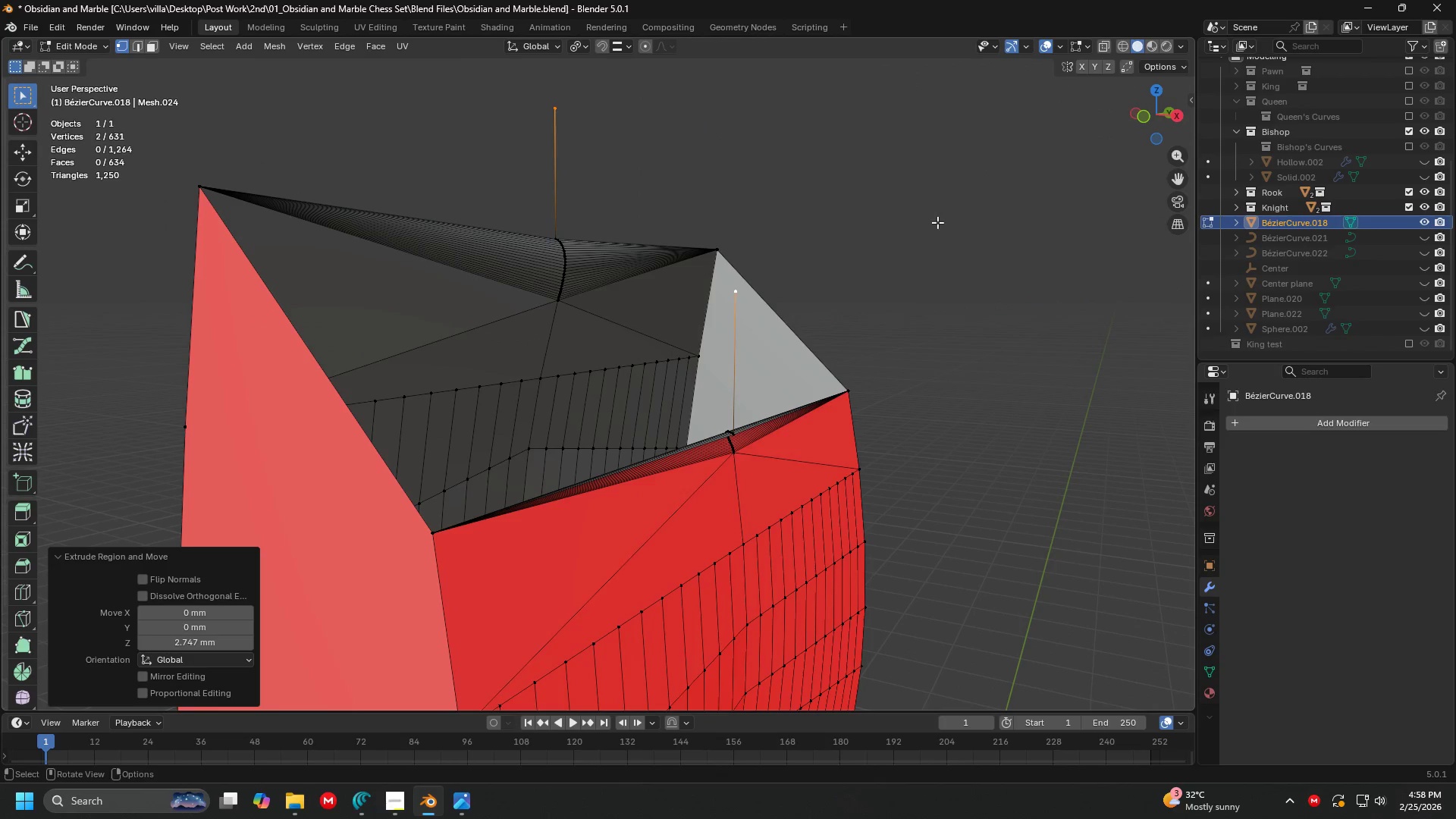 
key(F)
 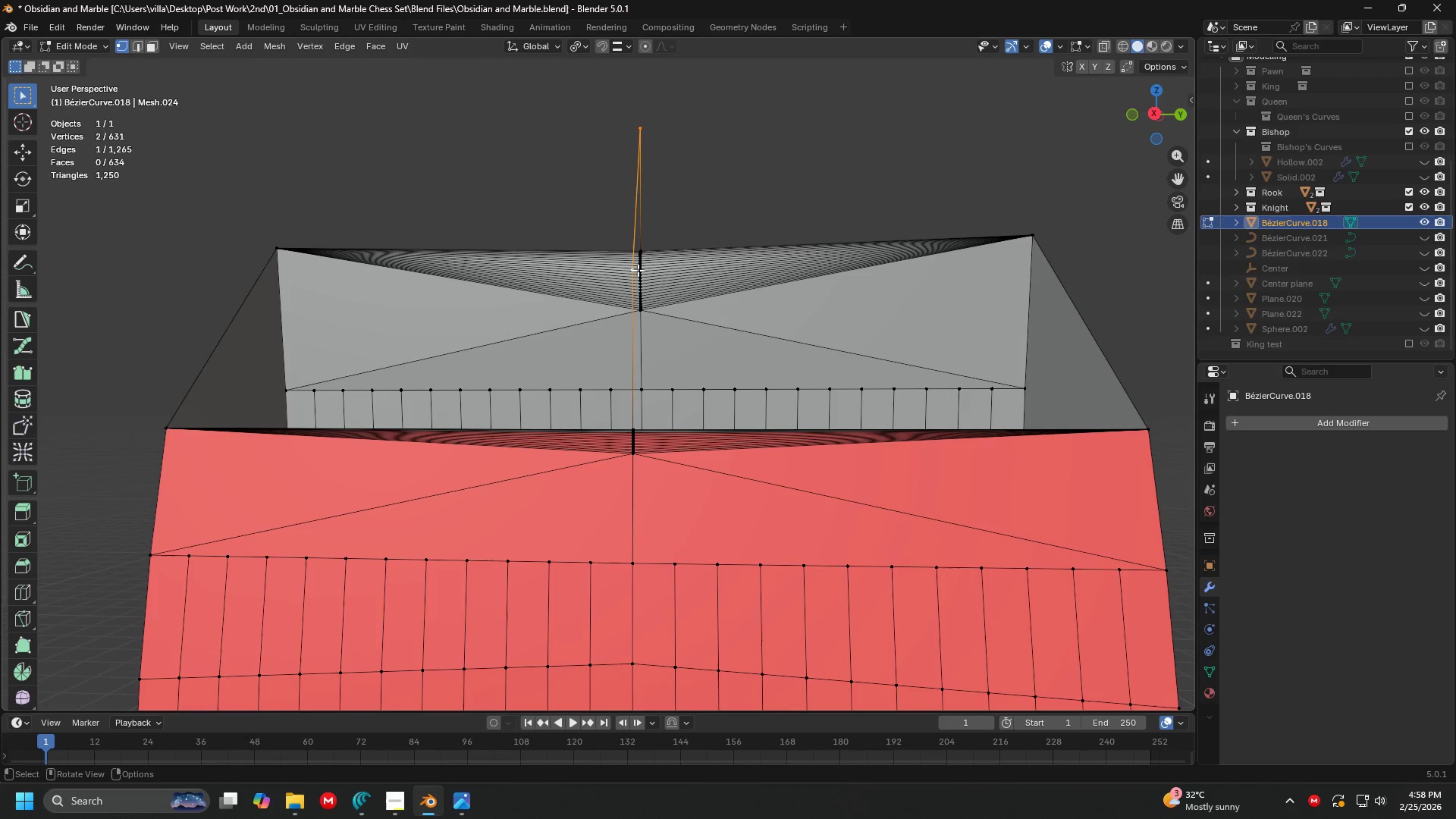 
left_click([629, 275])
 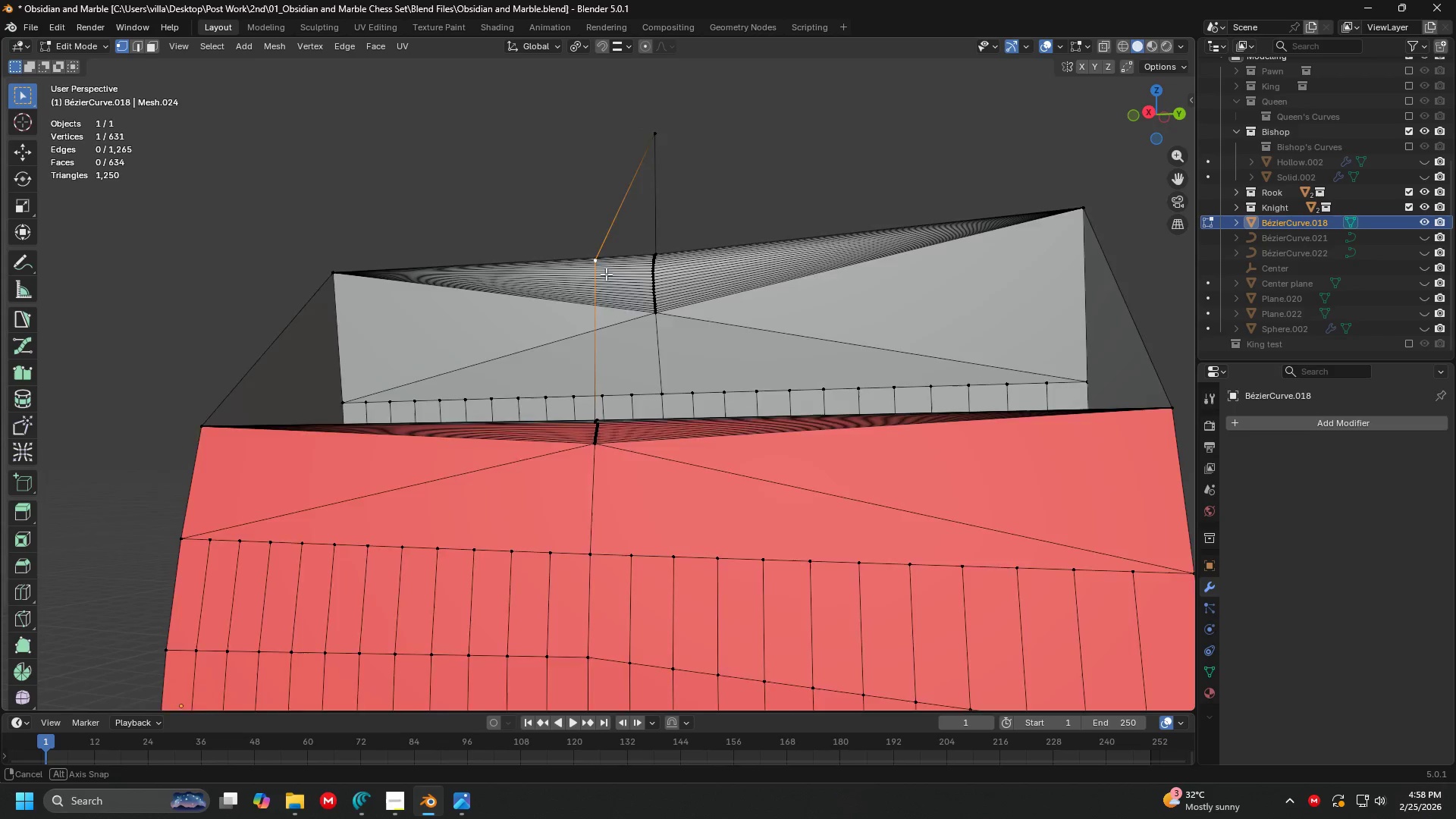 
key(Shift+ShiftLeft)
 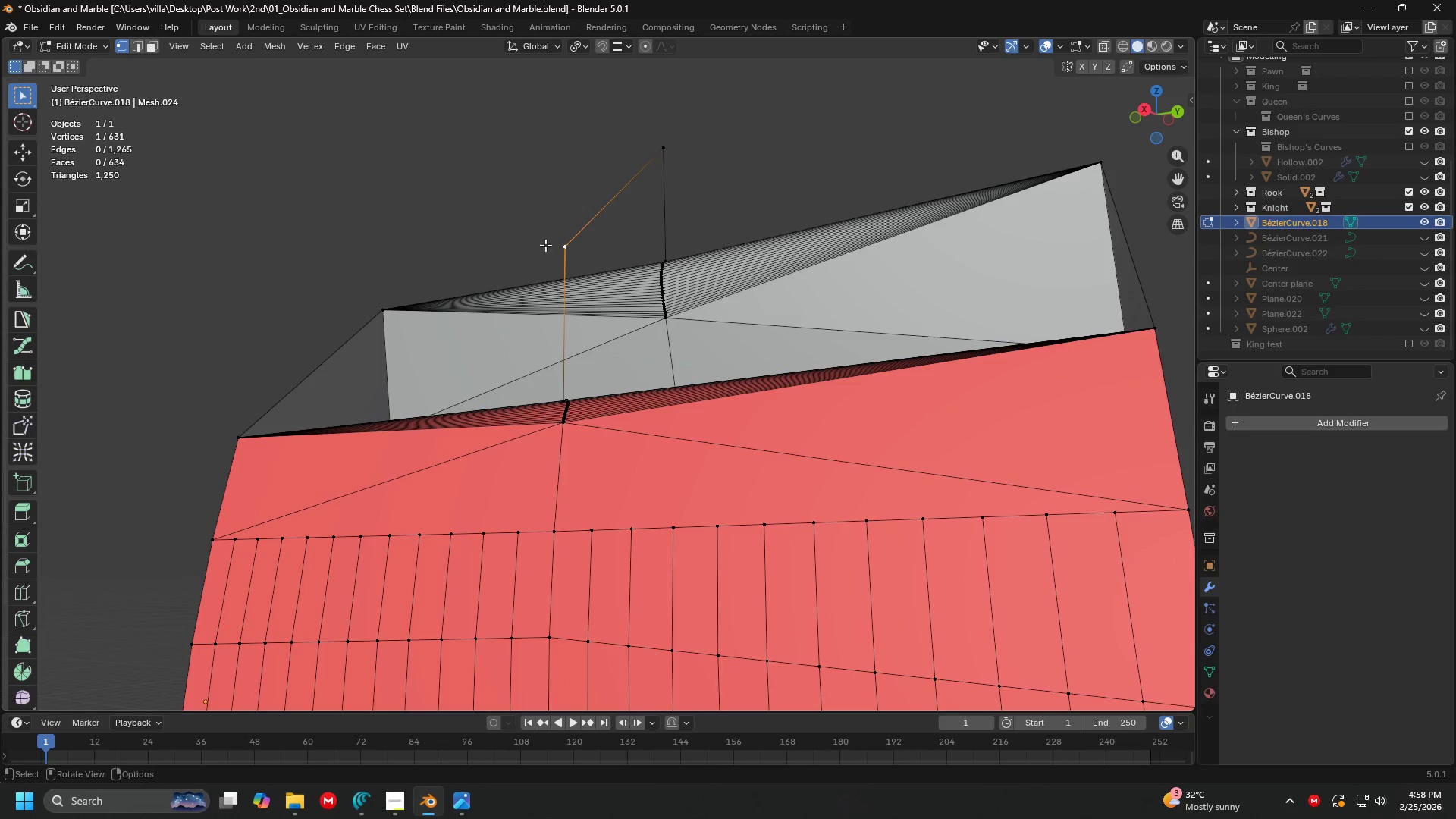 
hold_key(key=ShiftLeft, duration=0.34)
 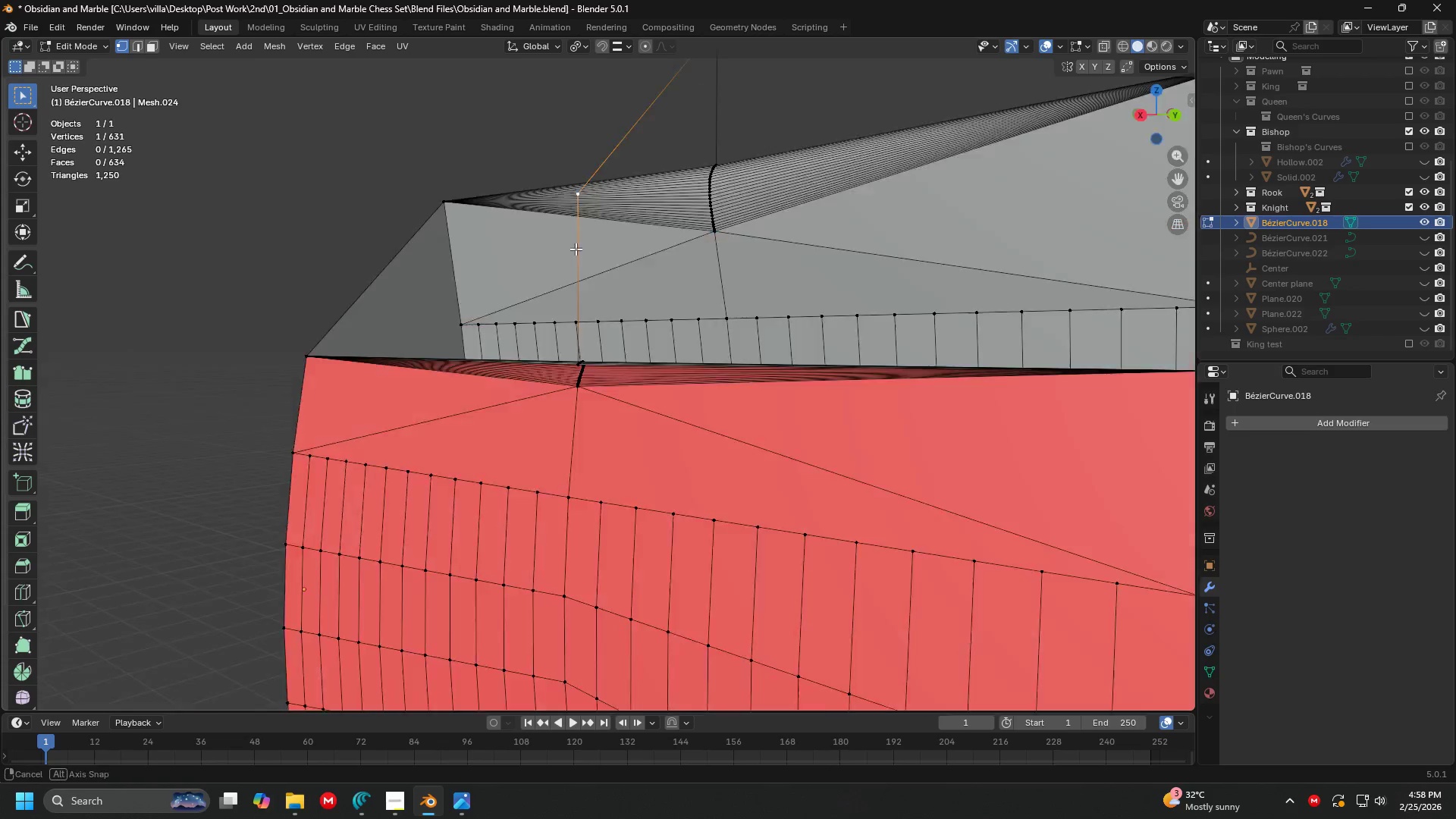 
hold_key(key=ShiftLeft, duration=1.48)
 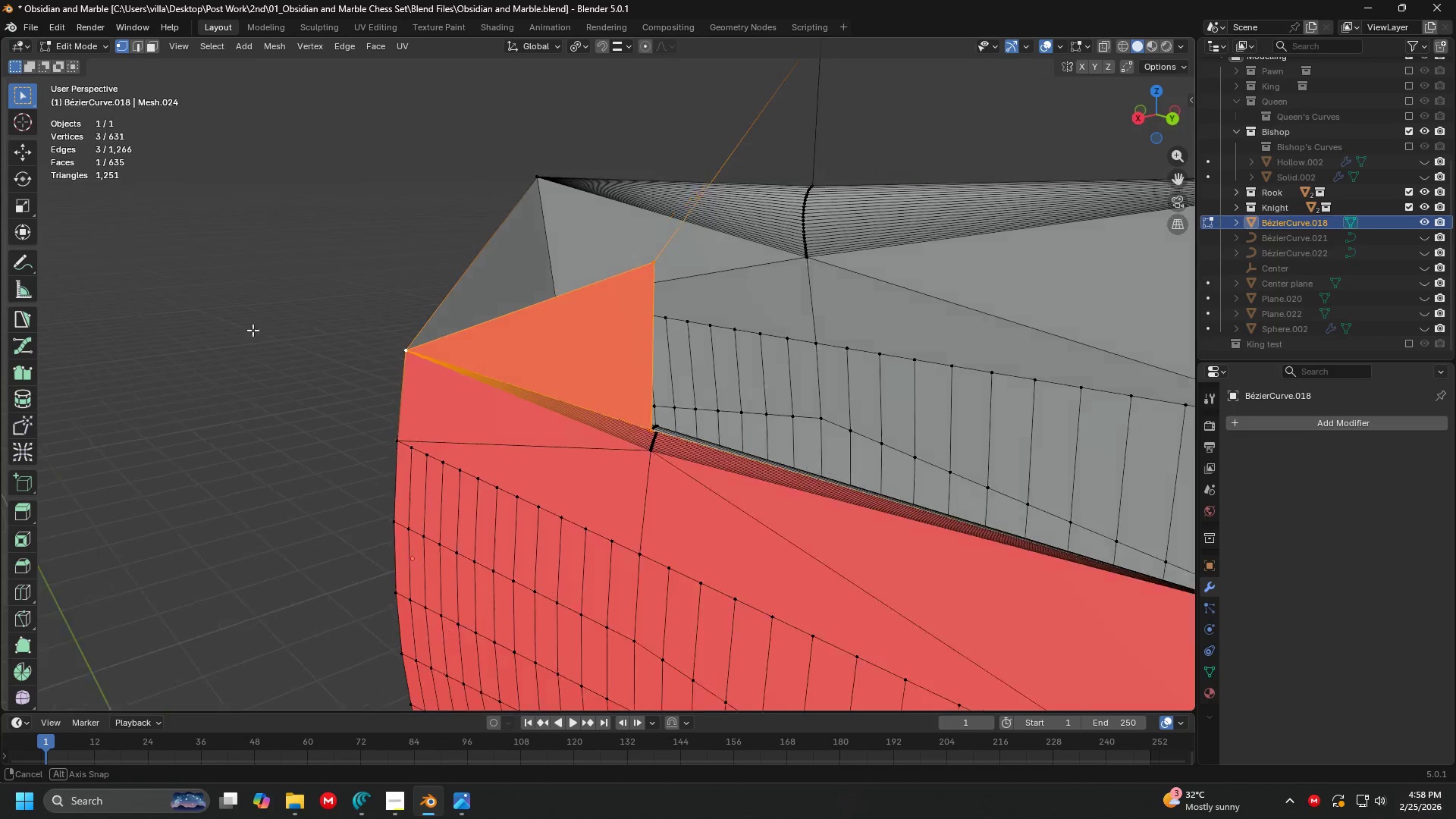 
scroll: coordinate [551, 300], scroll_direction: up, amount: 4.0
 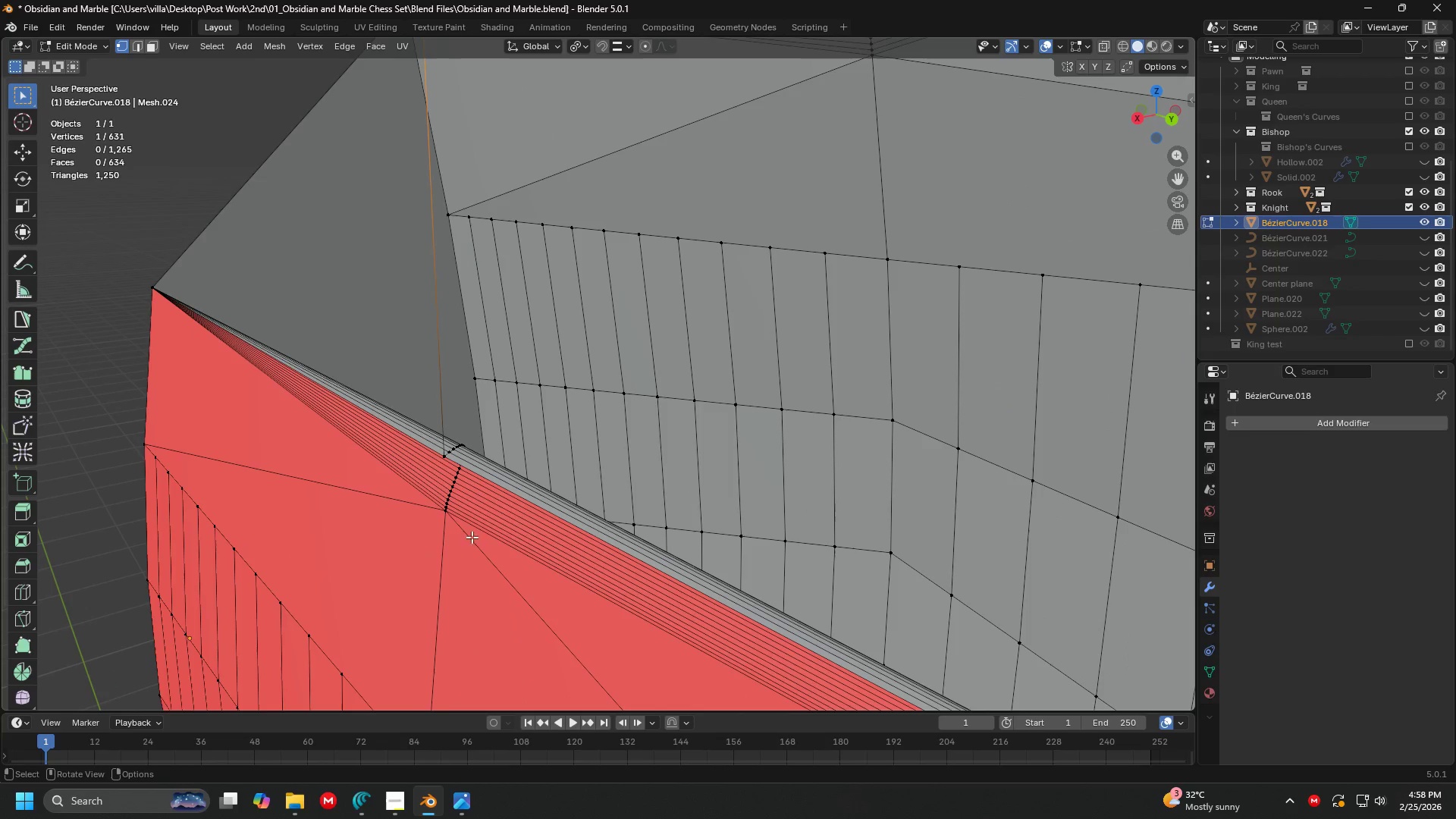 
left_click([437, 464])
 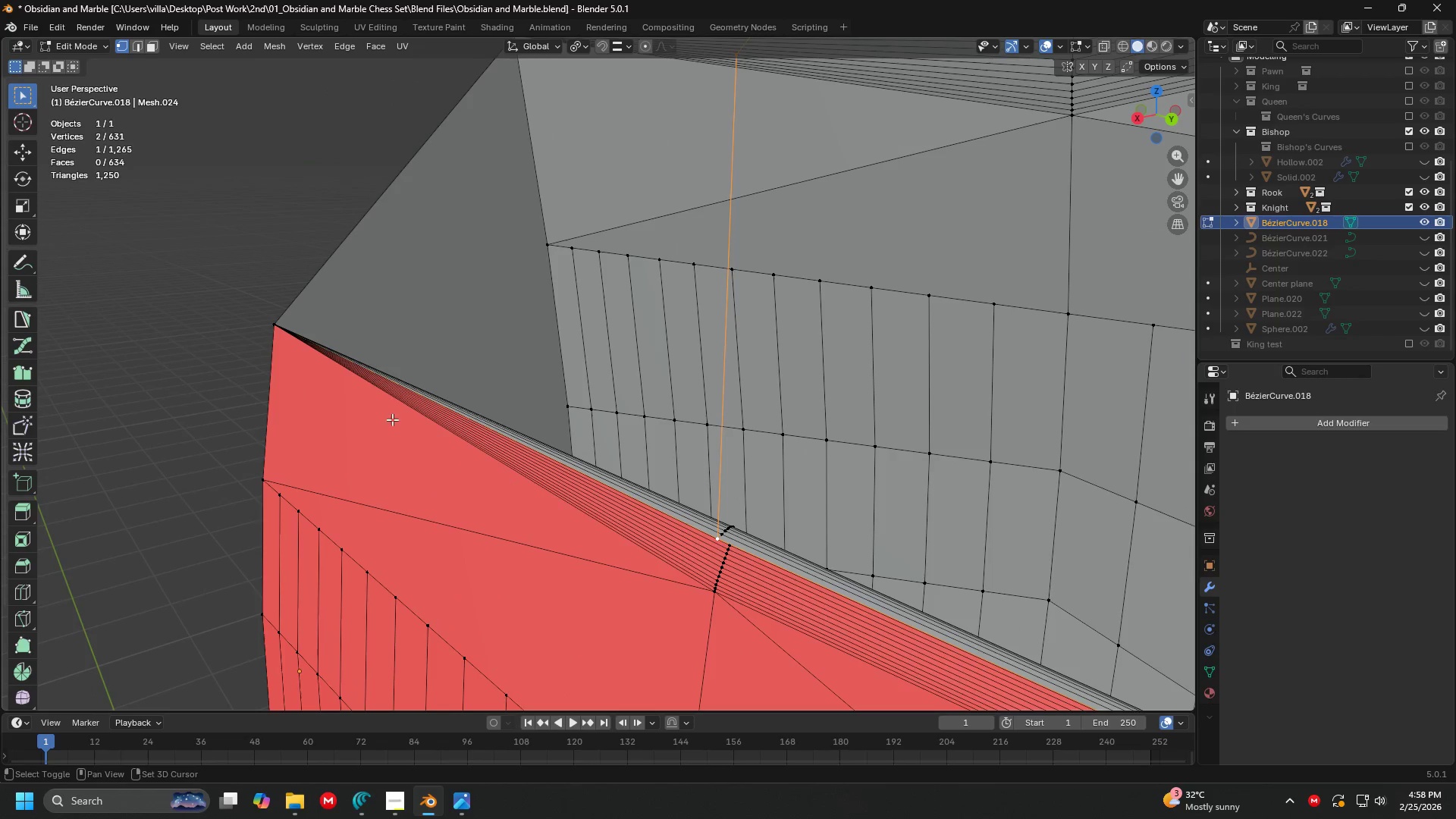 
left_click([246, 333])
 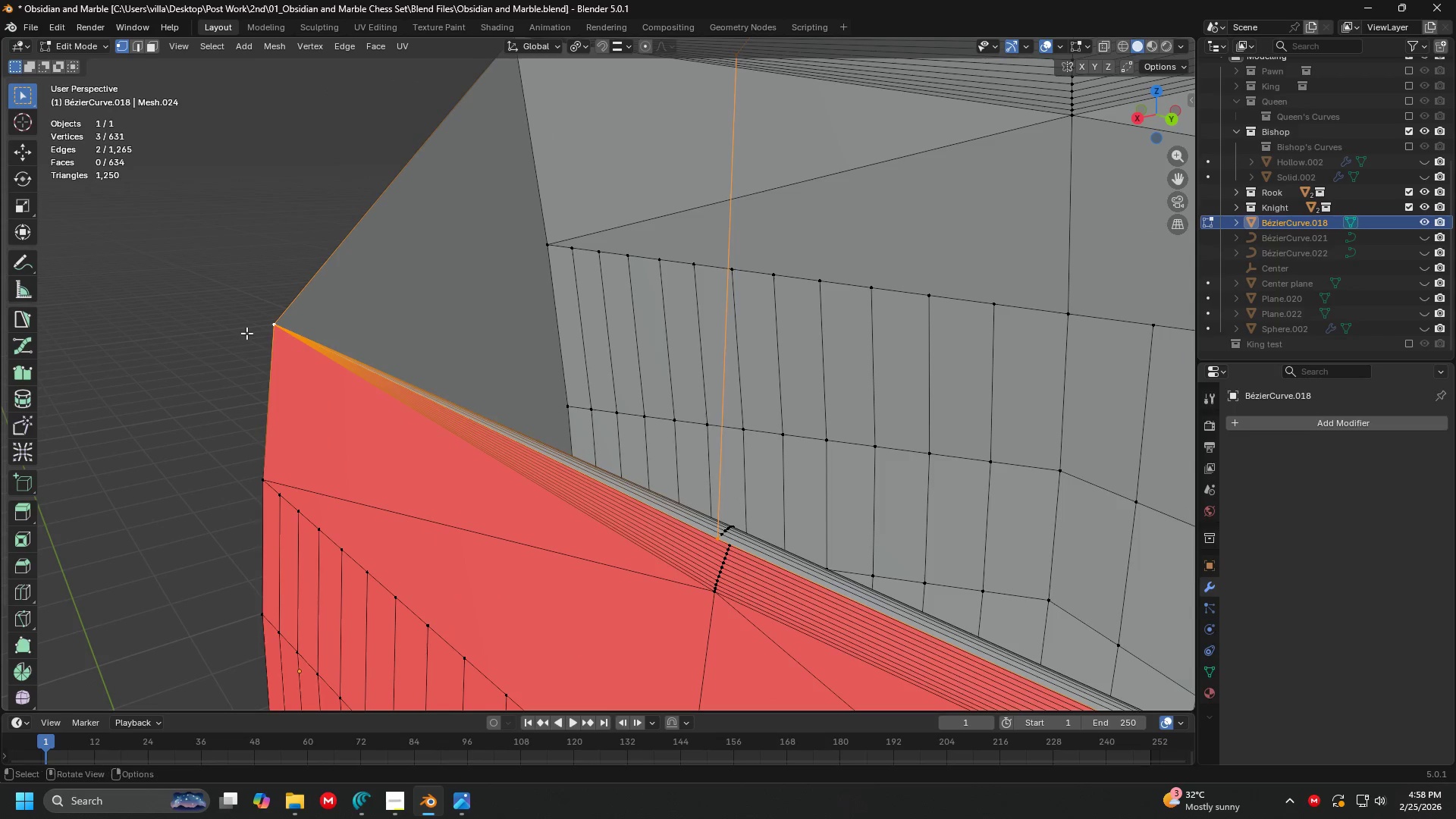 
key(F)
 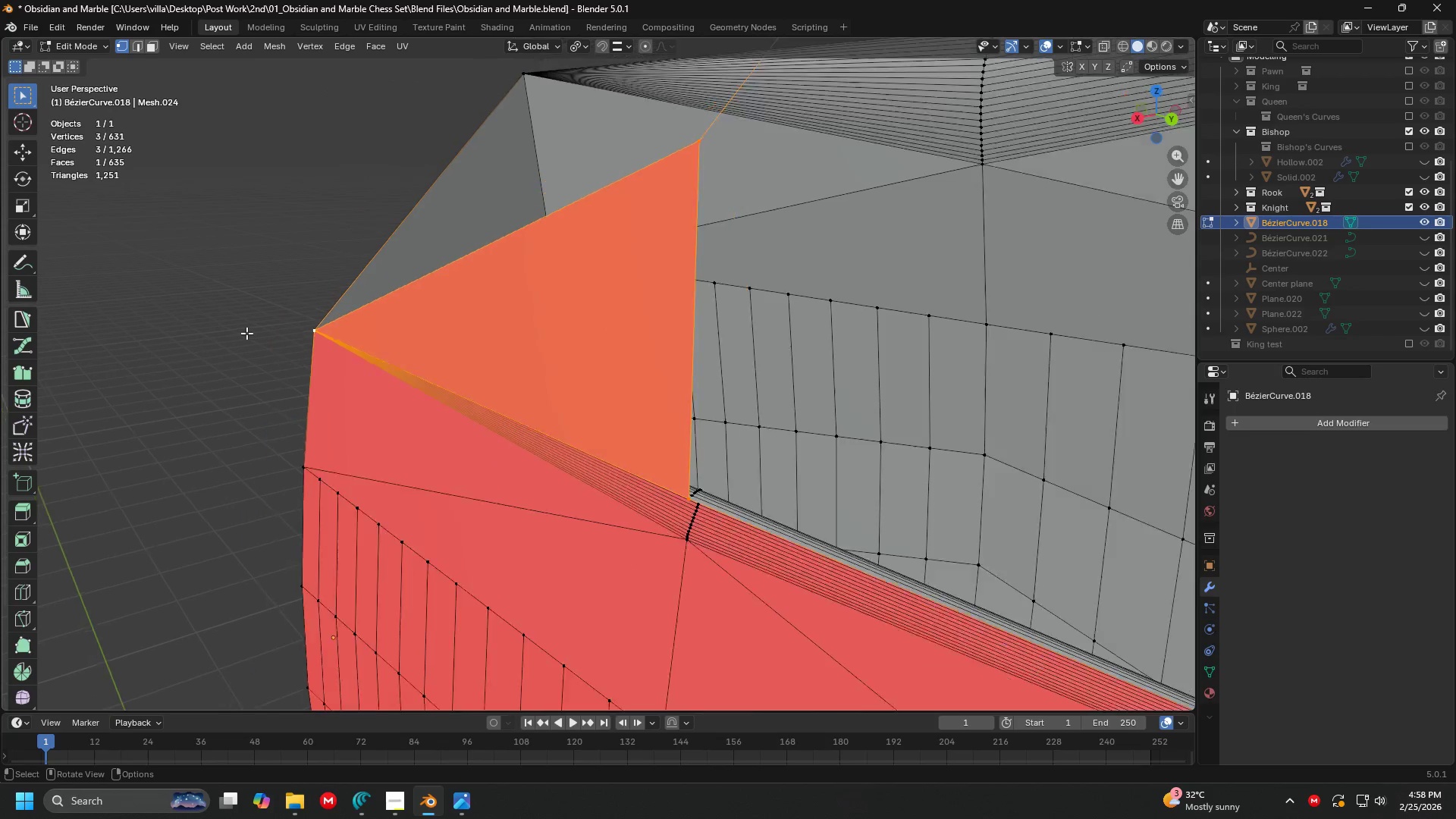 
scroll: coordinate [246, 333], scroll_direction: down, amount: 4.0
 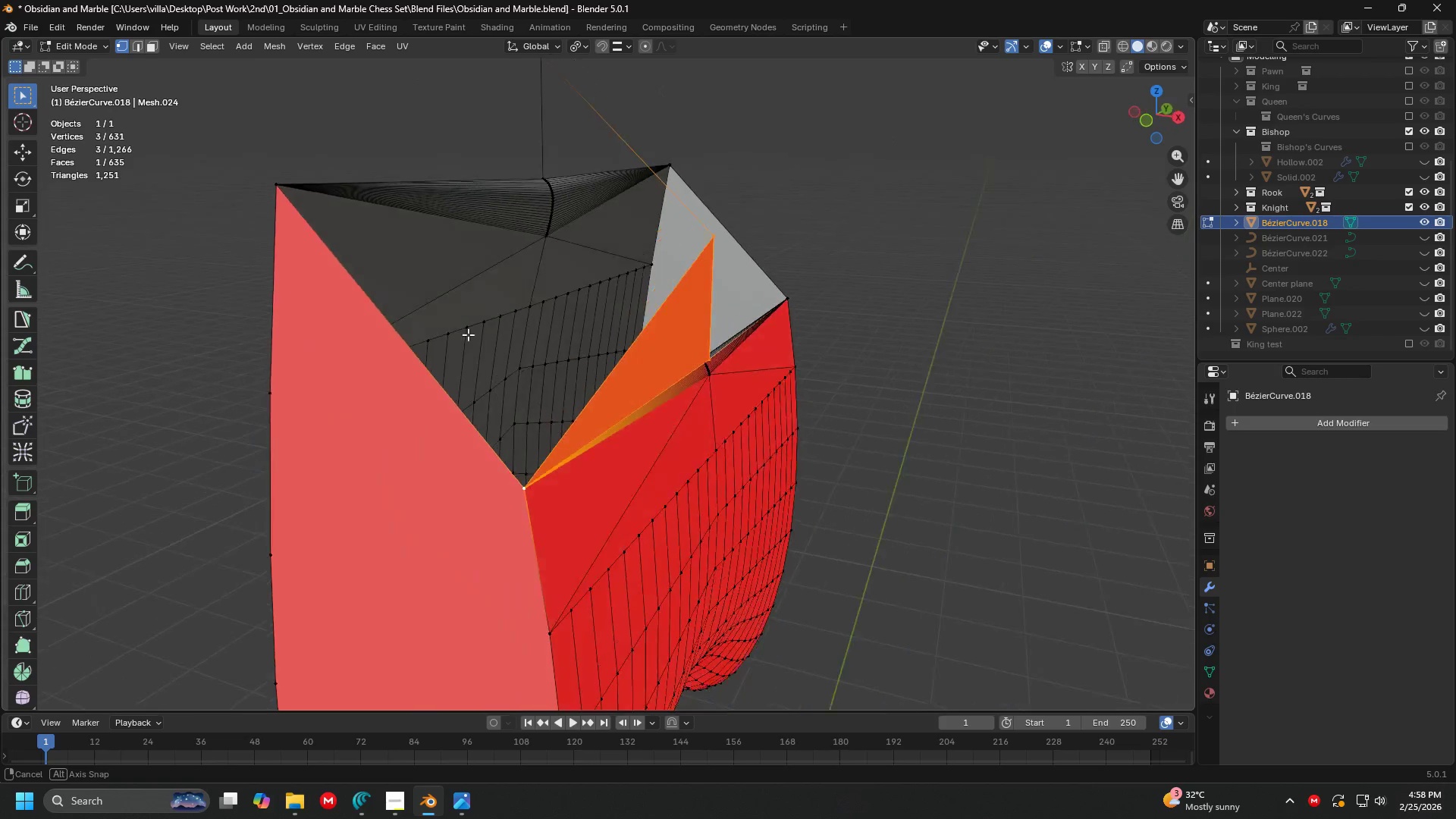 
key(Shift+ShiftLeft)
 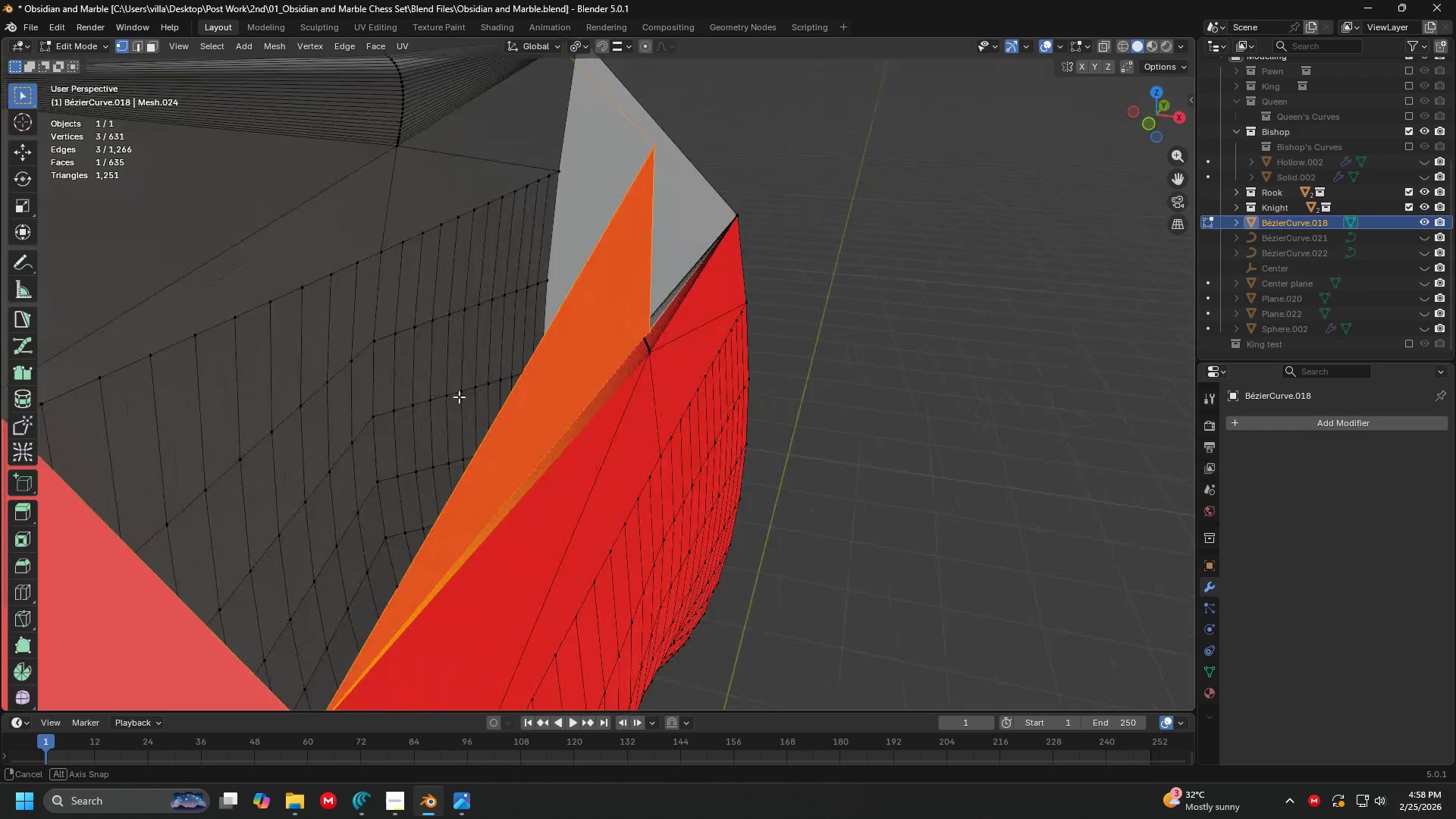 
scroll: coordinate [557, 385], scroll_direction: up, amount: 6.0
 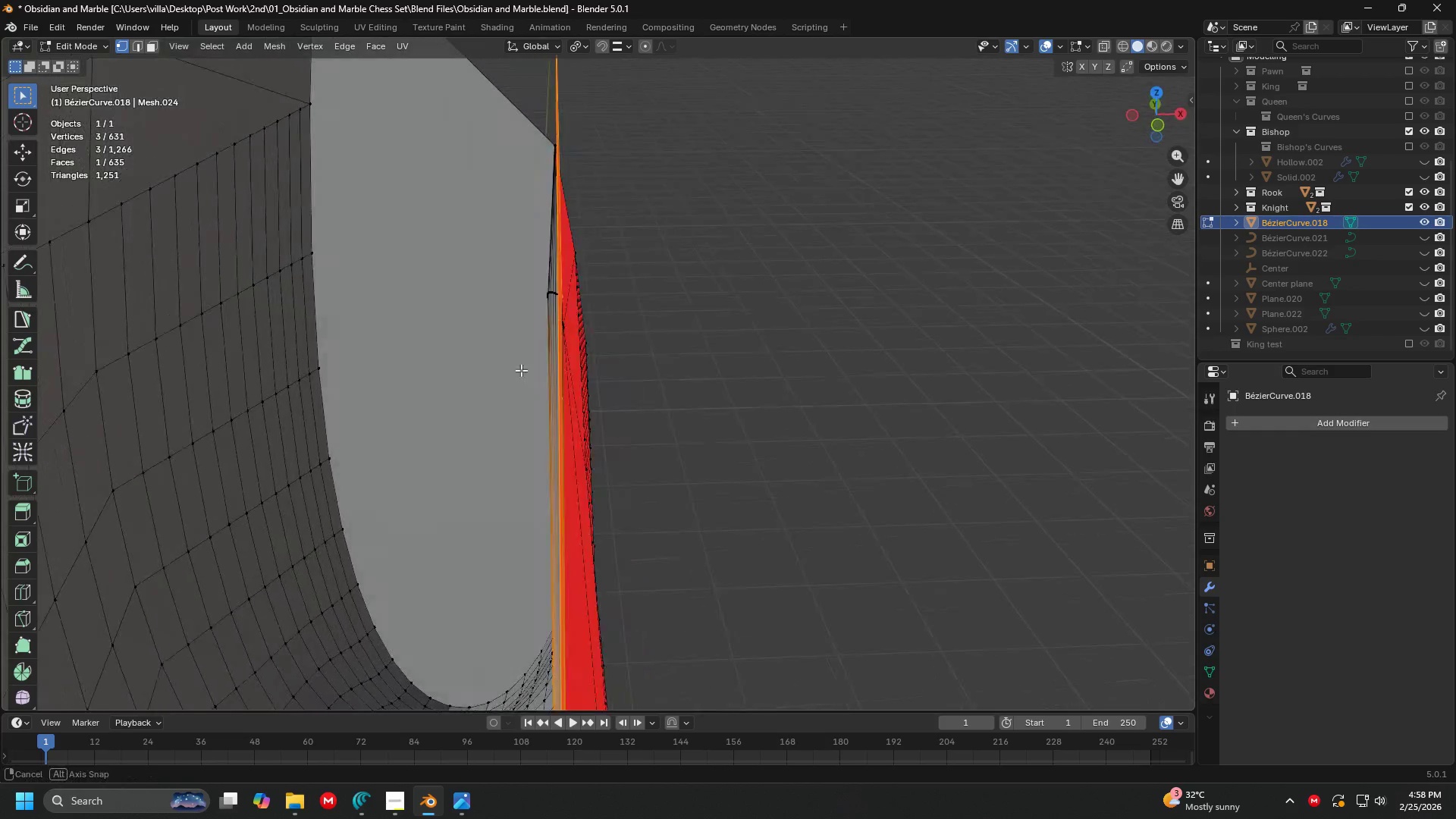 
key(Shift+ShiftLeft)
 